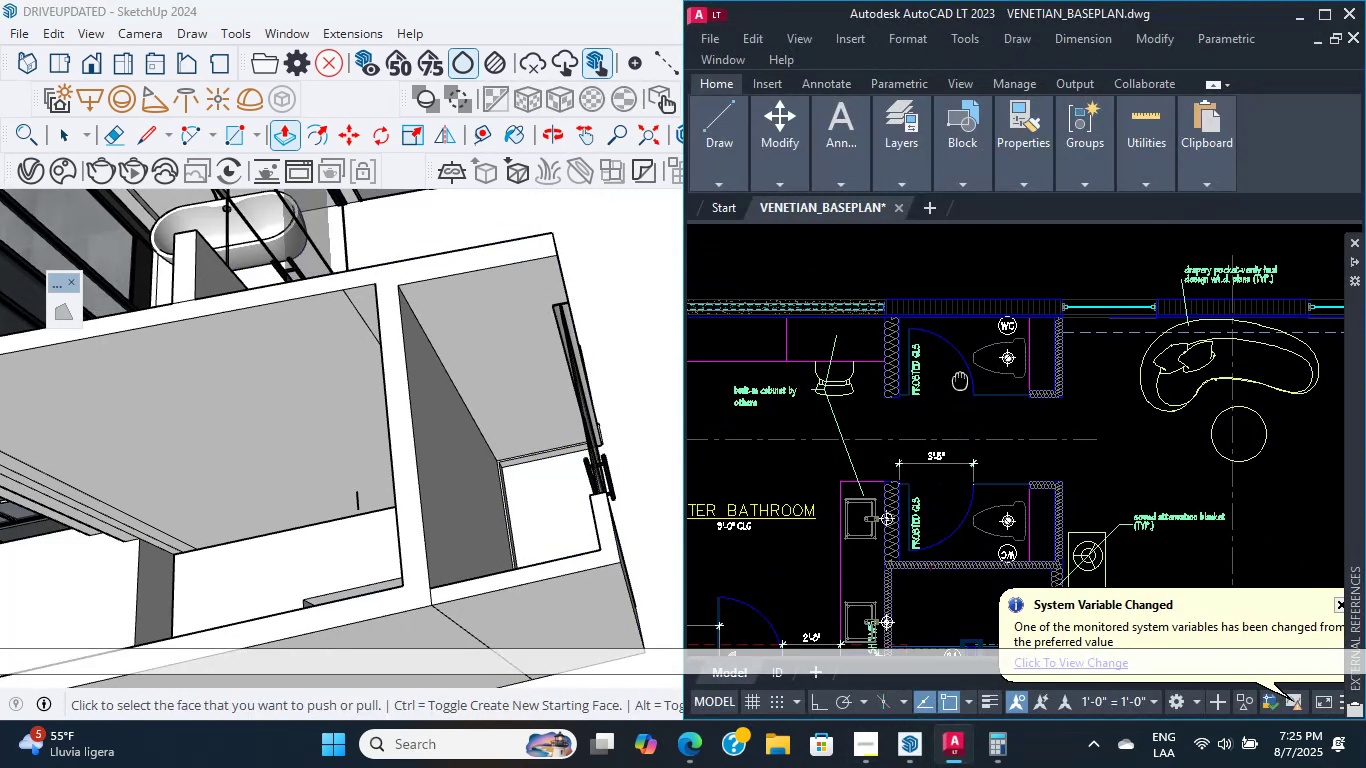 
scroll: coordinate [918, 369], scroll_direction: up, amount: 2.0
 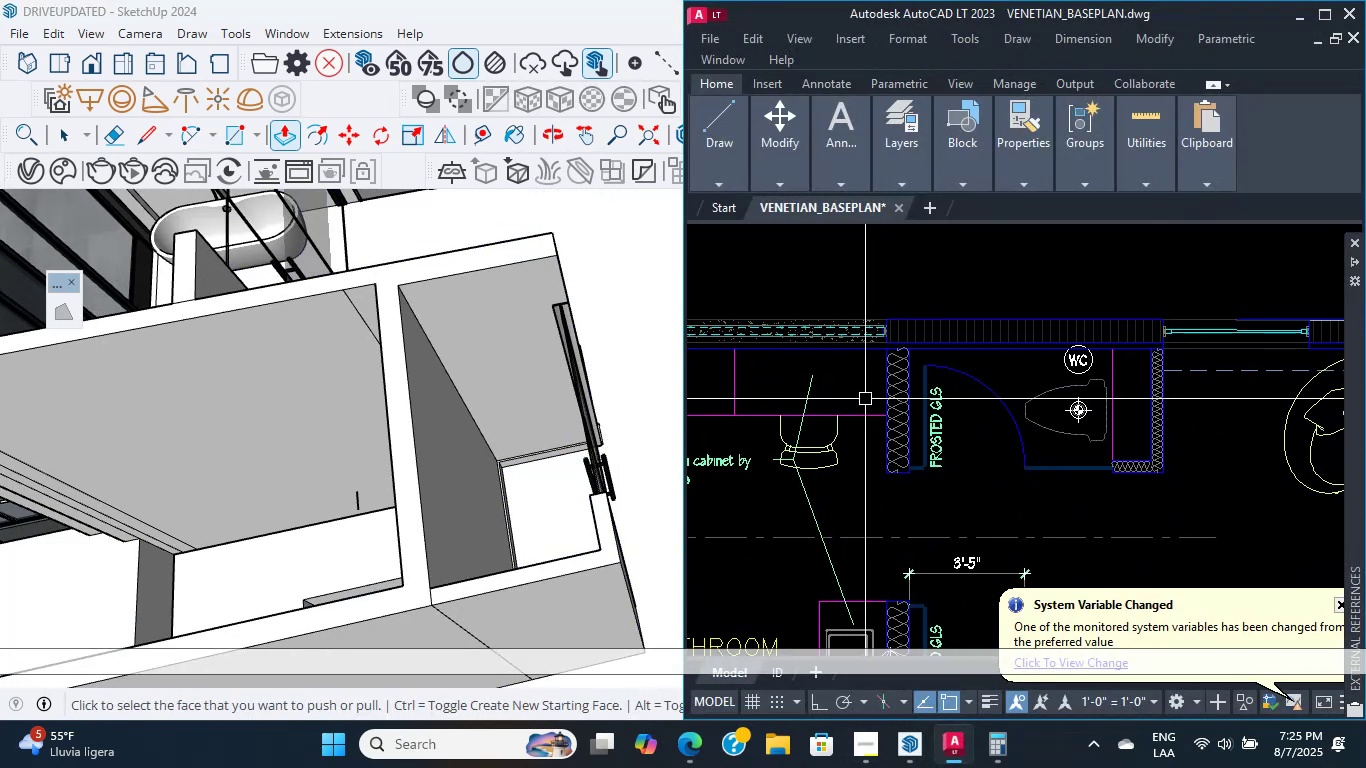 
type(dli )
 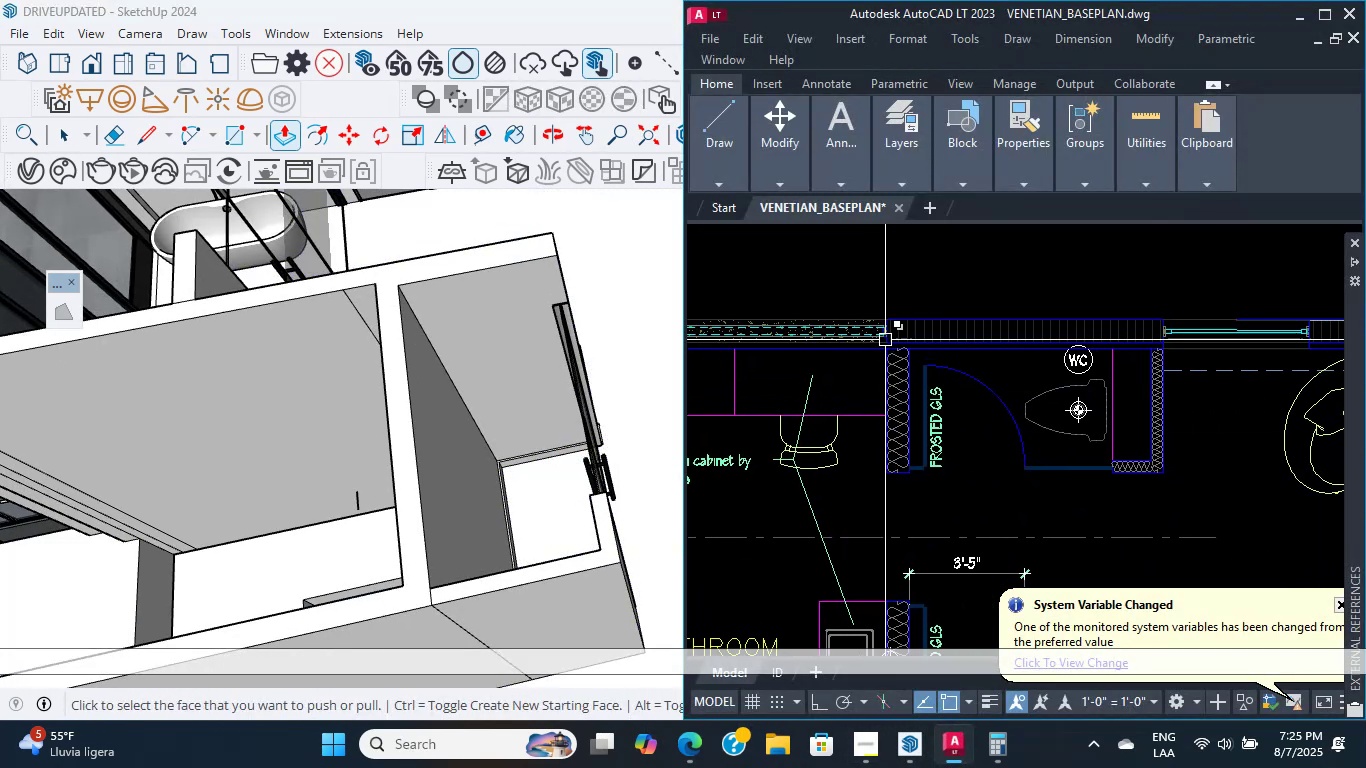 
scroll: coordinate [877, 353], scroll_direction: up, amount: 5.0
 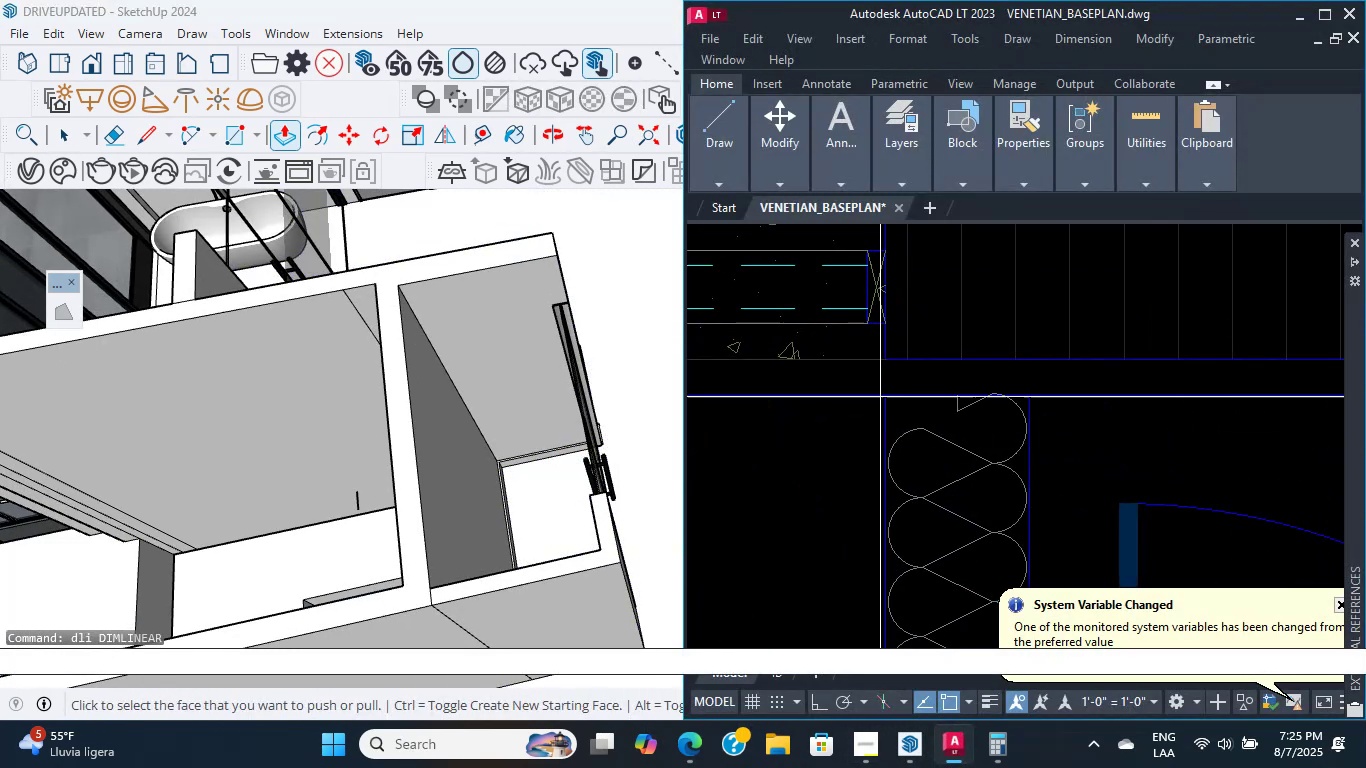 
left_click([883, 401])
 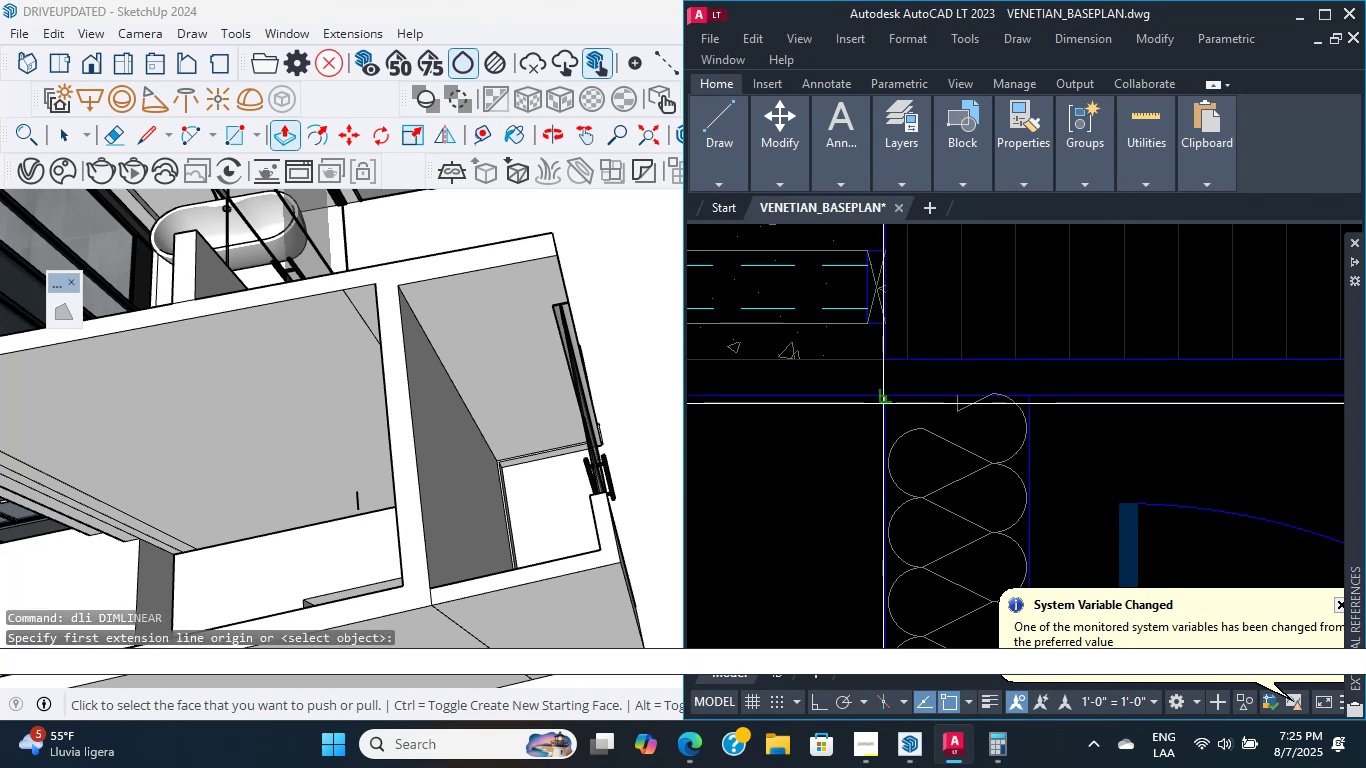 
scroll: coordinate [890, 516], scroll_direction: down, amount: 3.0
 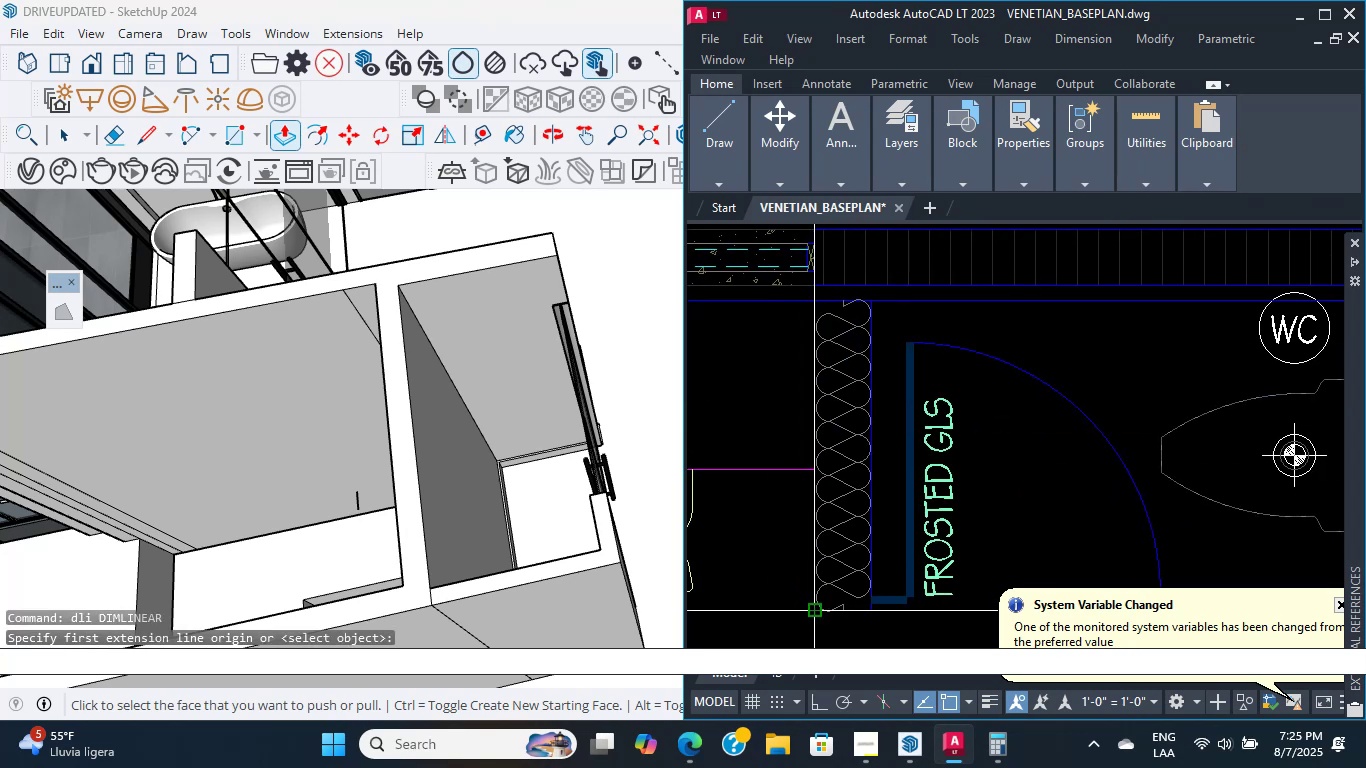 
left_click([814, 614])
 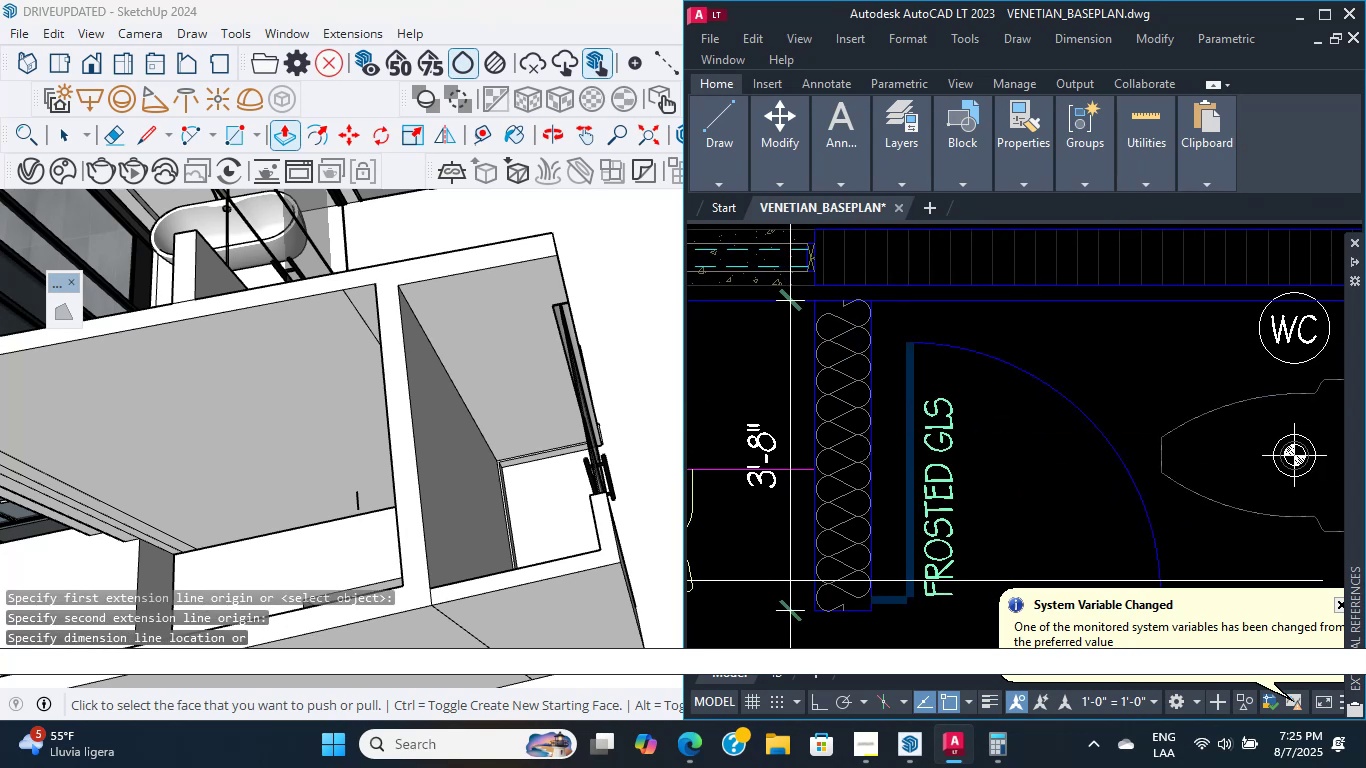 
left_click([790, 581])
 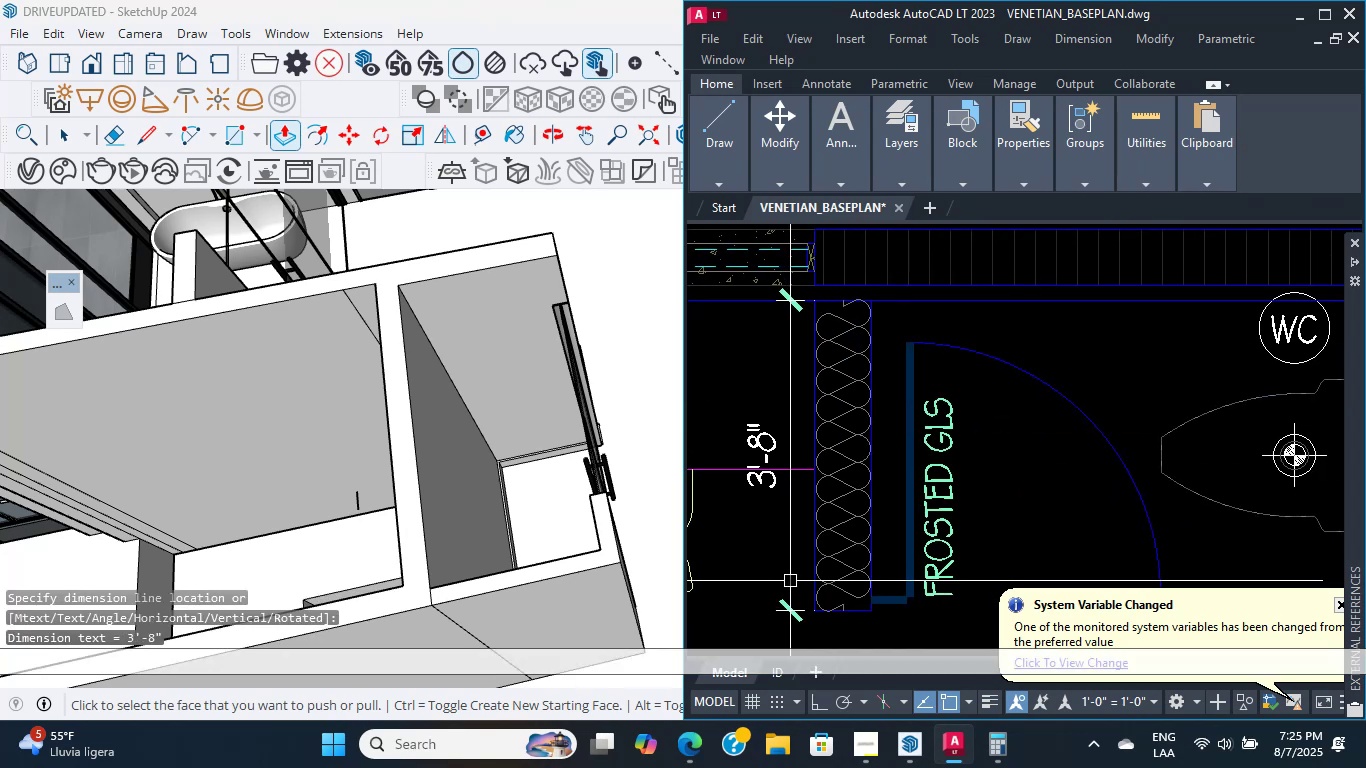 
scroll: coordinate [761, 538], scroll_direction: down, amount: 5.0
 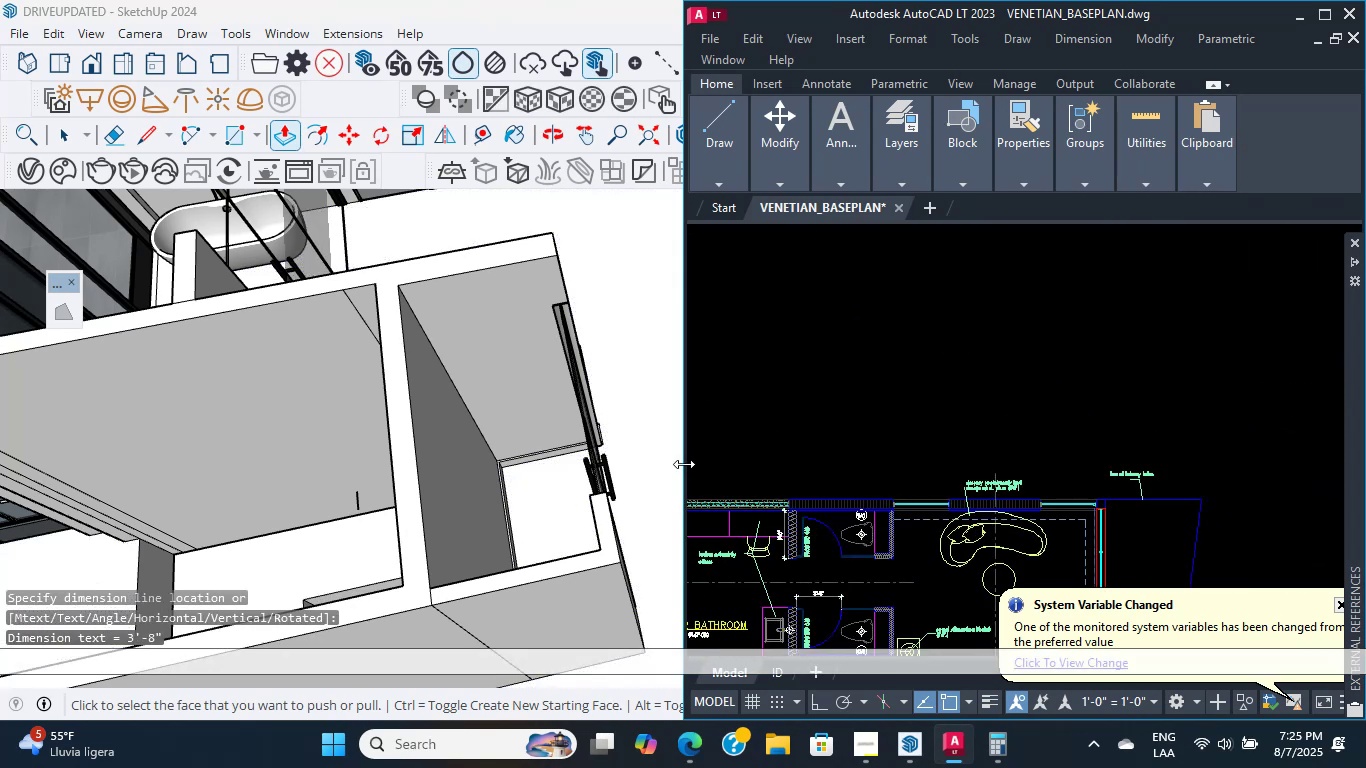 
key(CapsLock)
 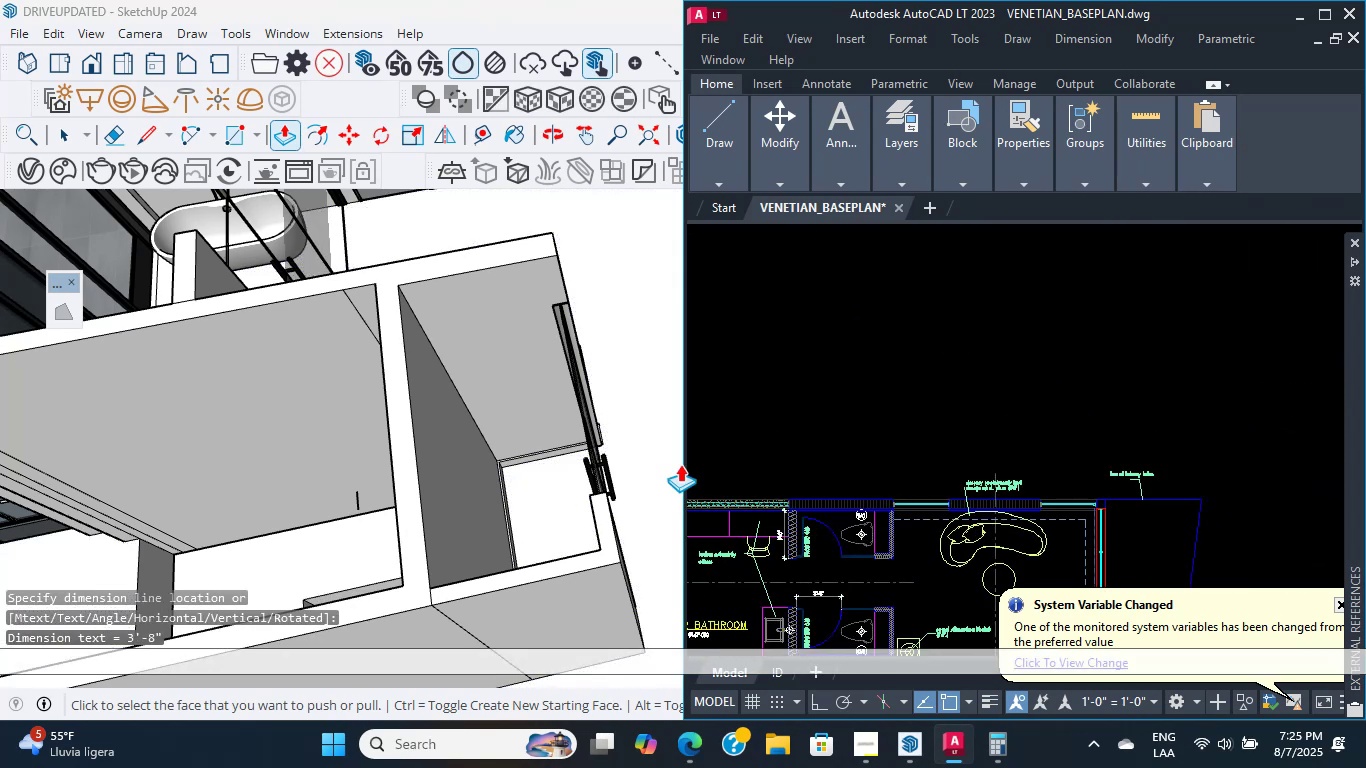 
scroll: coordinate [527, 409], scroll_direction: down, amount: 7.0
 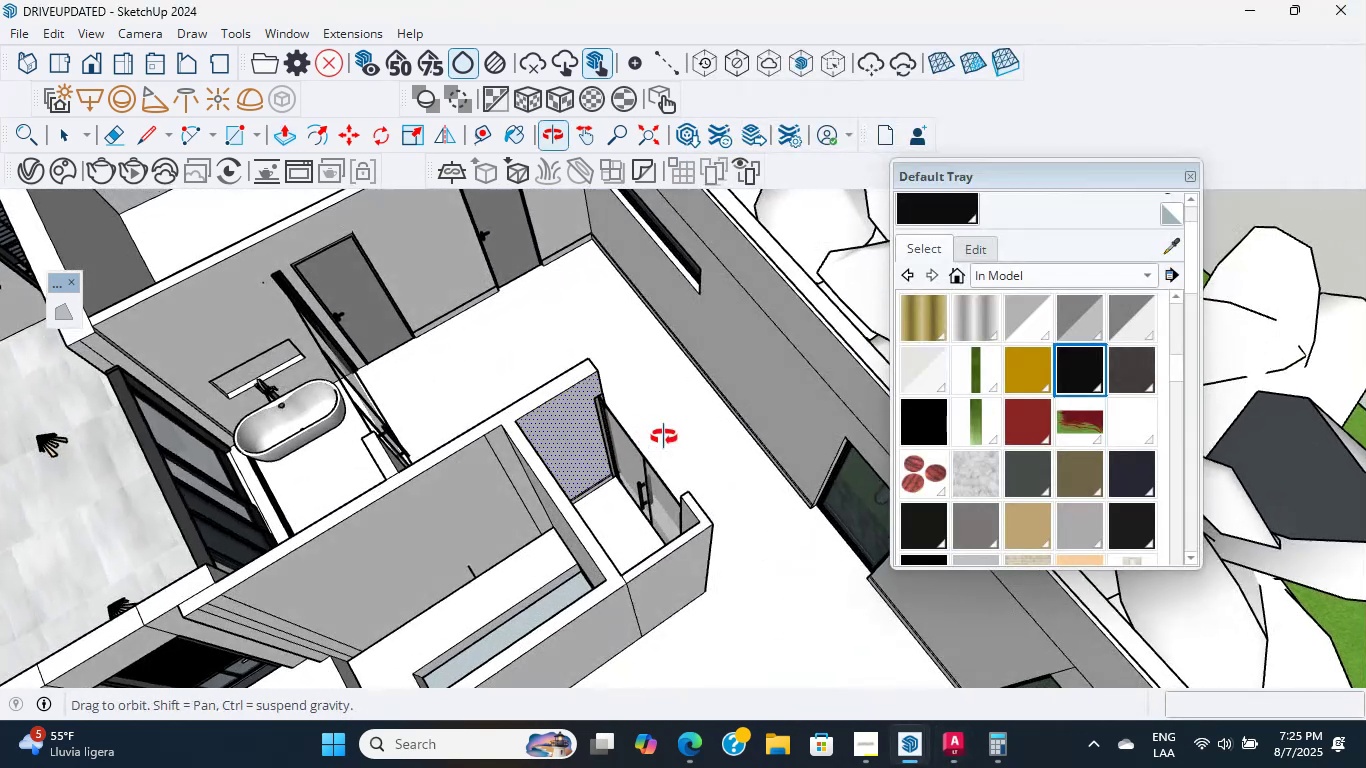 
key(Shift+ShiftLeft)
 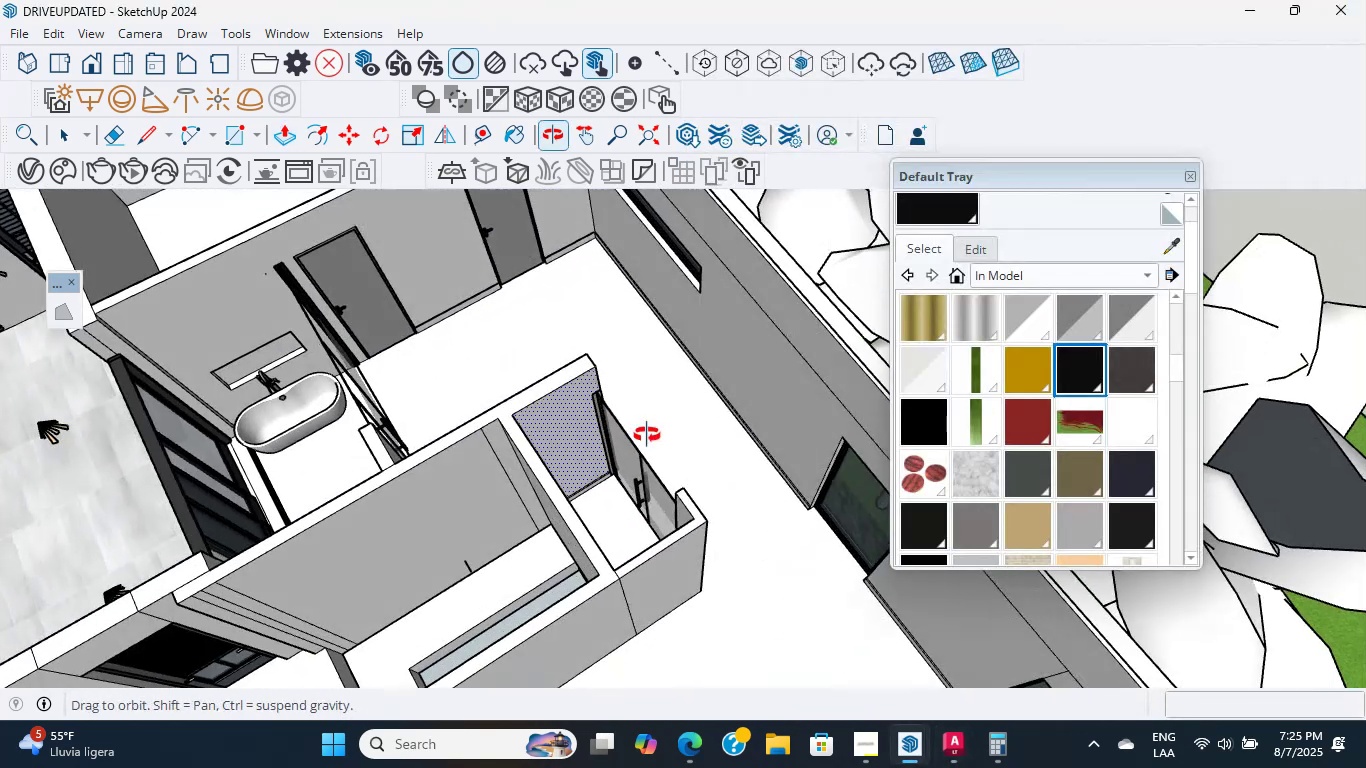 
key(Shift+ShiftLeft)
 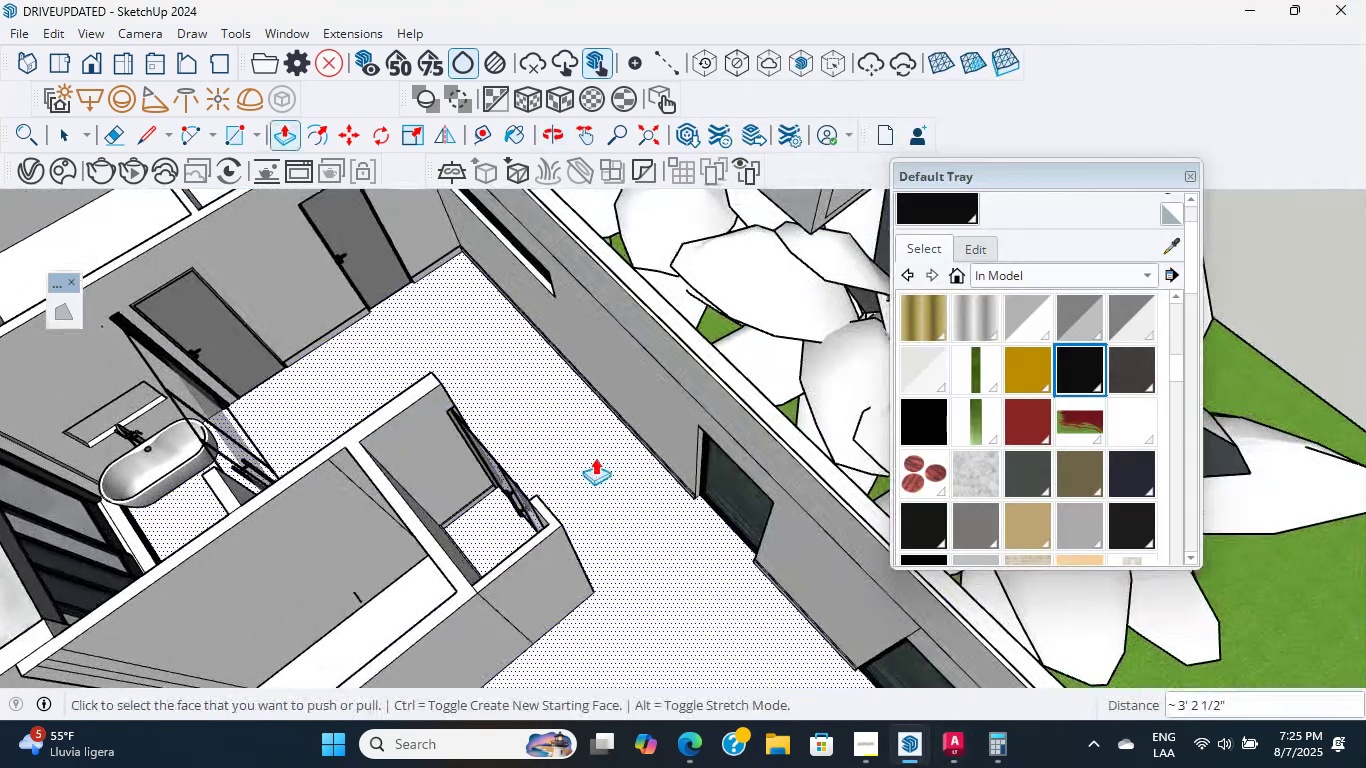 
hold_key(key=ShiftLeft, duration=0.97)
scroll: coordinate [760, 378], scroll_direction: up, amount: 12.0
 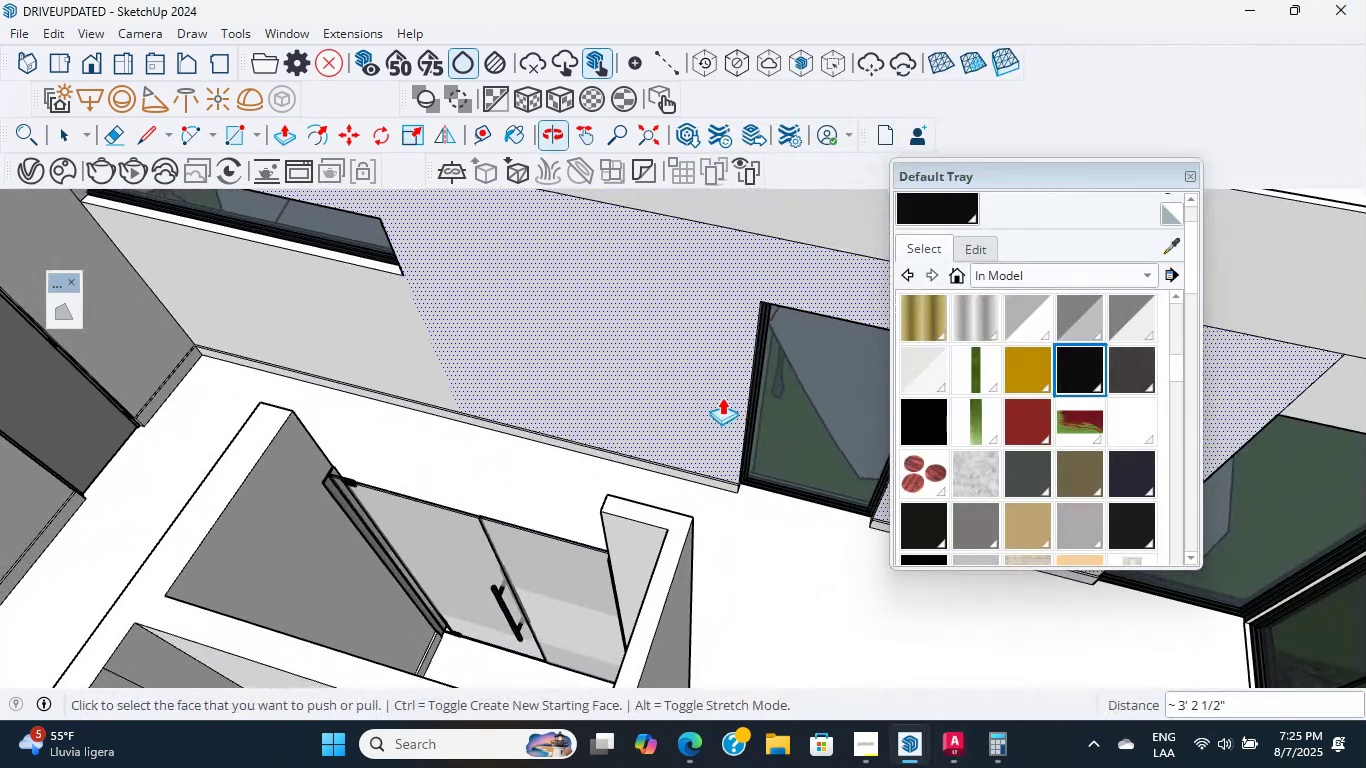 
scroll: coordinate [654, 493], scroll_direction: down, amount: 2.0
 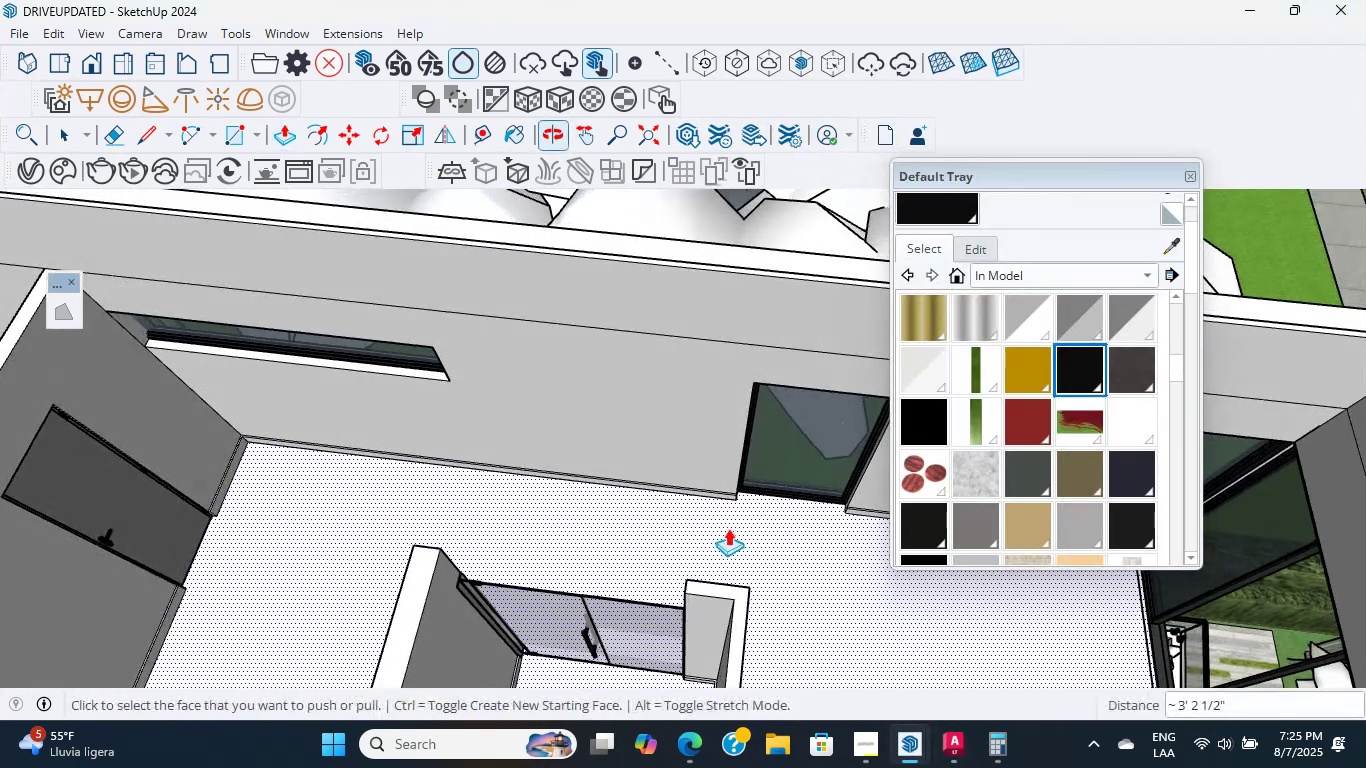 
scroll: coordinate [528, 424], scroll_direction: up, amount: 21.0
 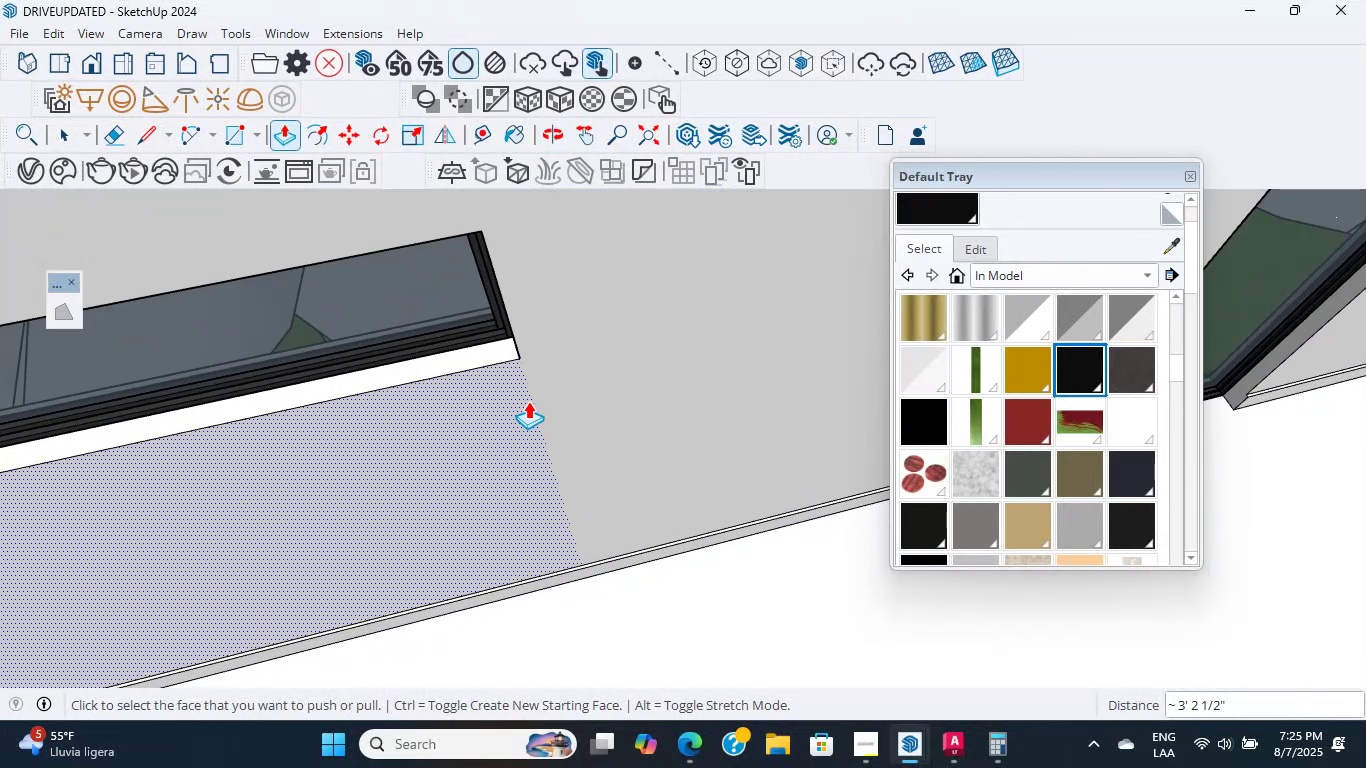 
key(L)
 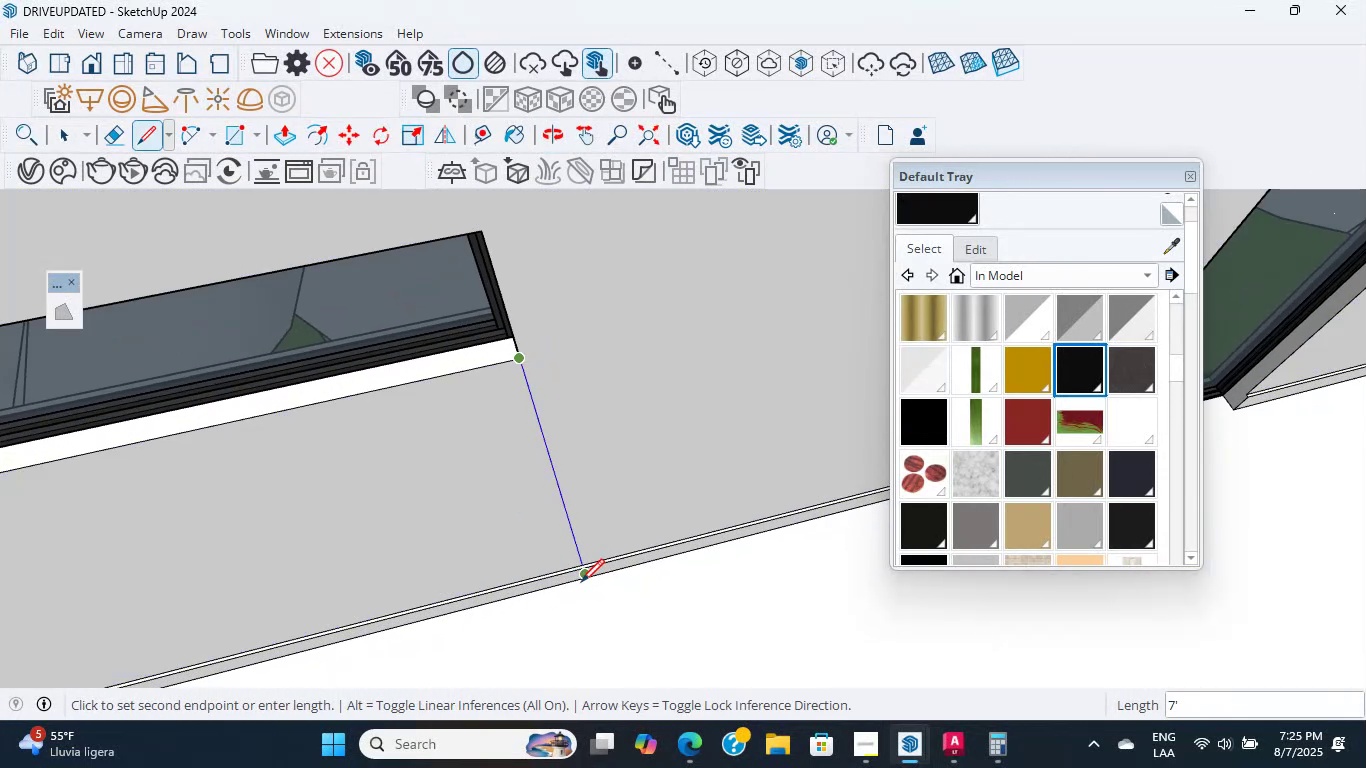 
scroll: coordinate [578, 553], scroll_direction: up, amount: 10.0
 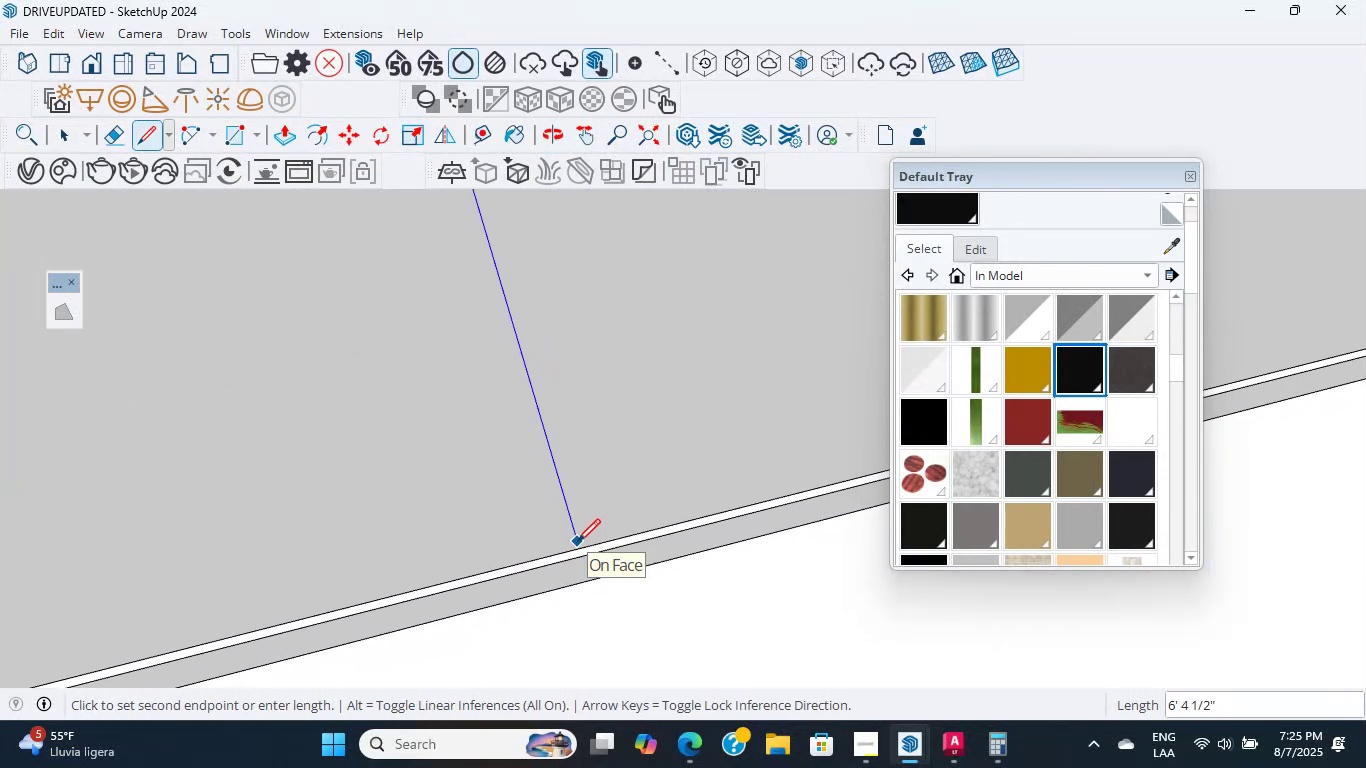 
scroll: coordinate [535, 446], scroll_direction: down, amount: 9.0
 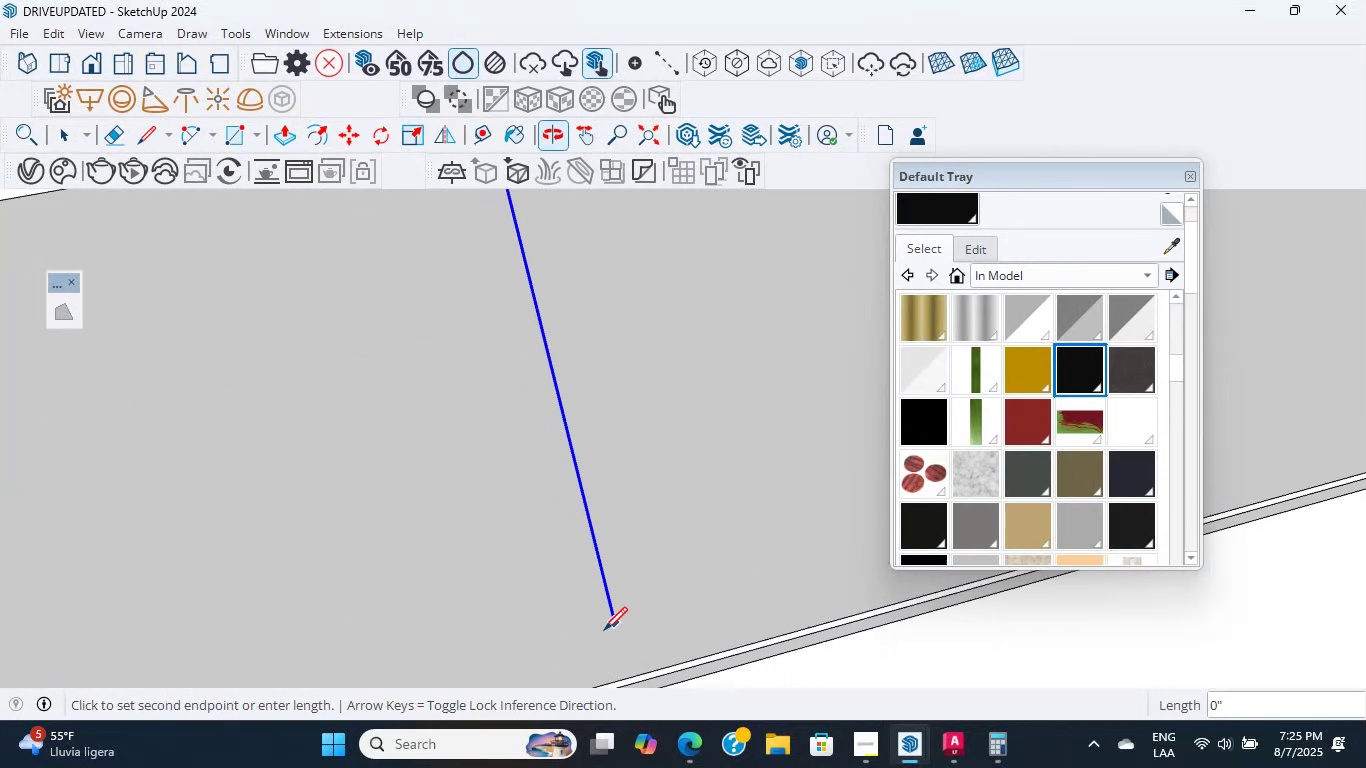 
hold_key(key=ShiftLeft, duration=5.38)
scroll: coordinate [577, 269], scroll_direction: down, amount: 32.0
 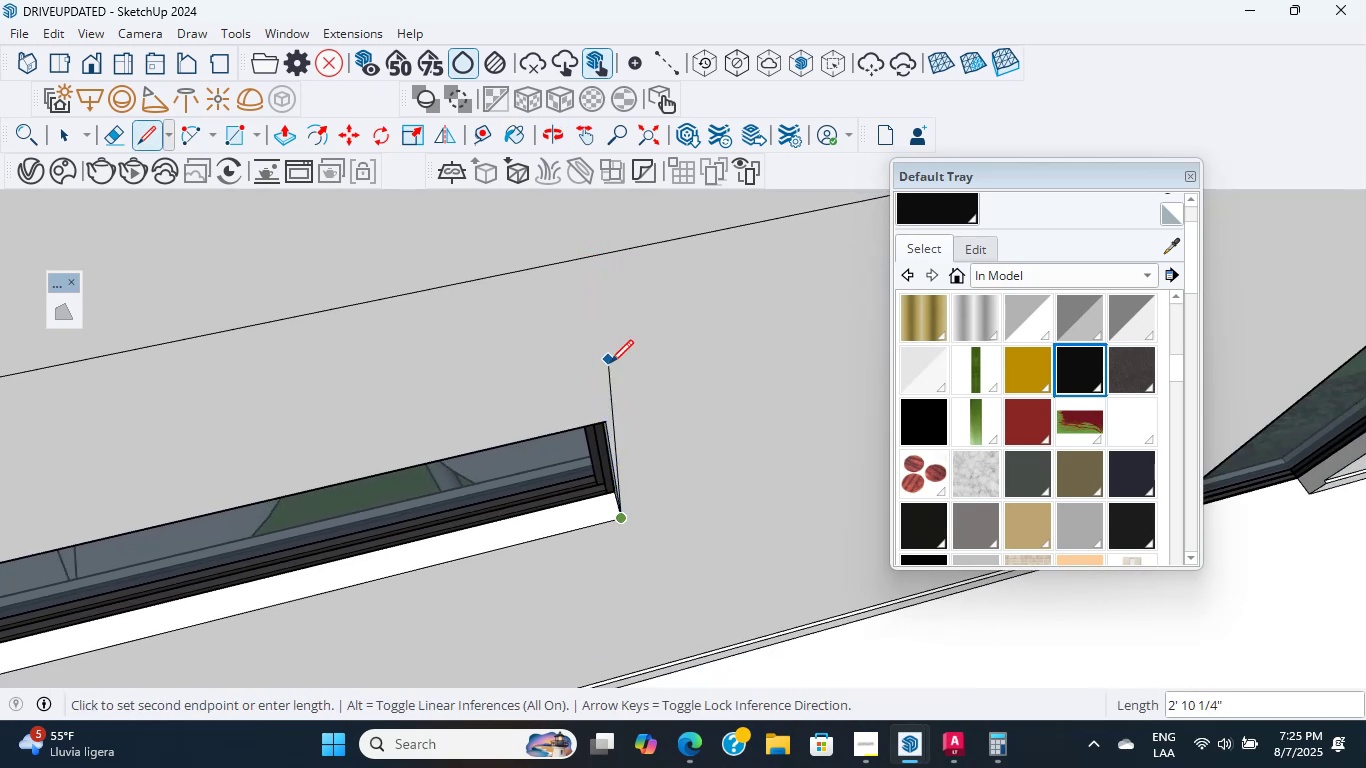 
hold_key(key=ShiftLeft, duration=0.69)
 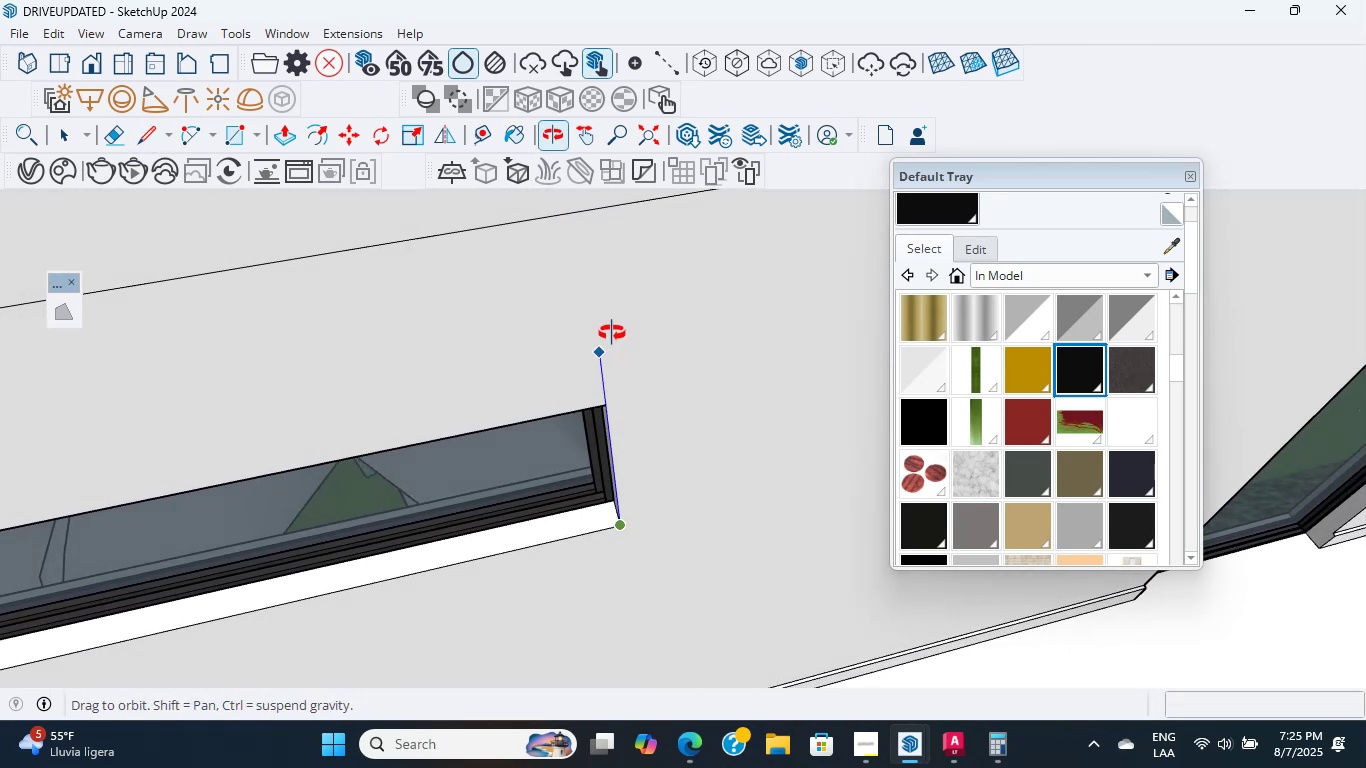 
scroll: coordinate [642, 355], scroll_direction: up, amount: 4.0
 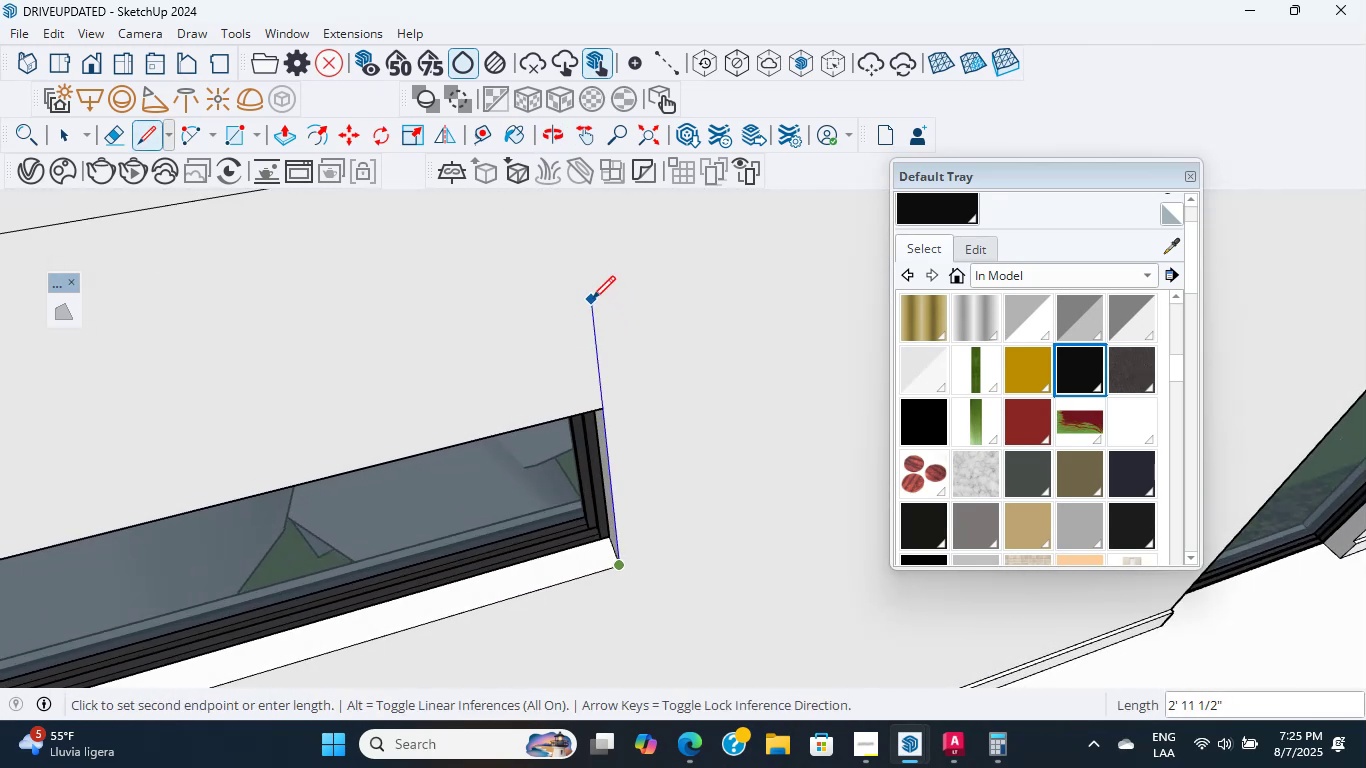 
hold_key(key=ShiftLeft, duration=2.1)
left_click([614, 284])
 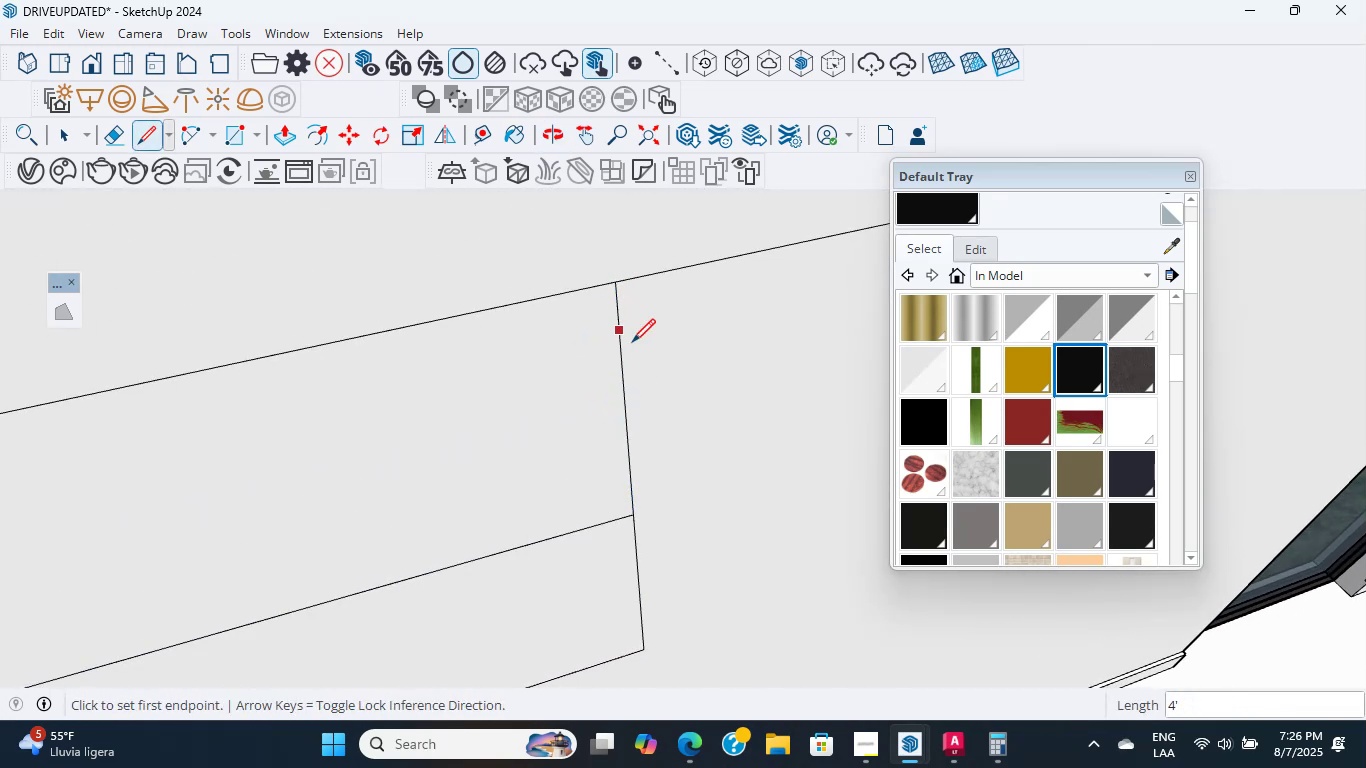 
scroll: coordinate [625, 368], scroll_direction: down, amount: 1.0
 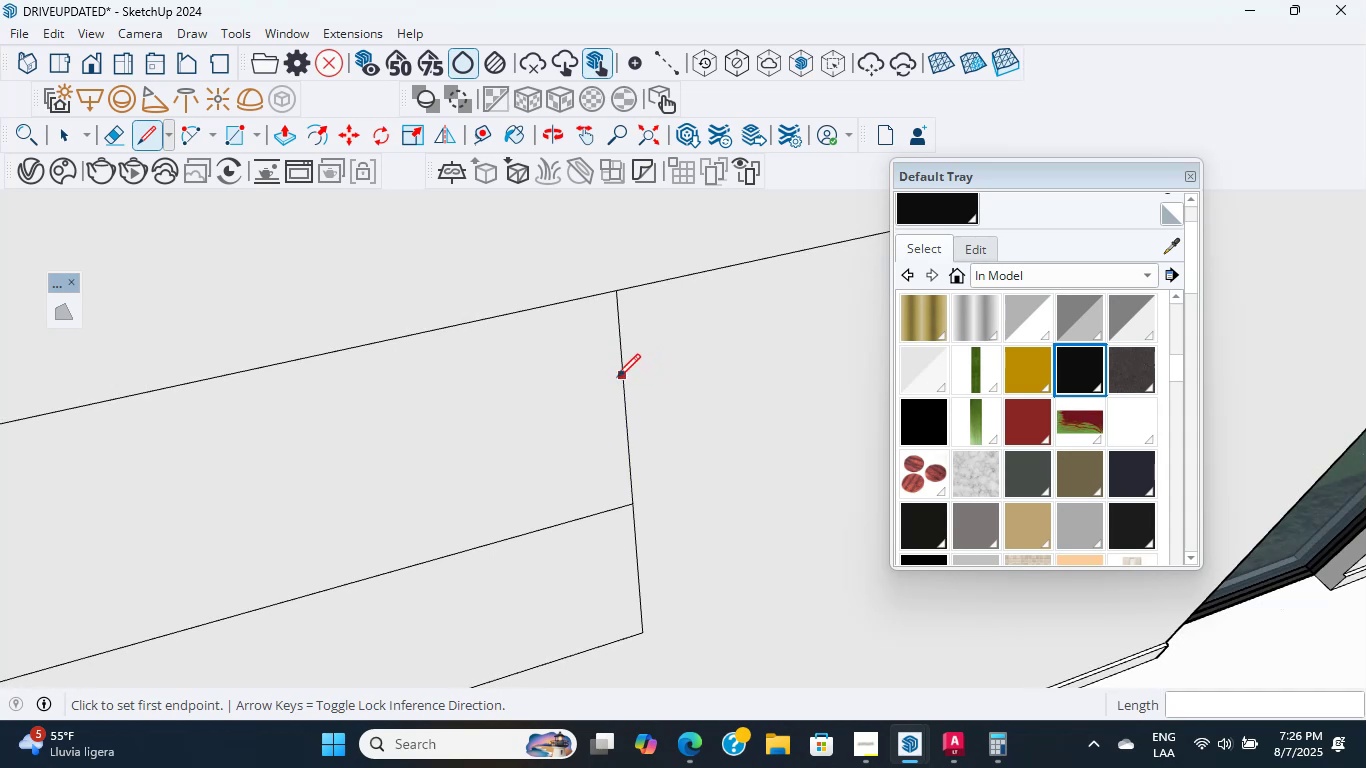 
hold_key(key=ShiftLeft, duration=0.4)
scroll: coordinate [611, 388], scroll_direction: down, amount: 5.0
 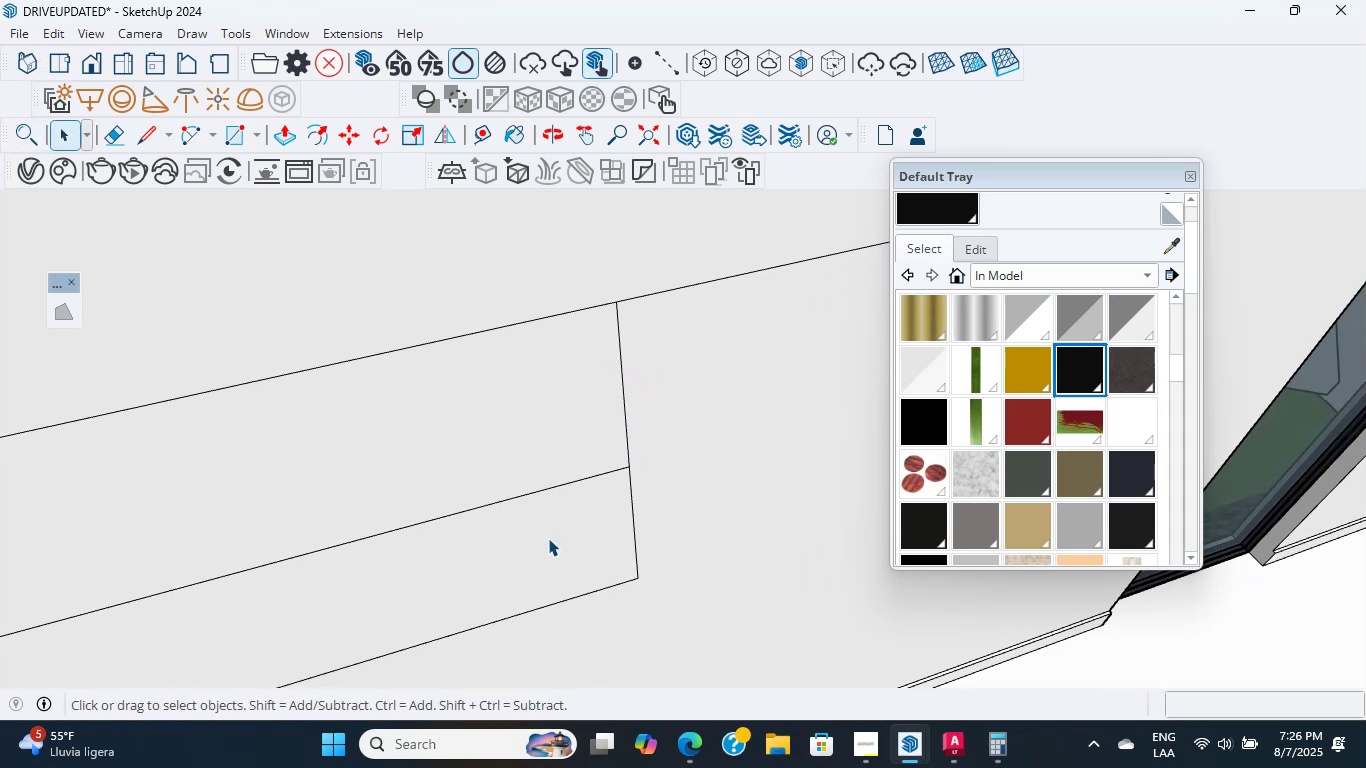 
double_click([505, 564])
 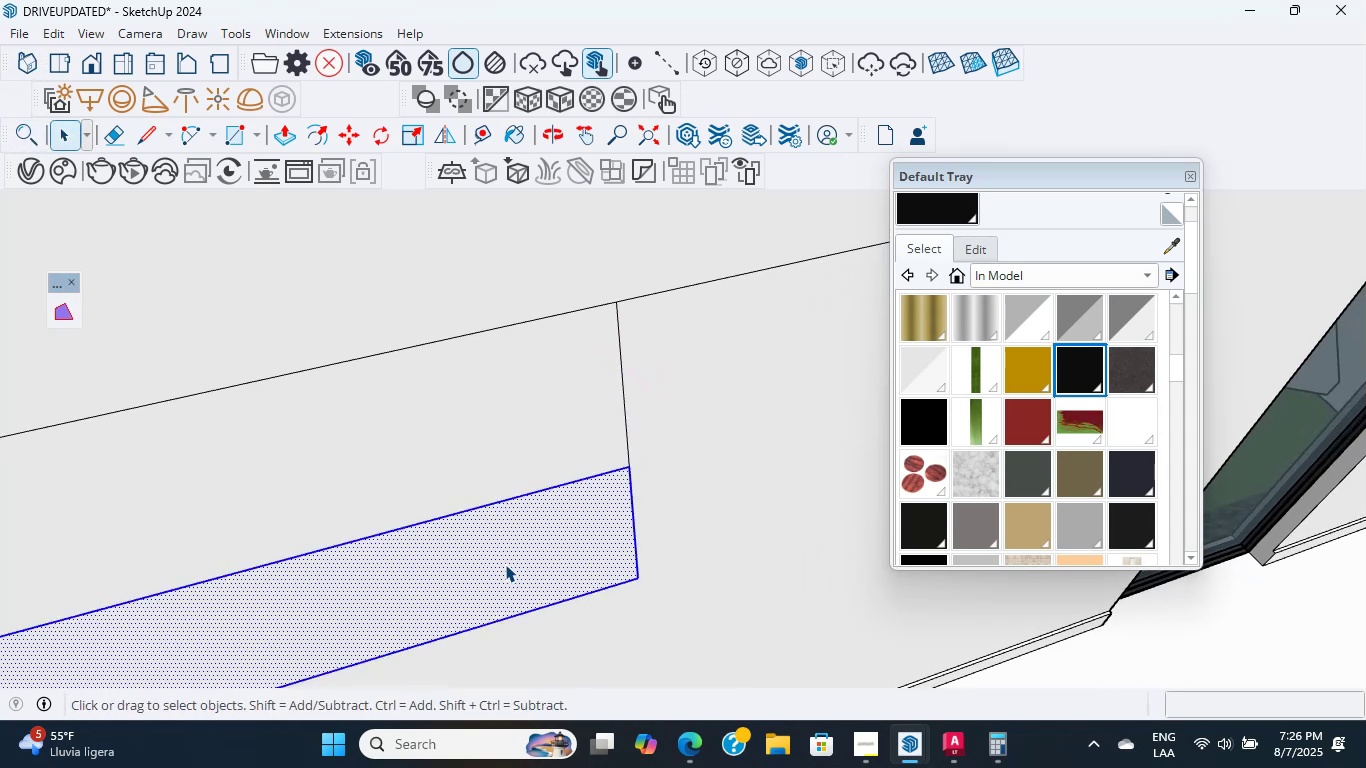 
right_click([505, 564])
 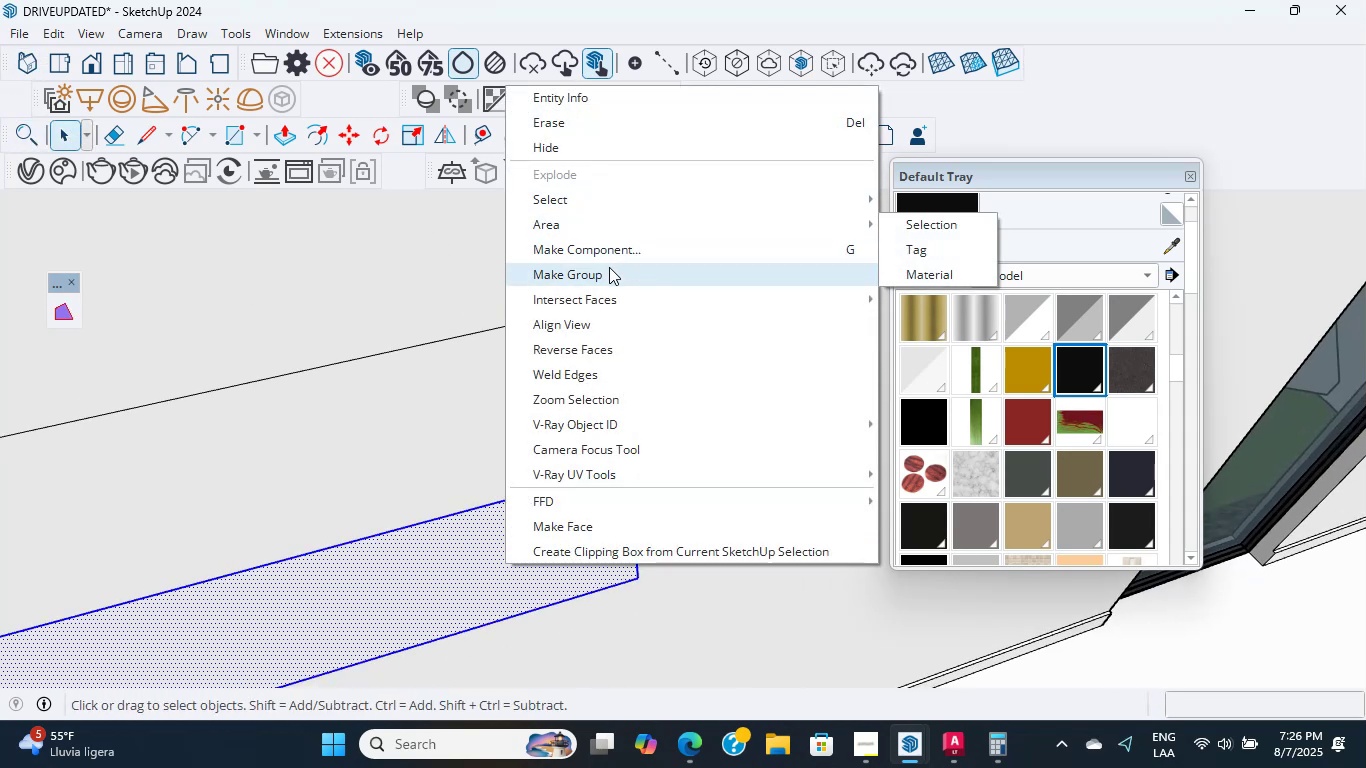 
scroll: coordinate [571, 379], scroll_direction: up, amount: 1.0
 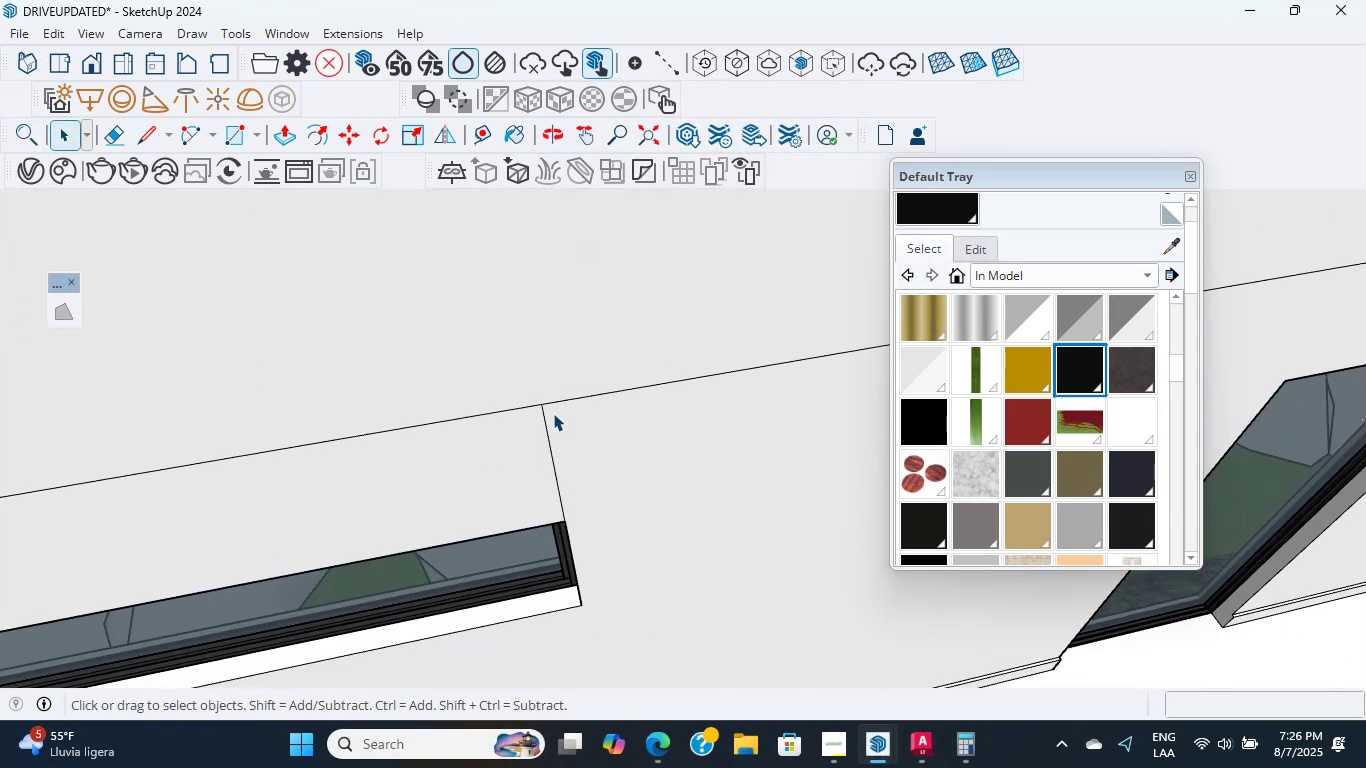 
key(Delete)
 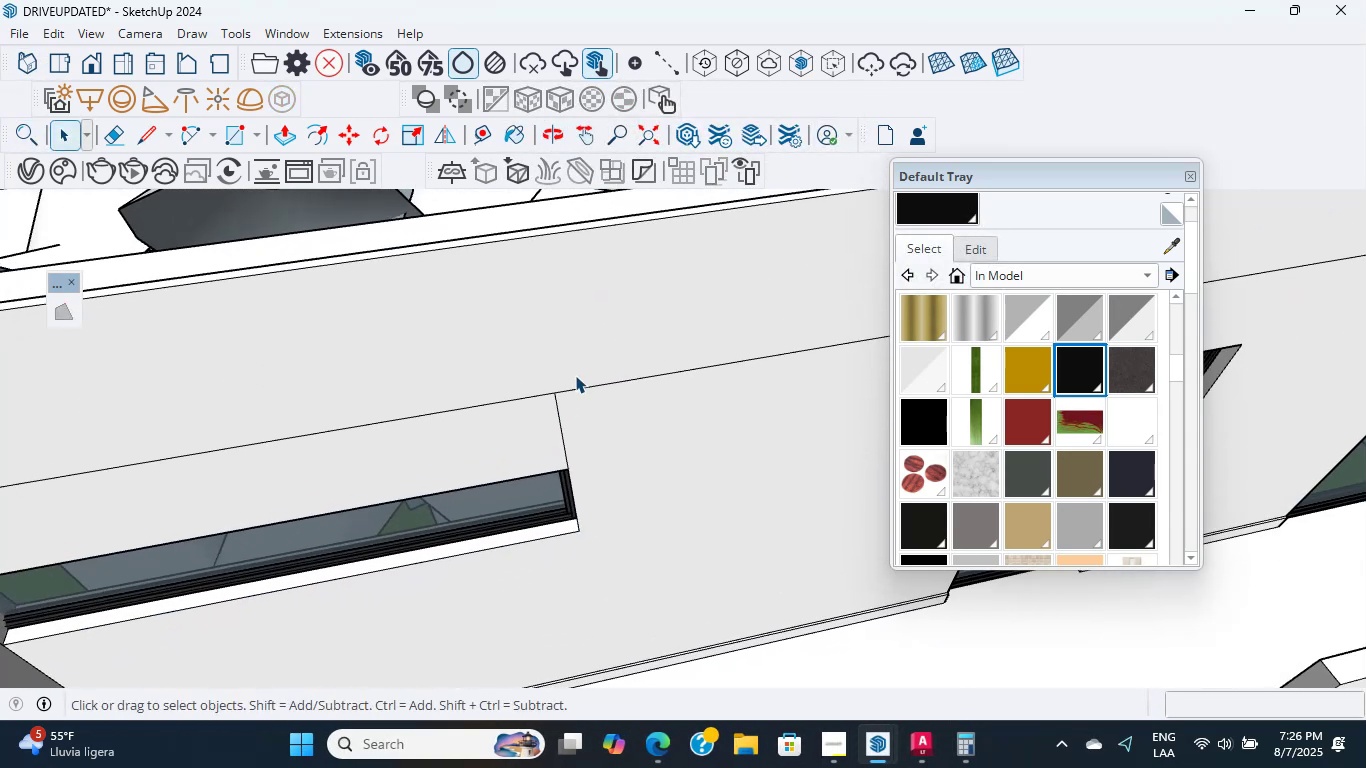 
key(Backquote)
 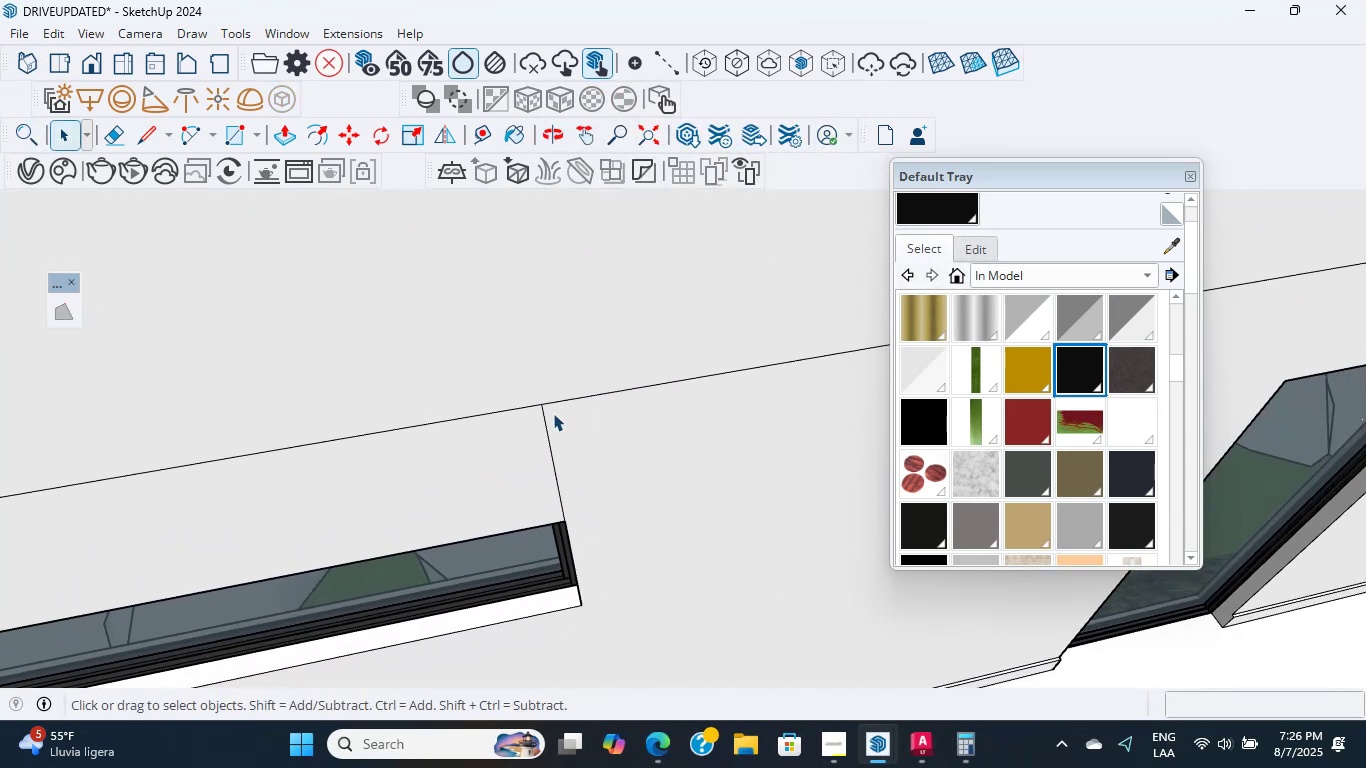 
key(Backquote)
 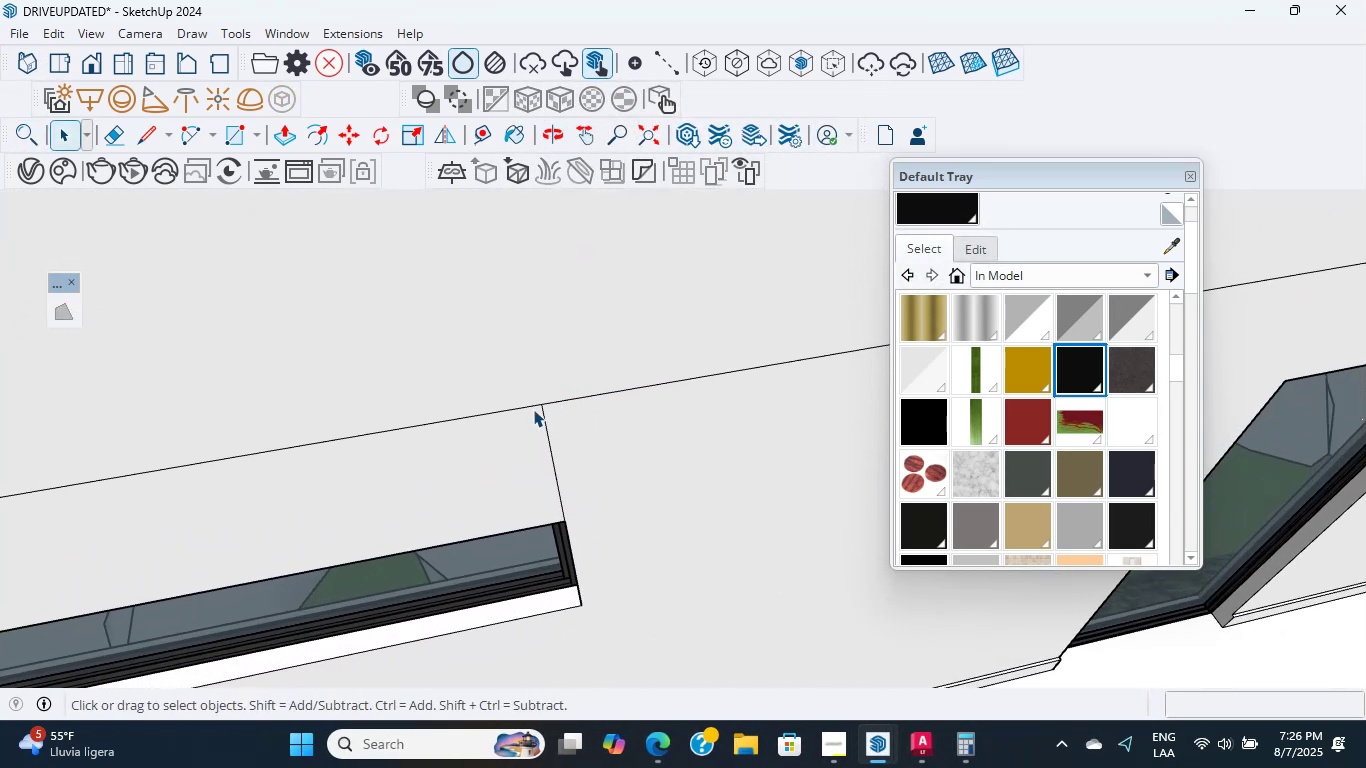 
key(L)
 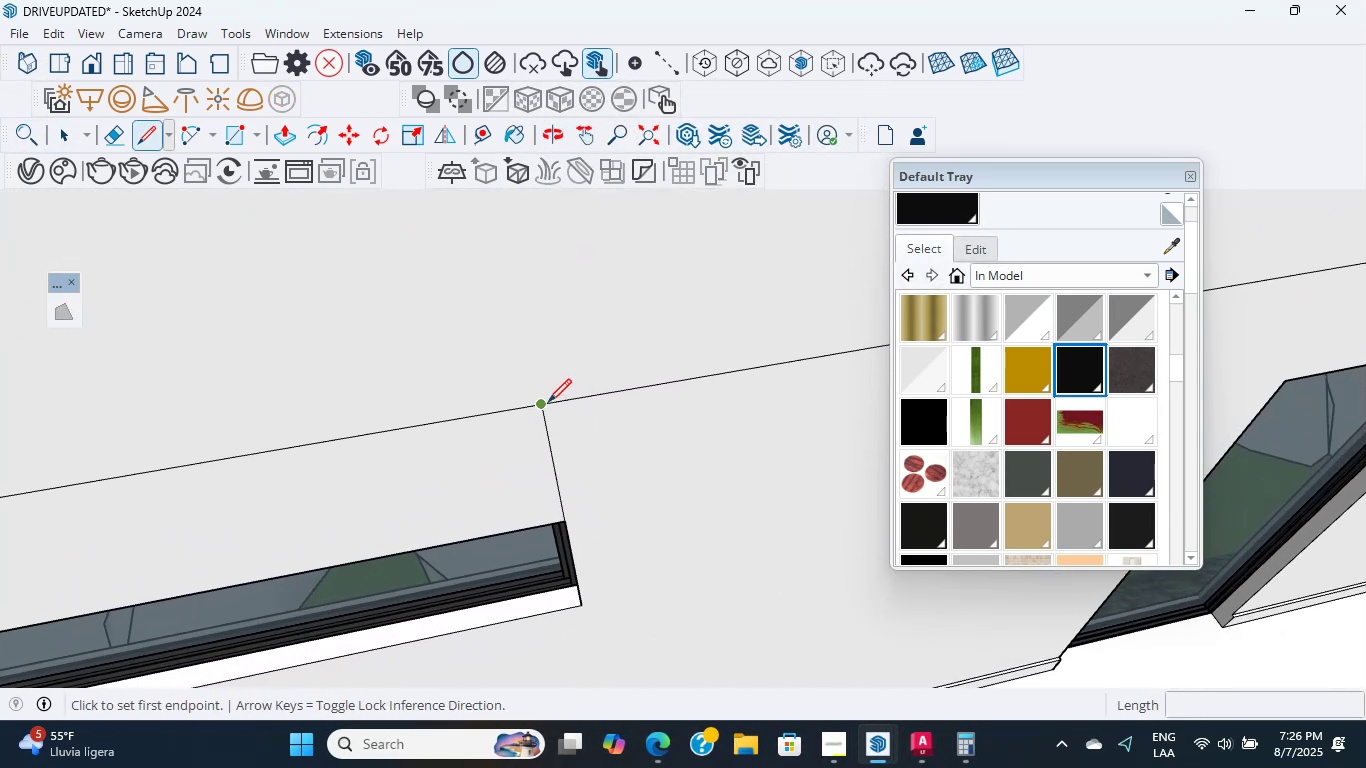 
left_click([548, 402])
 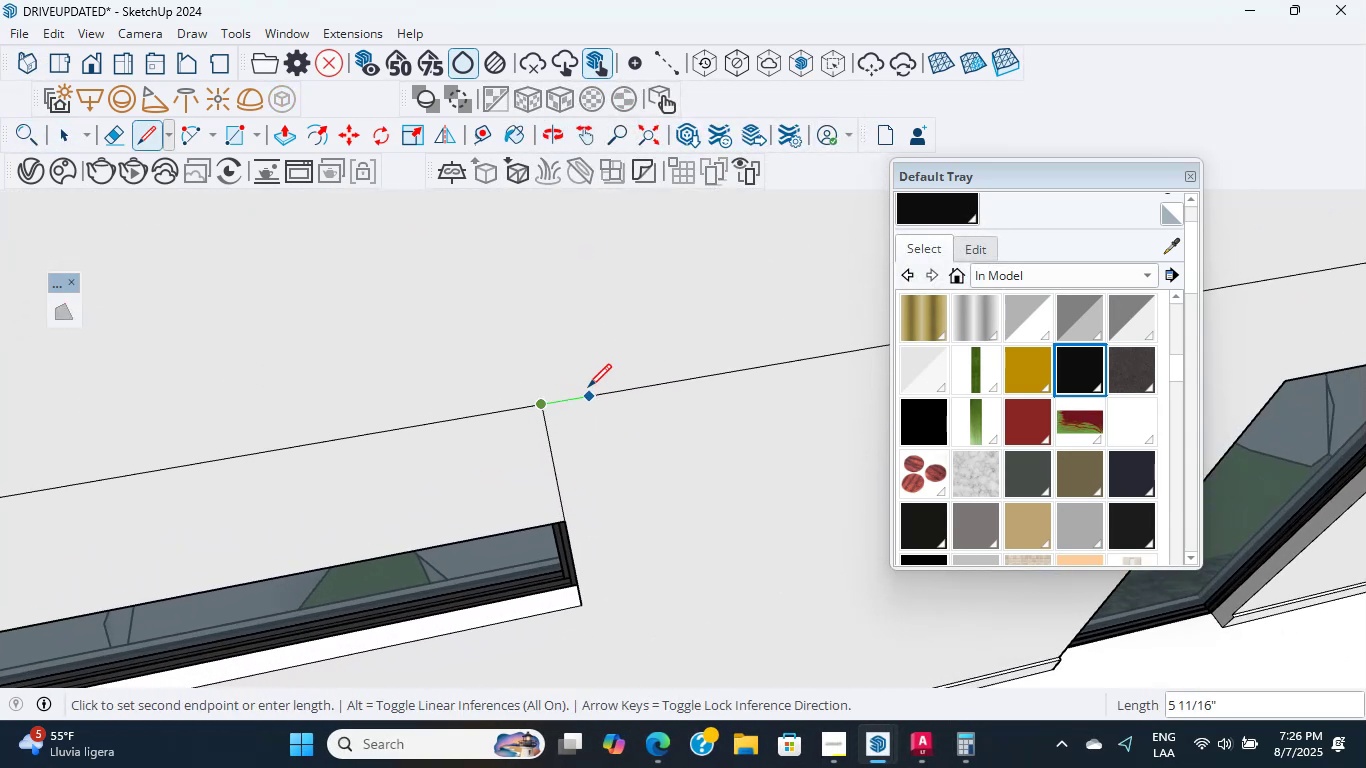 
key(Escape)
 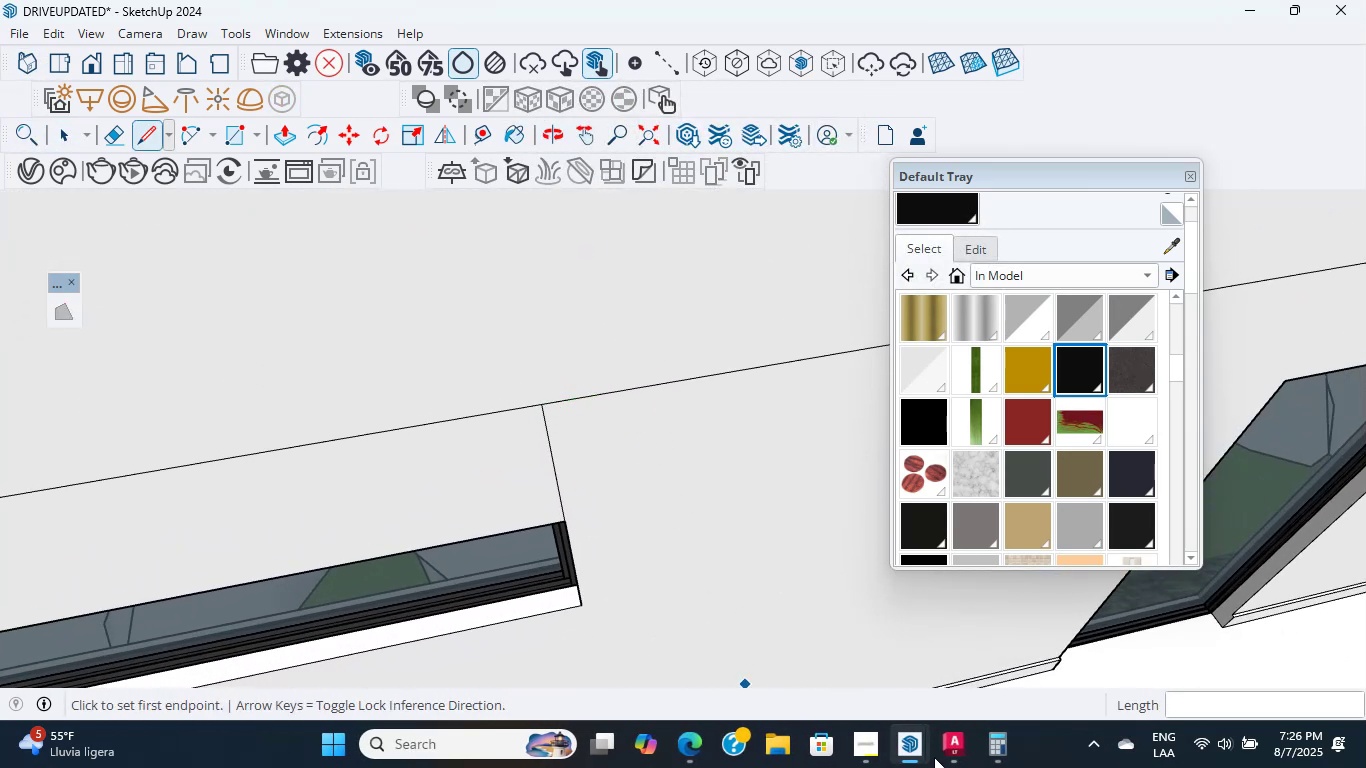 
left_click([937, 757])
 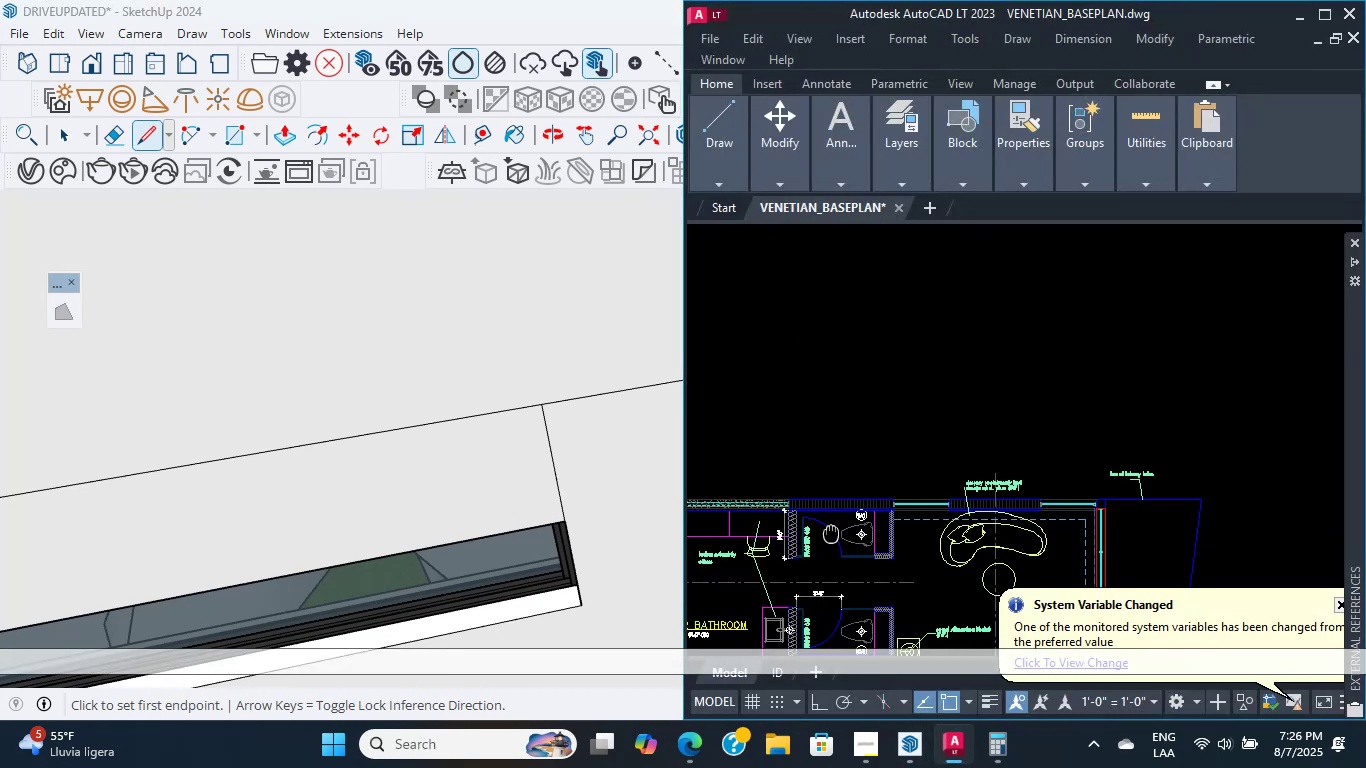 
scroll: coordinate [794, 454], scroll_direction: up, amount: 9.0
 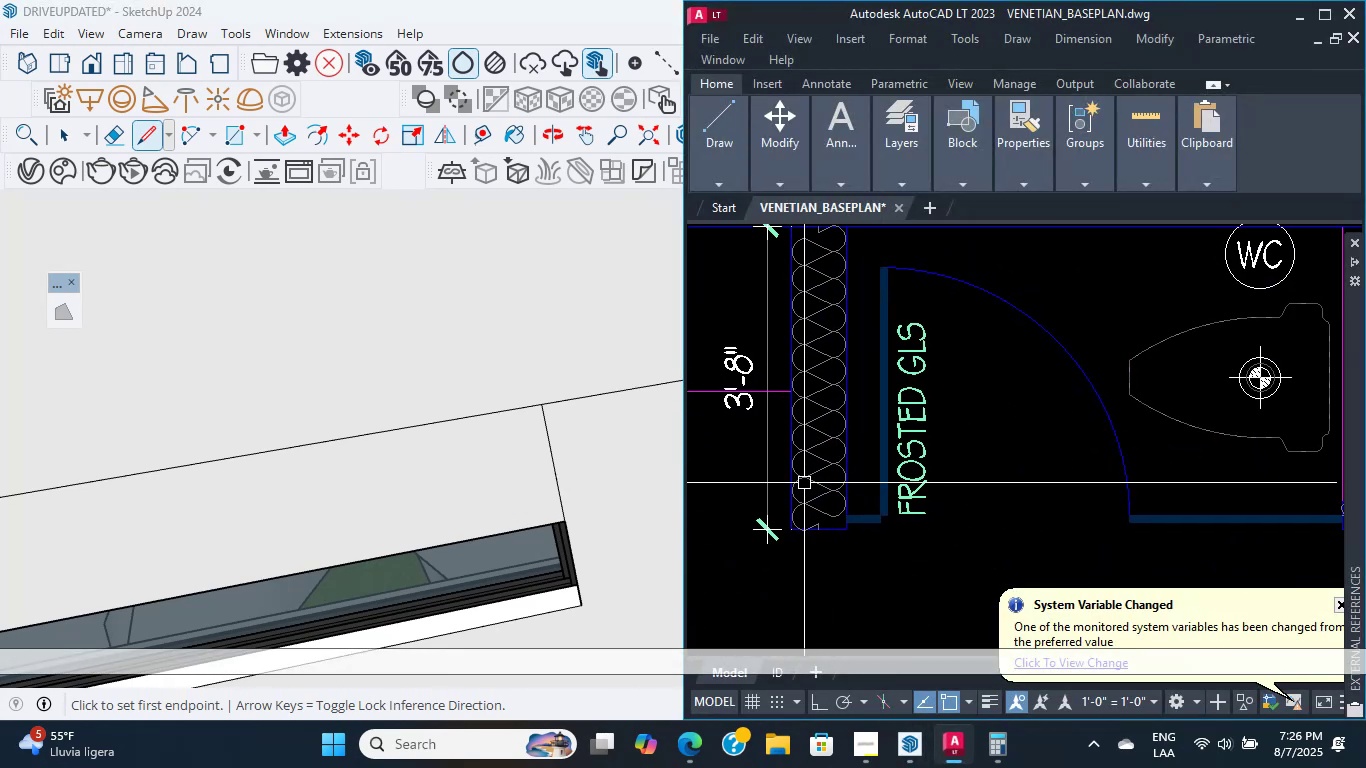 
type(DLI )
 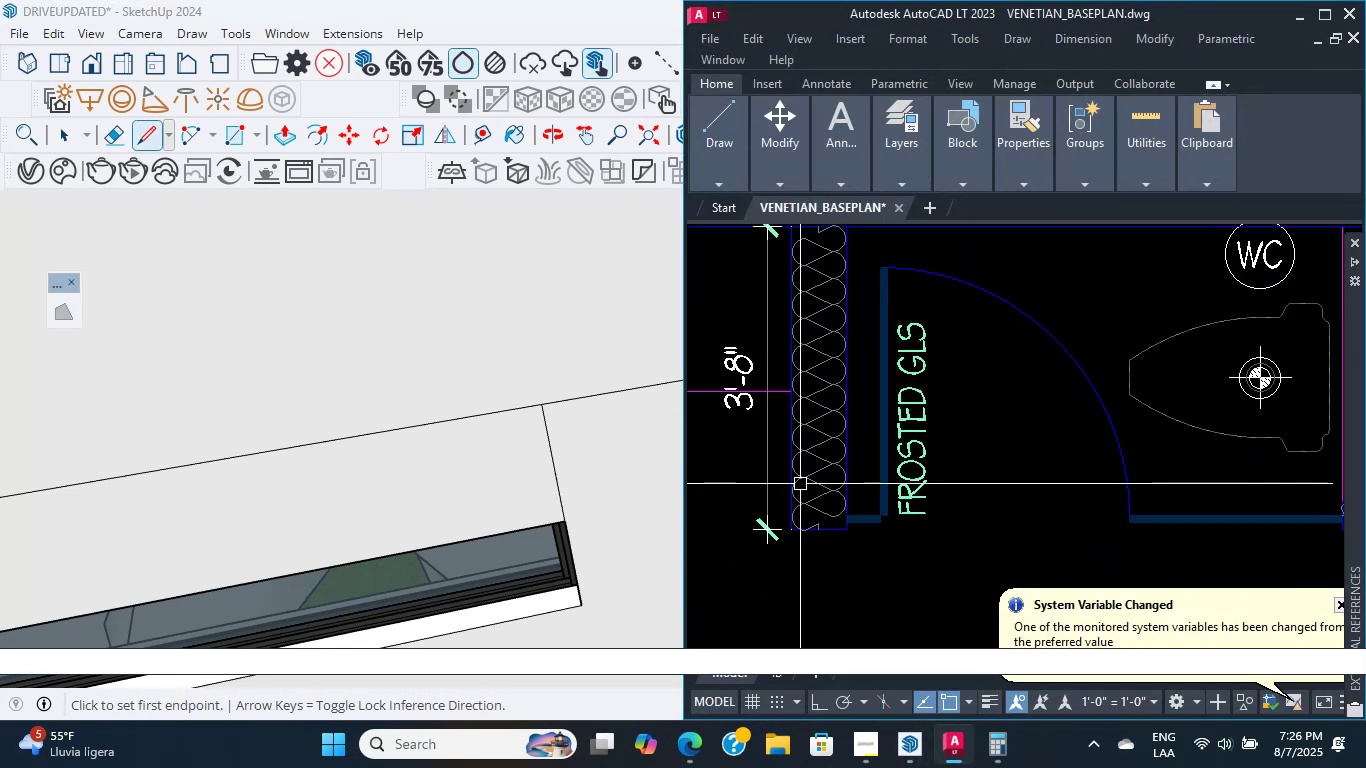 
scroll: coordinate [761, 561], scroll_direction: up, amount: 3.0
 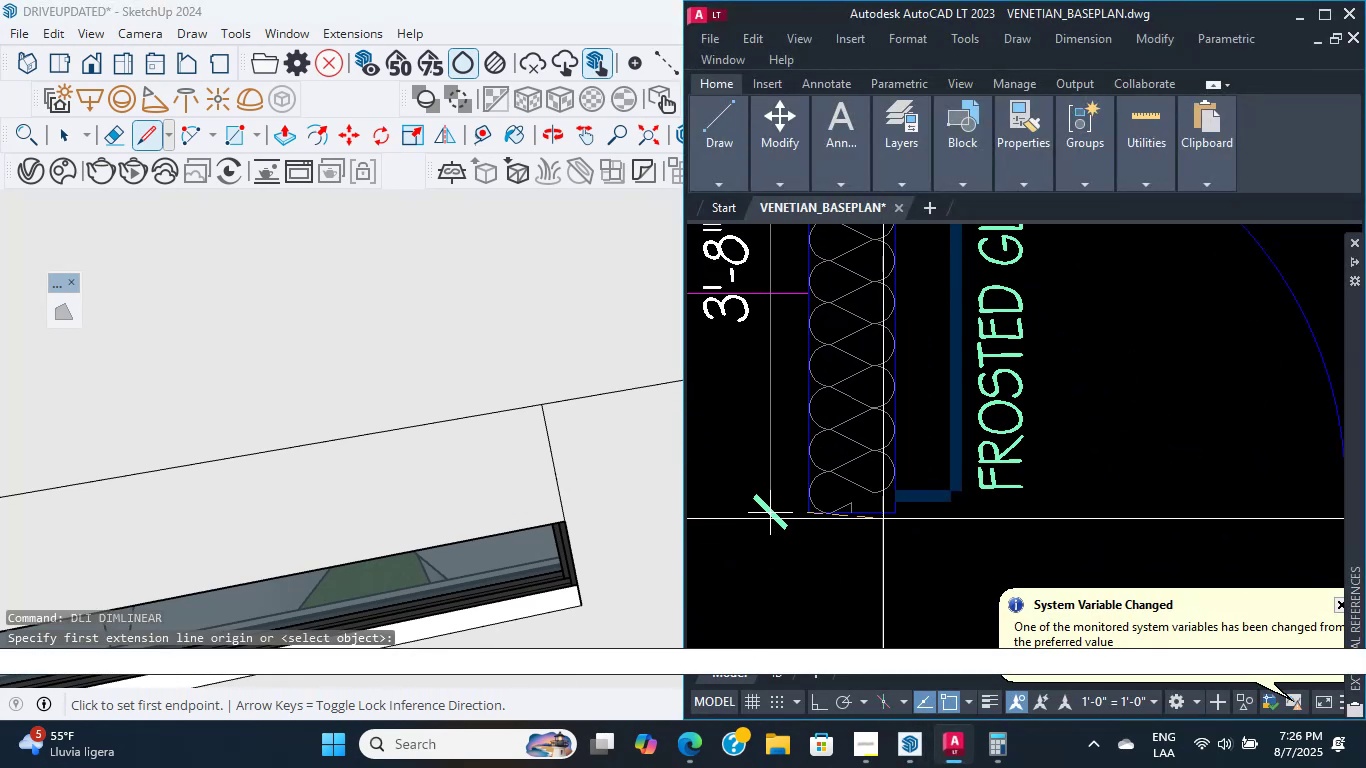 
left_click([901, 507])
 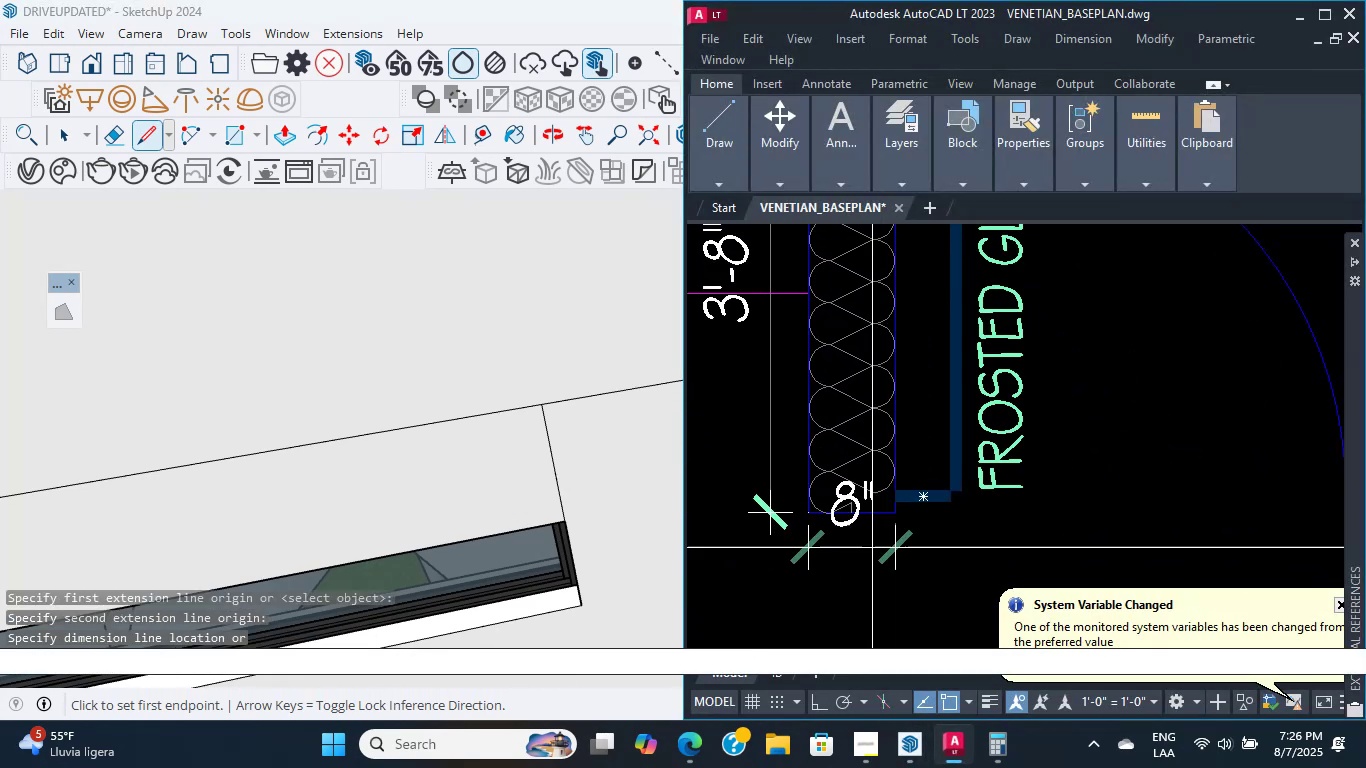 
scroll: coordinate [868, 585], scroll_direction: down, amount: 2.0
 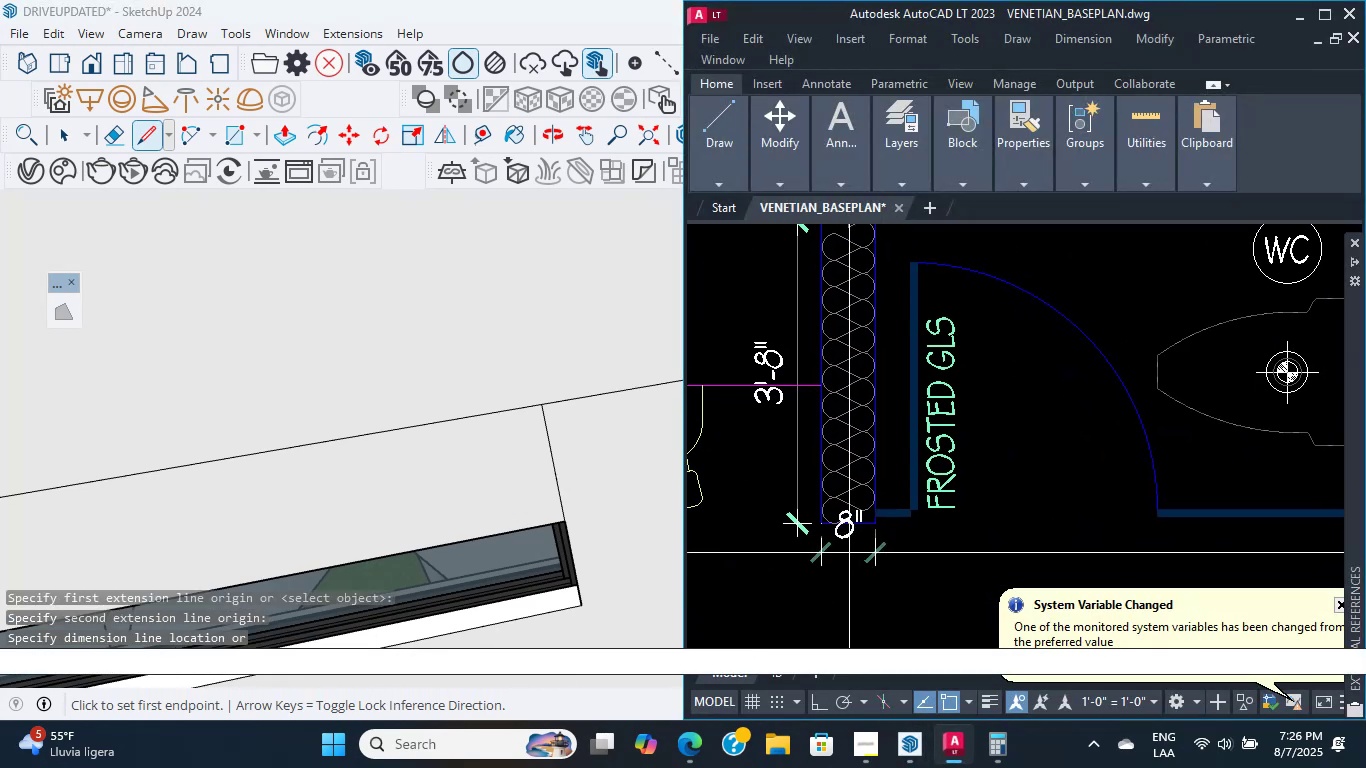 
left_click([843, 559])
 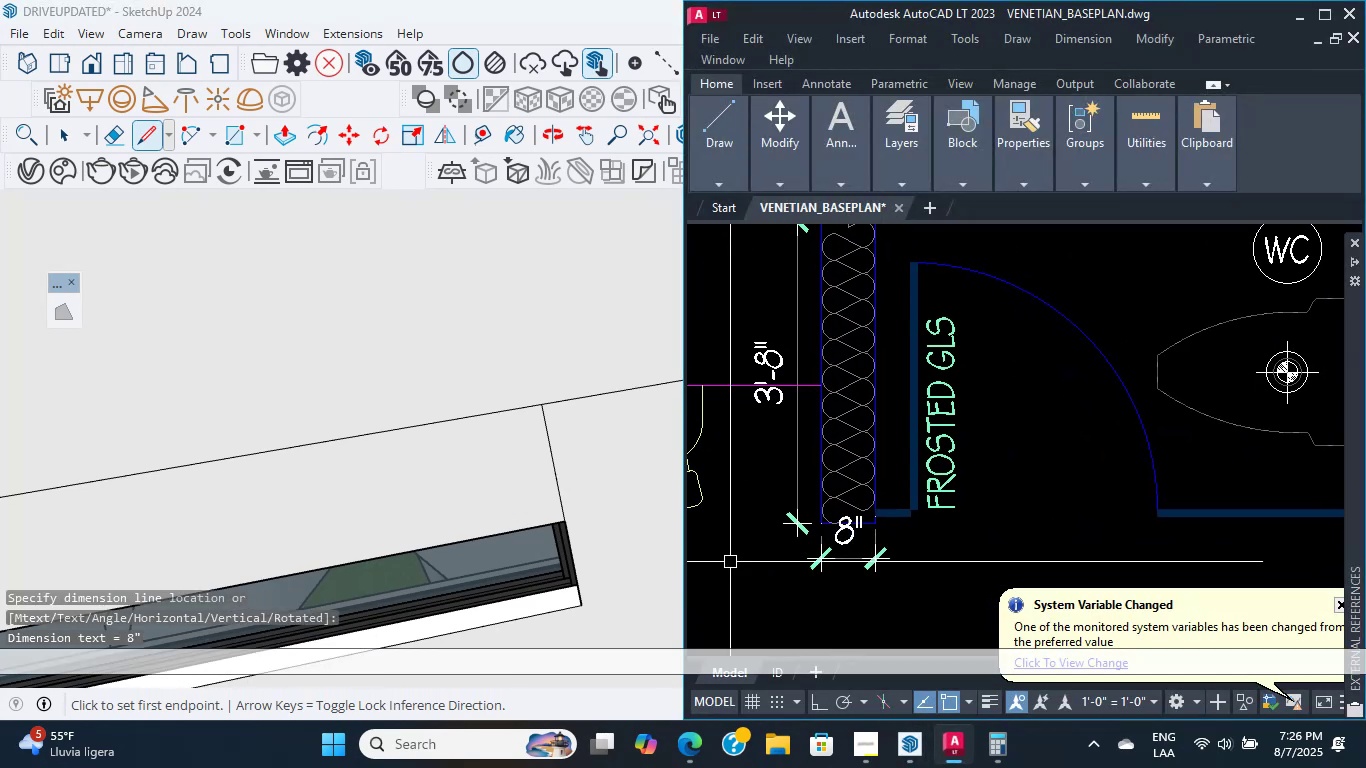 
scroll: coordinate [541, 428], scroll_direction: down, amount: 10.0
 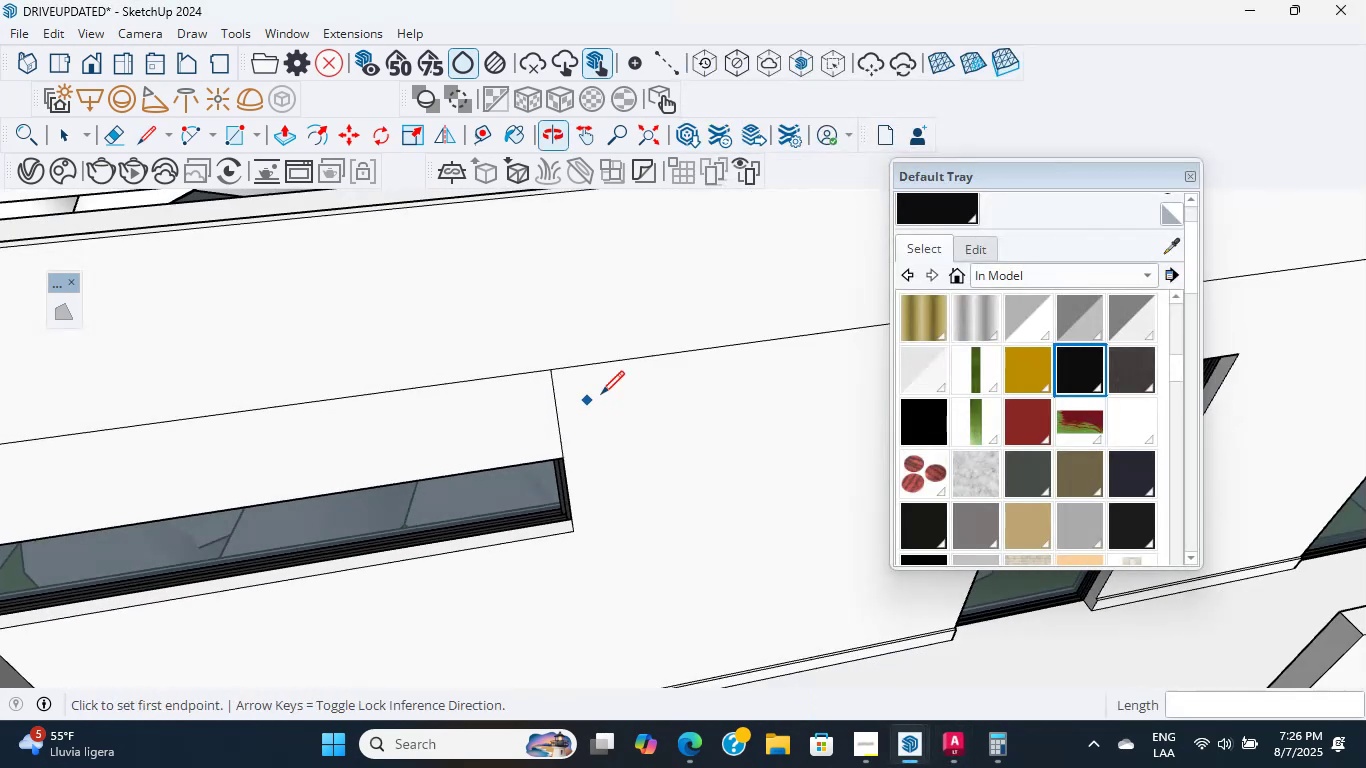 
scroll: coordinate [573, 372], scroll_direction: up, amount: 9.0
 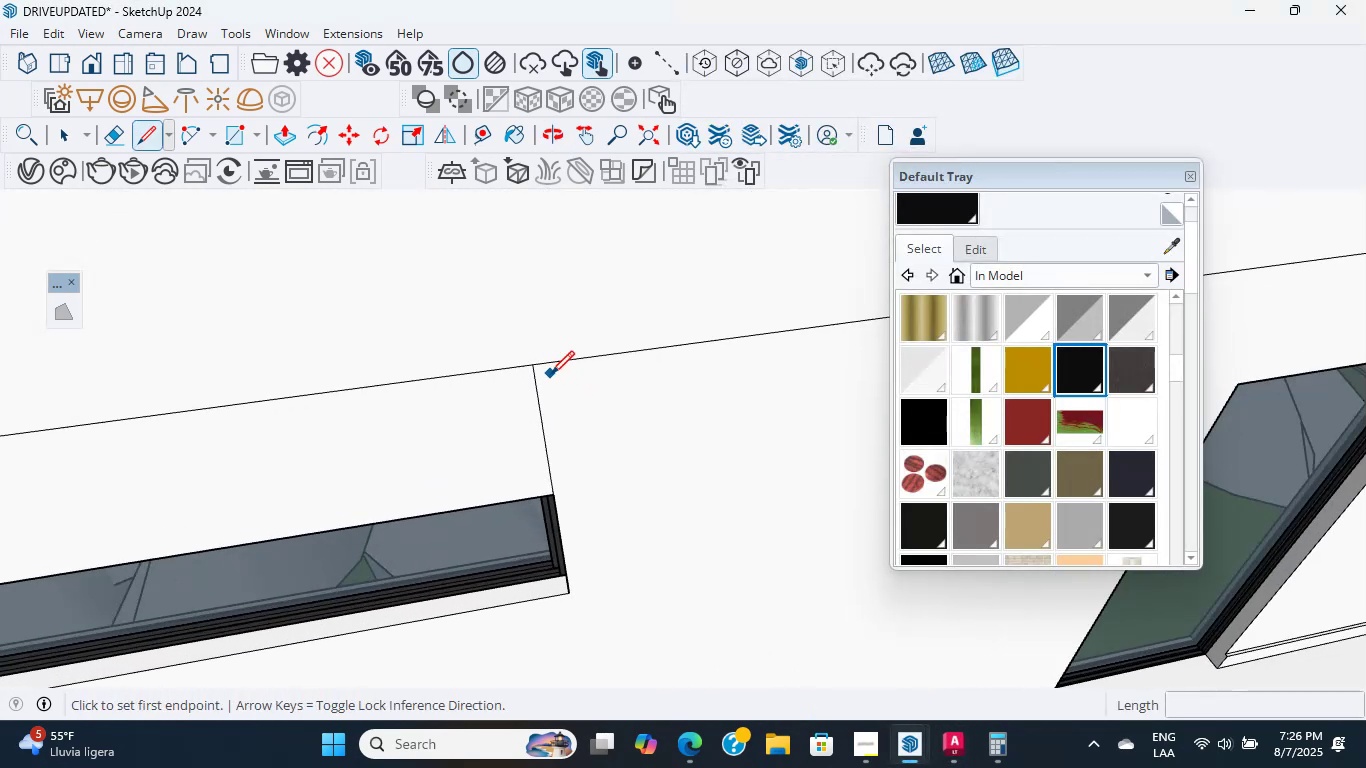 
key(L)
 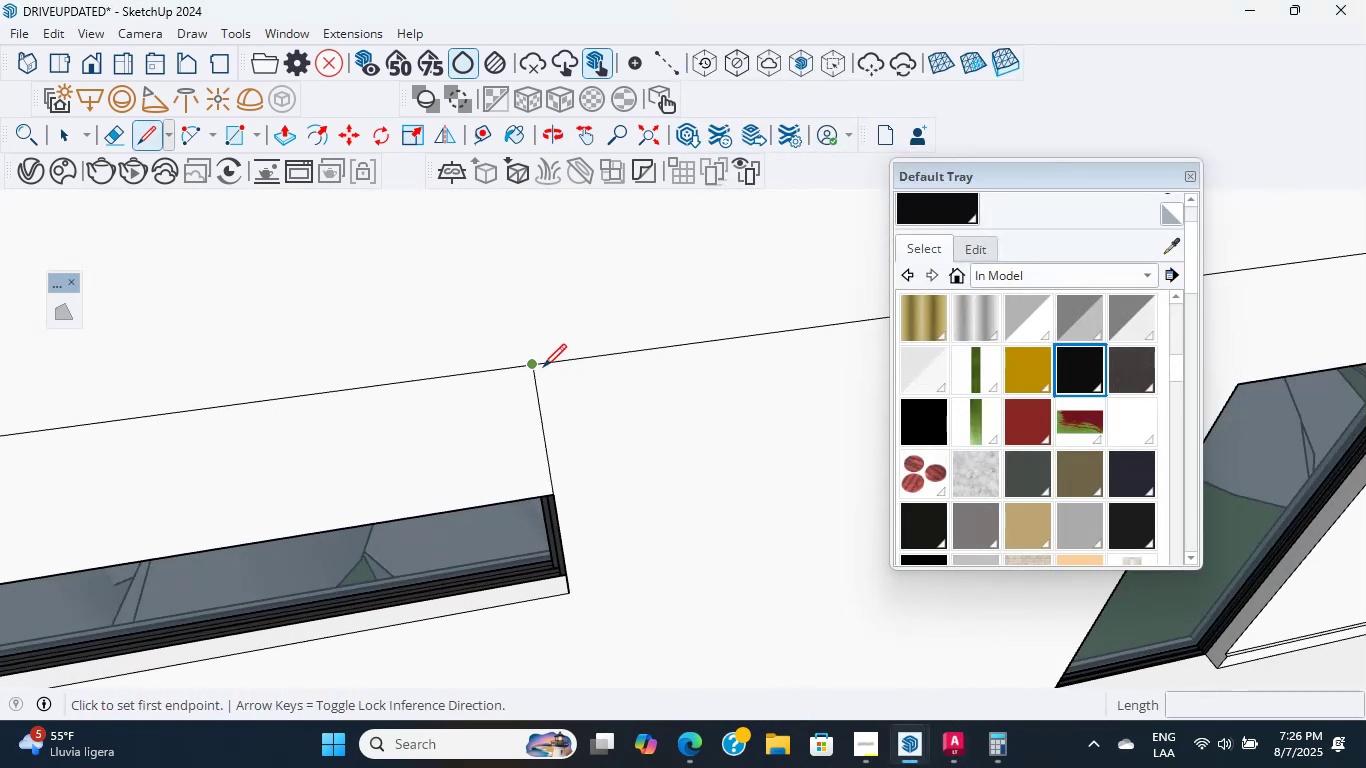 
left_click([537, 367])
 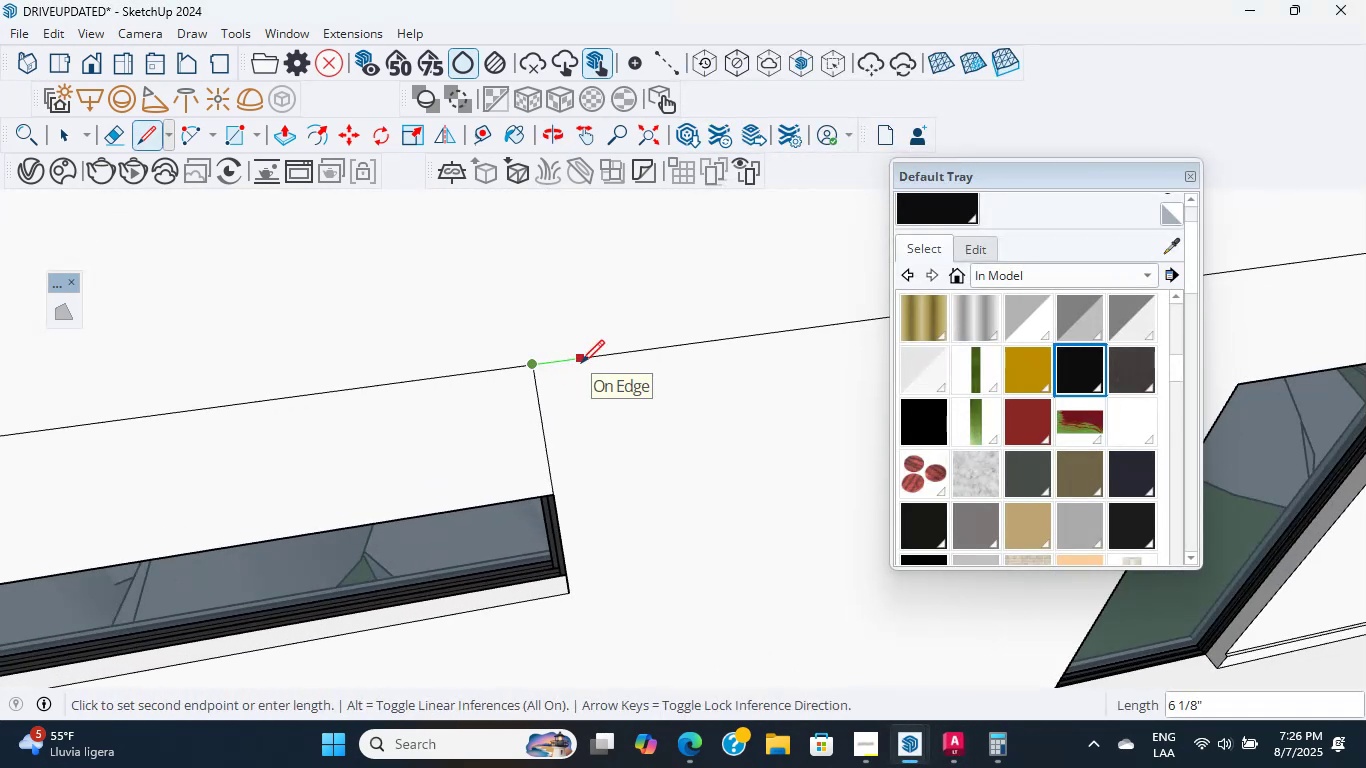 
key(Numpad8)
 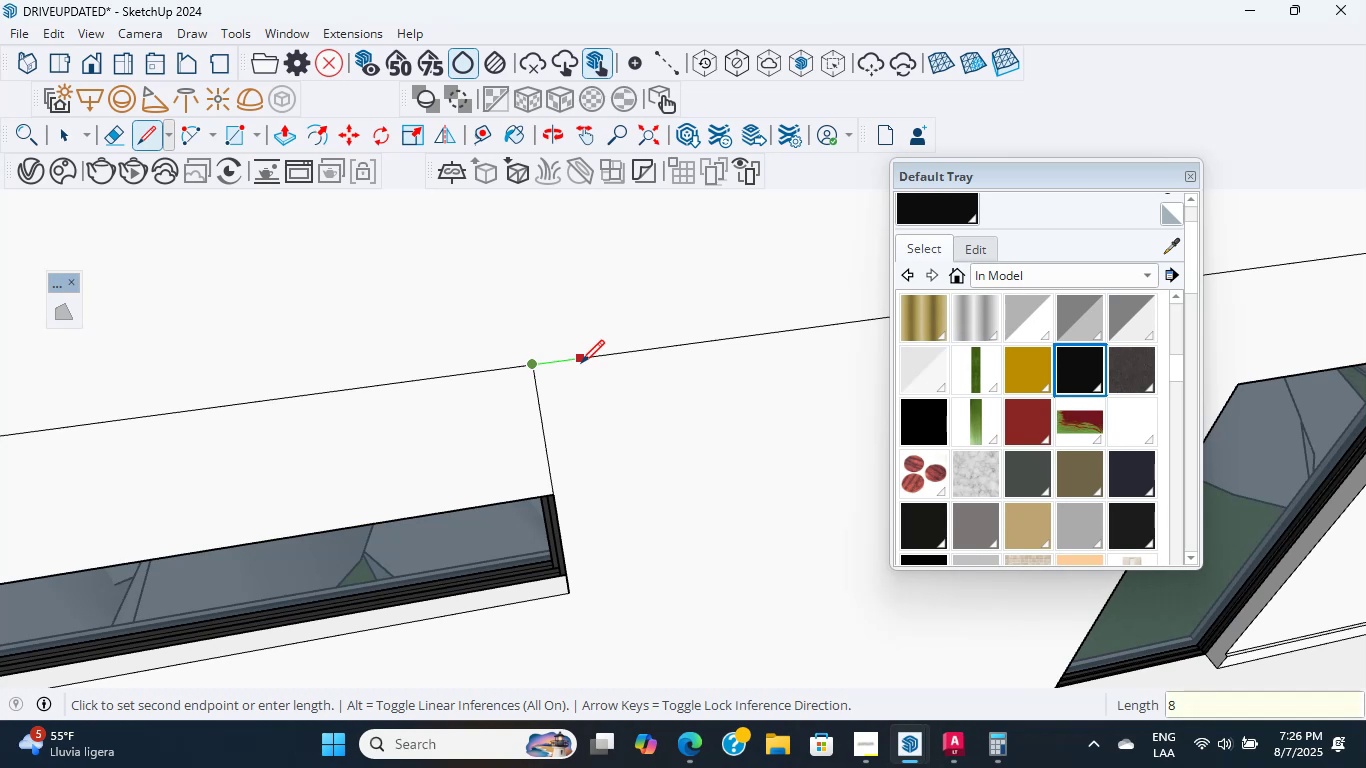 
key(NumpadEnter)
 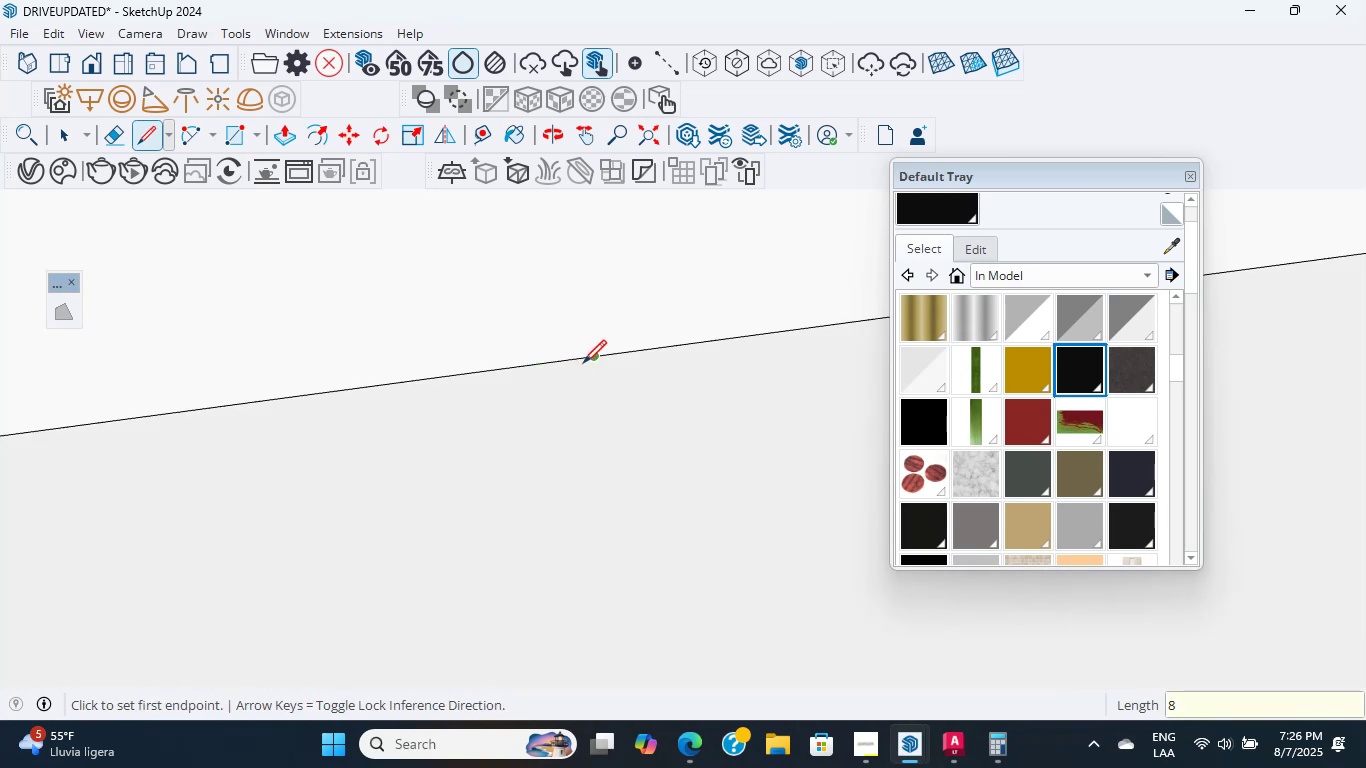 
scroll: coordinate [583, 363], scroll_direction: down, amount: 4.0
 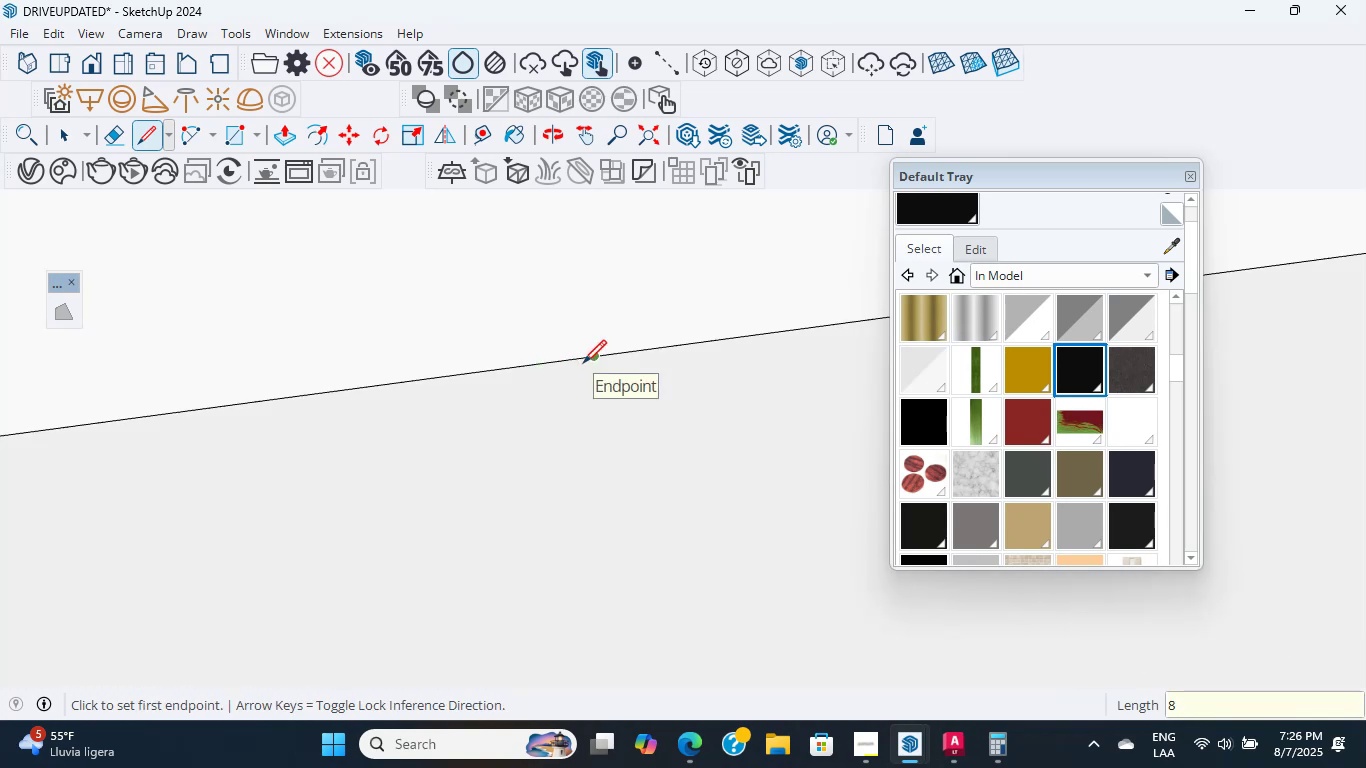 
key(Control+ControlLeft)
 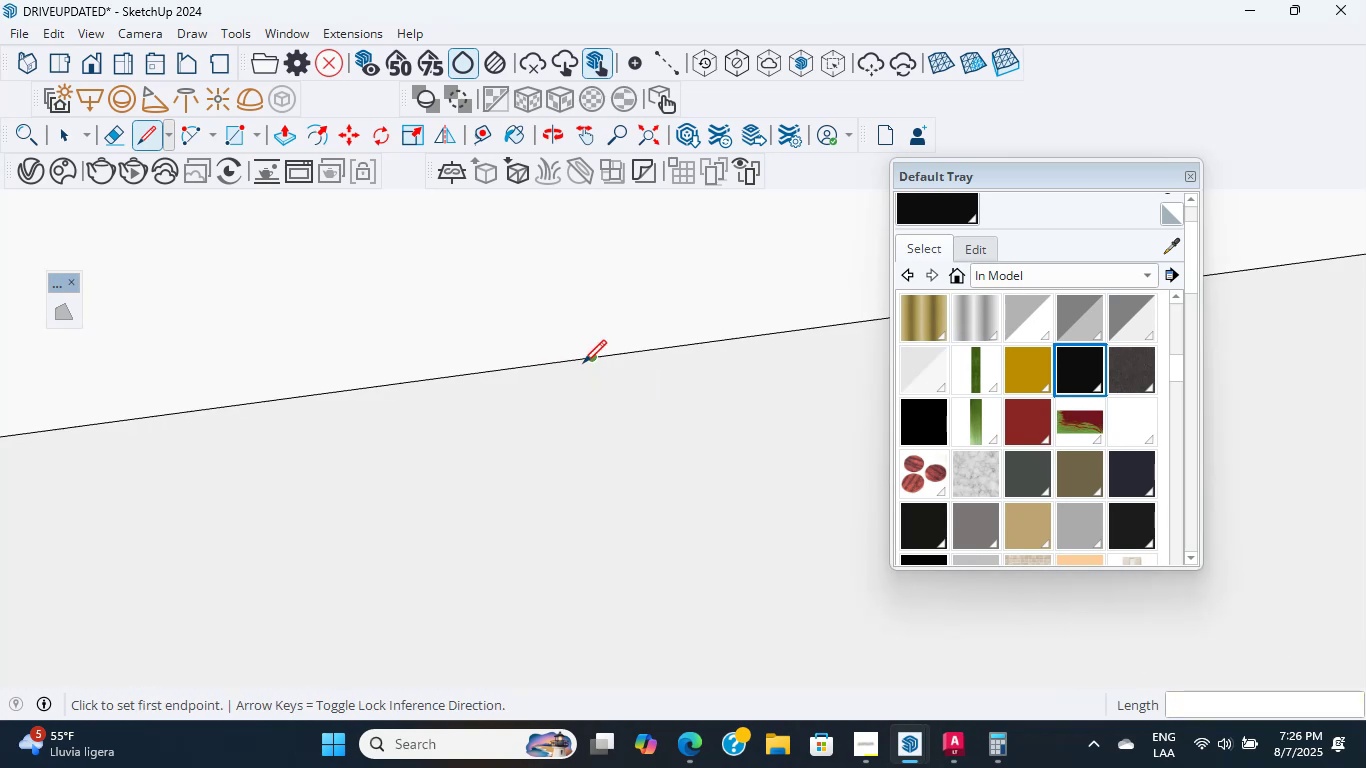 
key(Control+Z)
 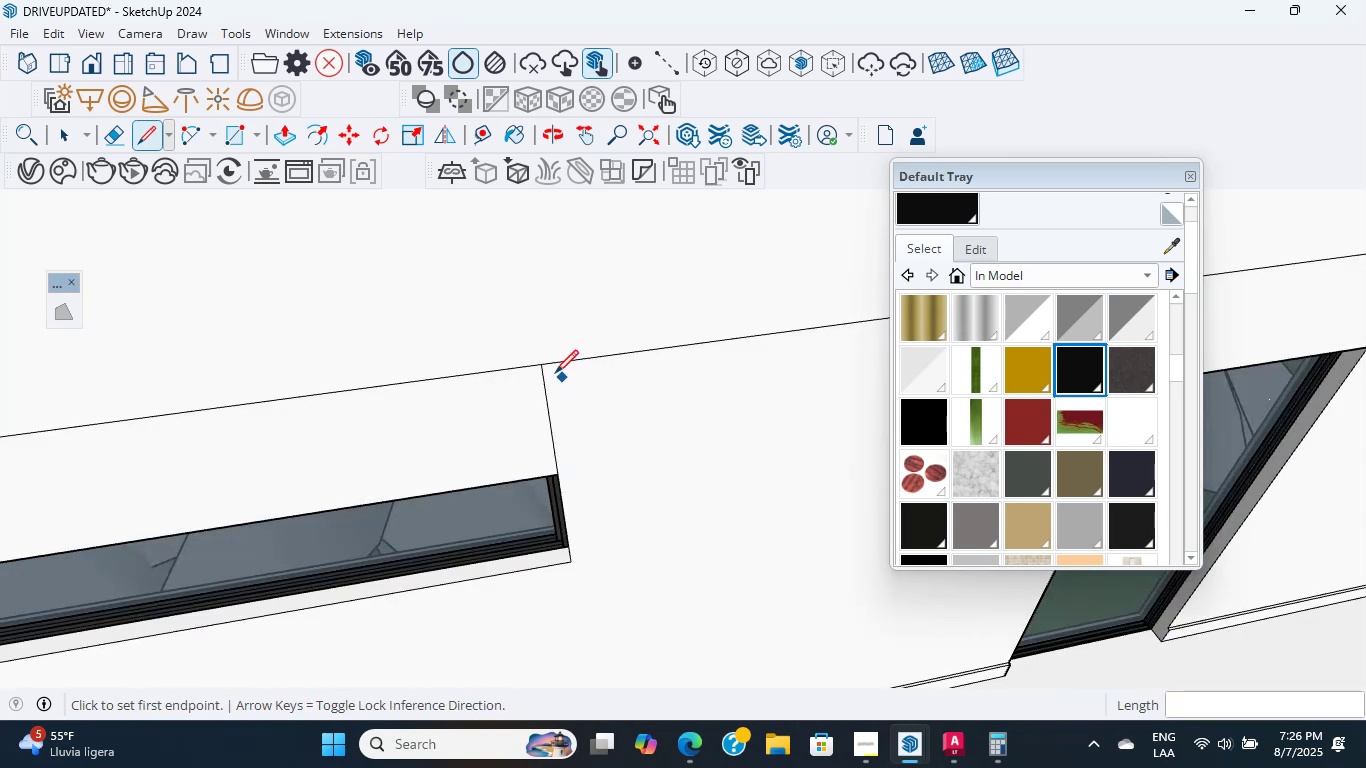 
left_click([542, 361])
 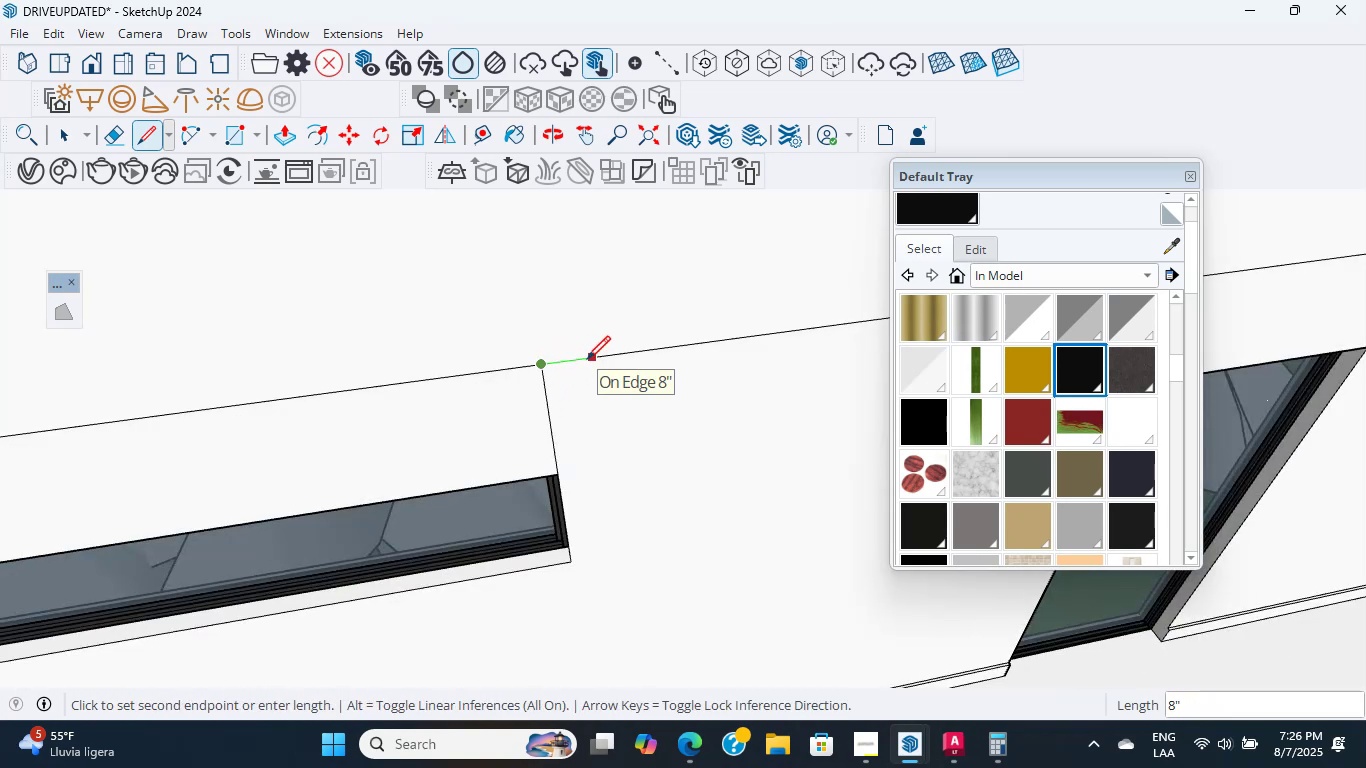 
left_click([587, 359])
 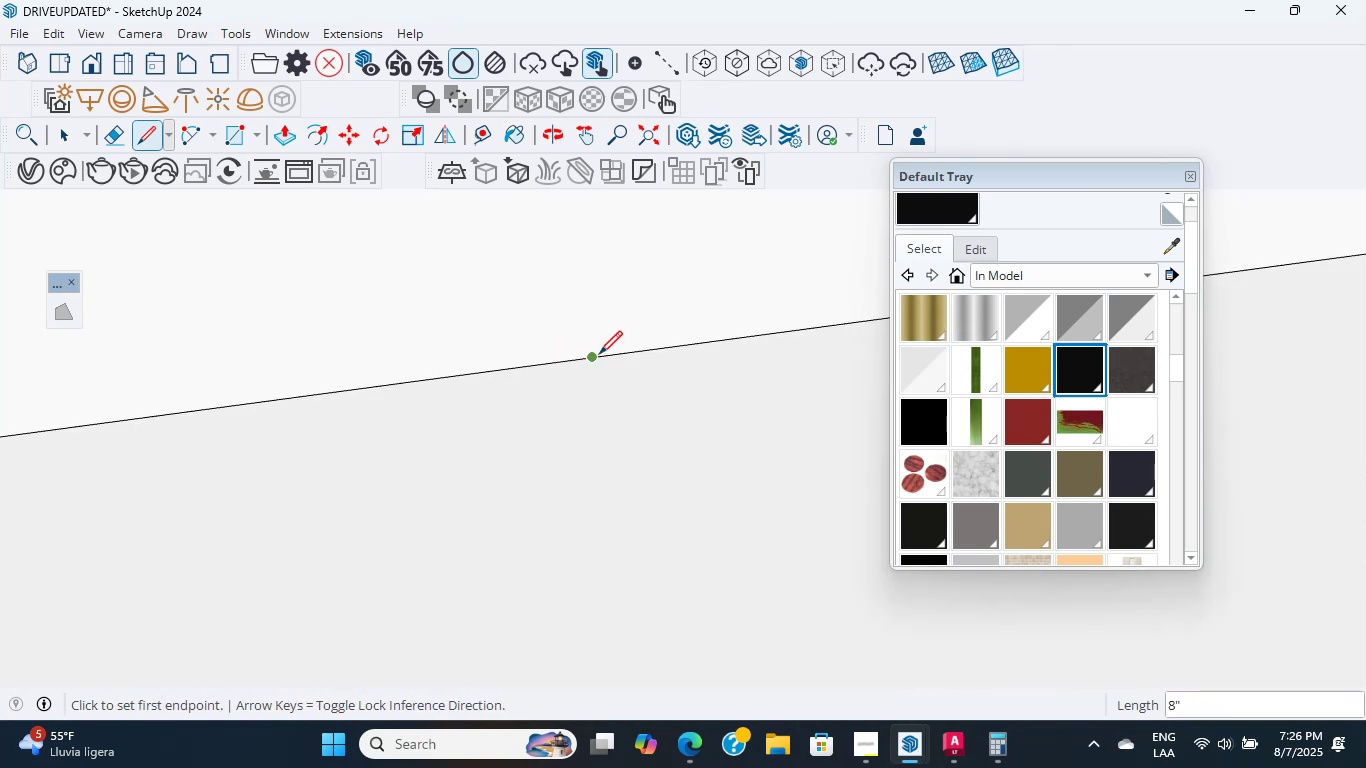 
scroll: coordinate [606, 428], scroll_direction: down, amount: 11.0
 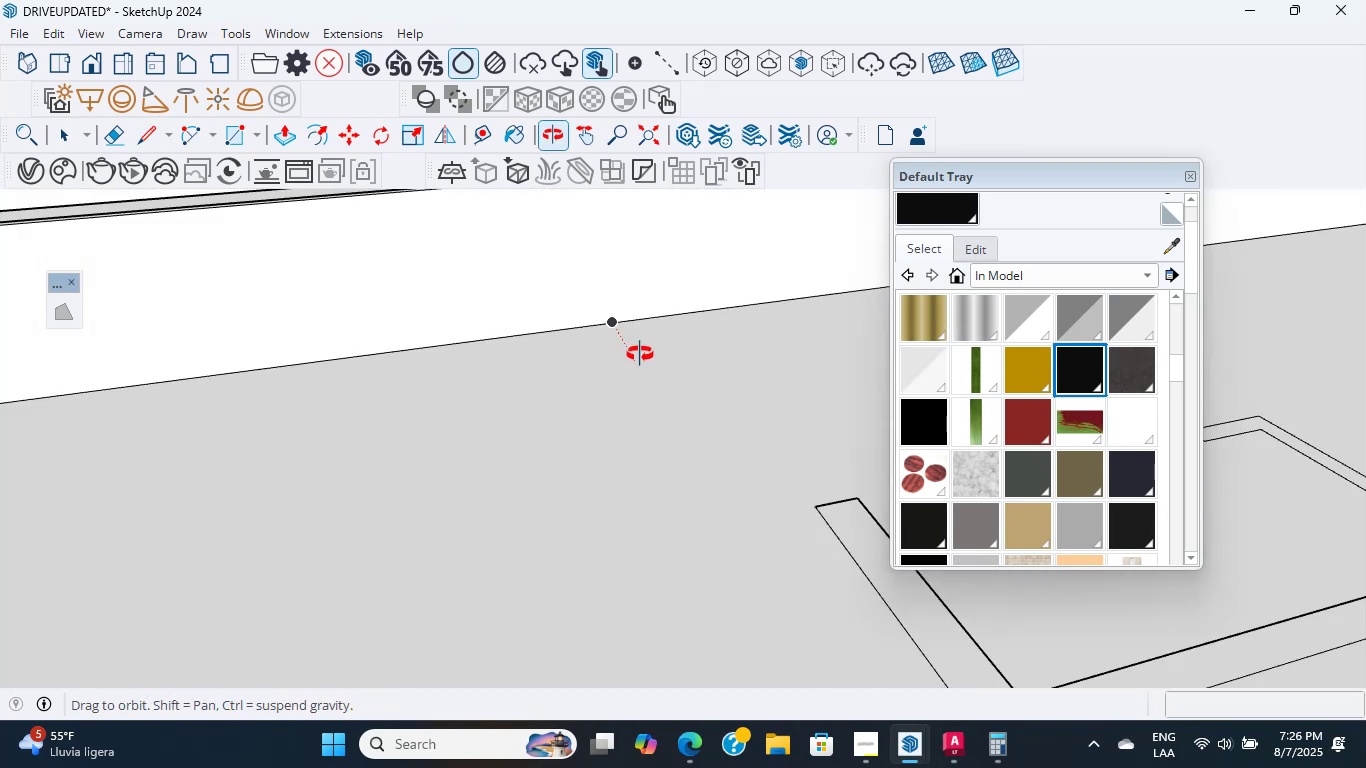 
left_click([78, 136])
 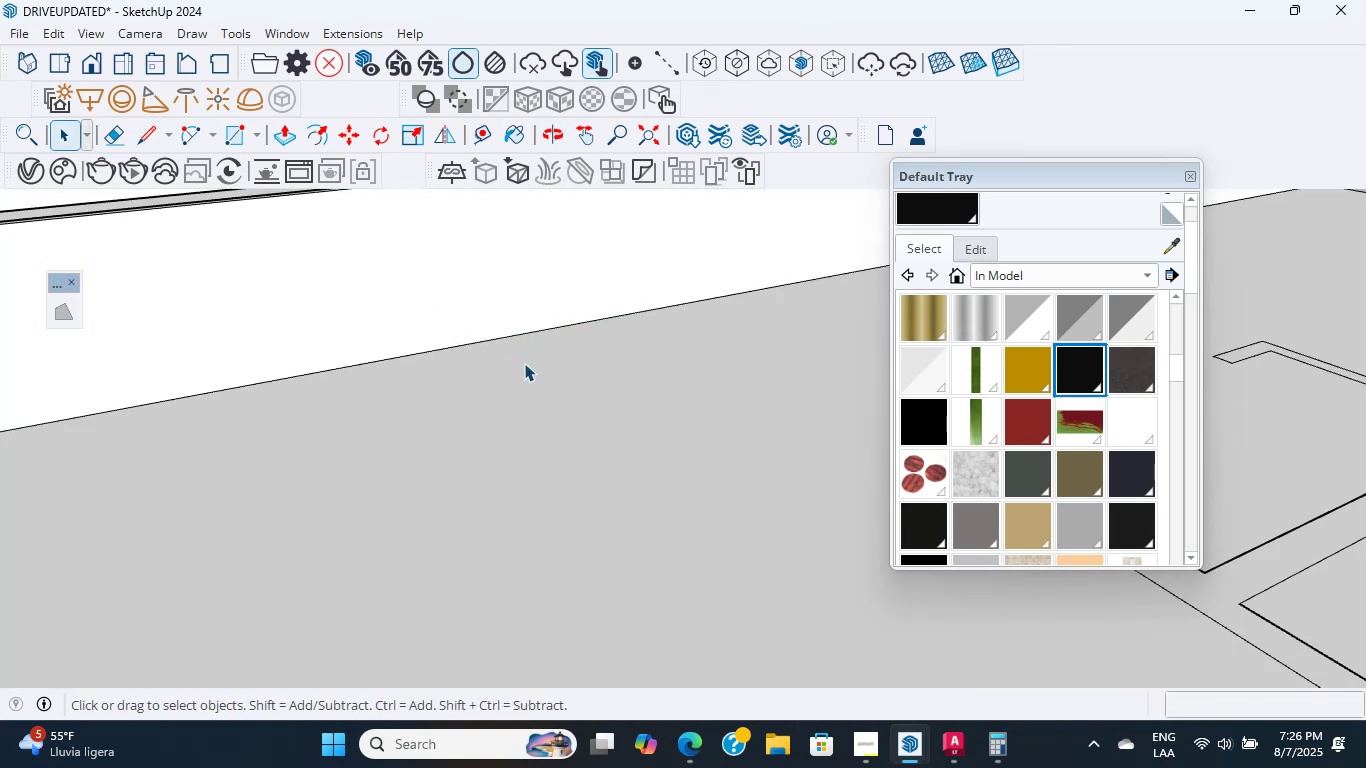 
double_click([522, 366])
 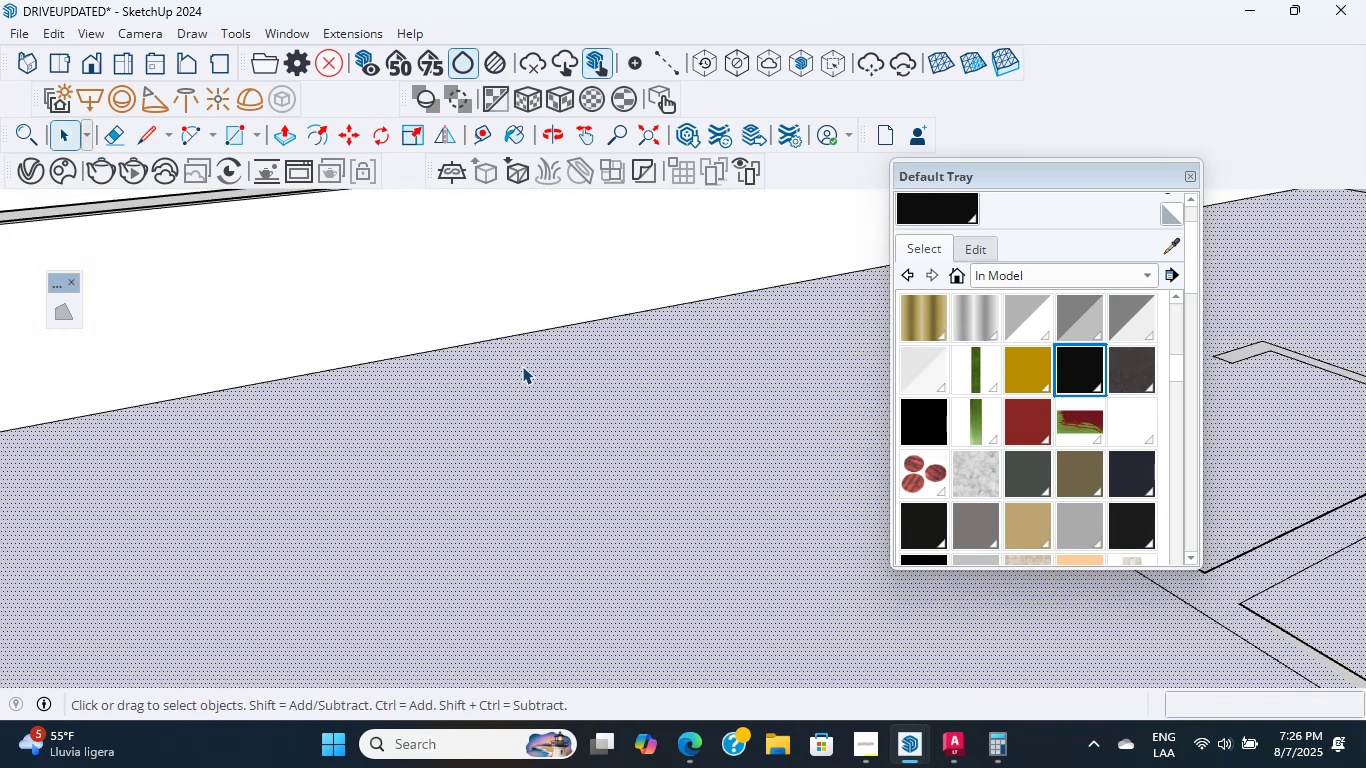 
triple_click([522, 366])
 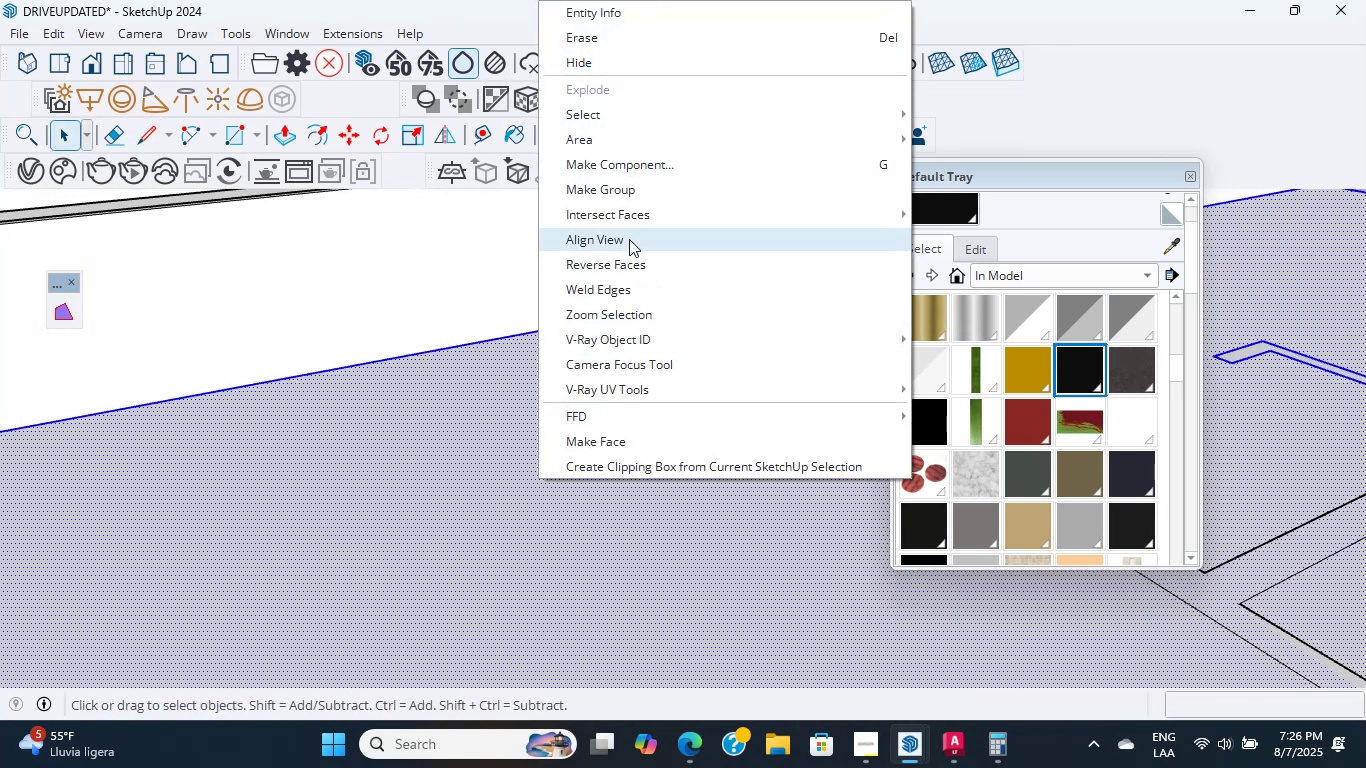 
left_click([634, 195])
 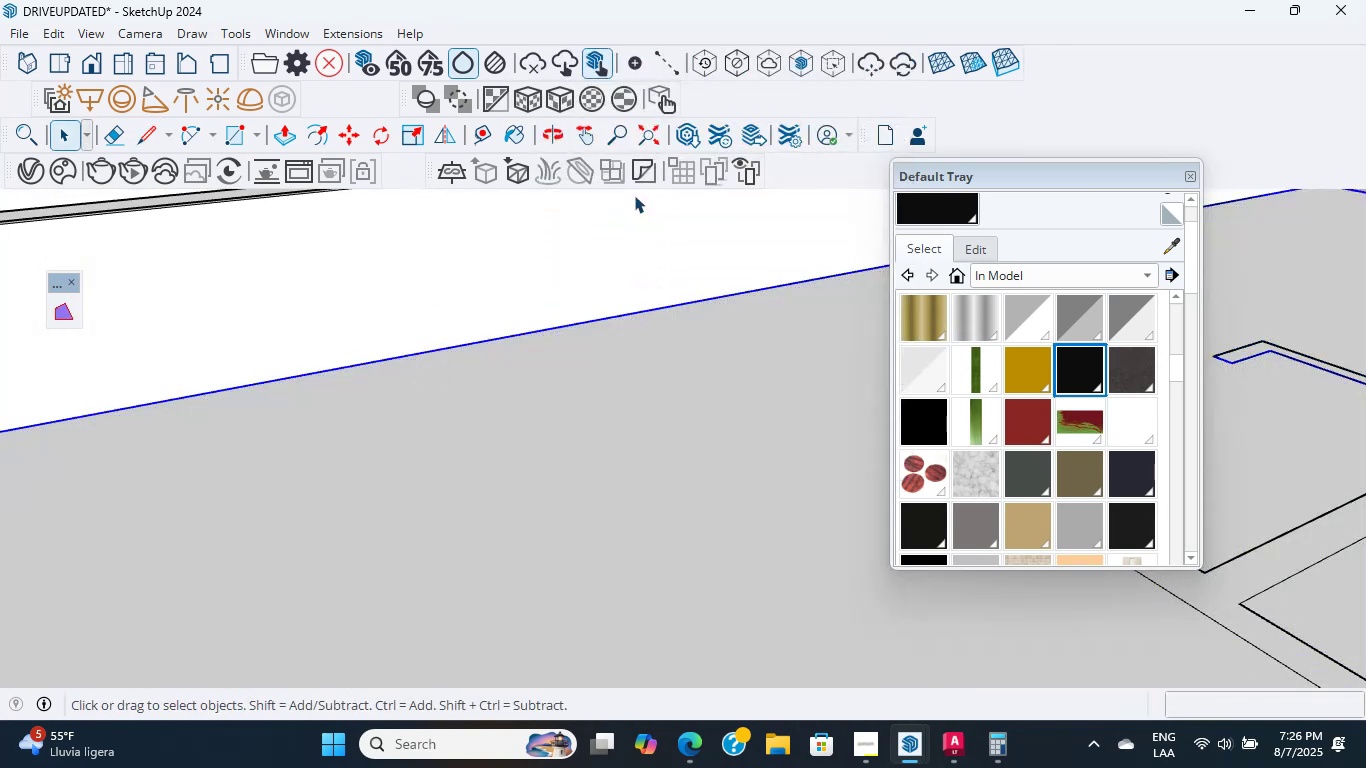 
key(Delete)
 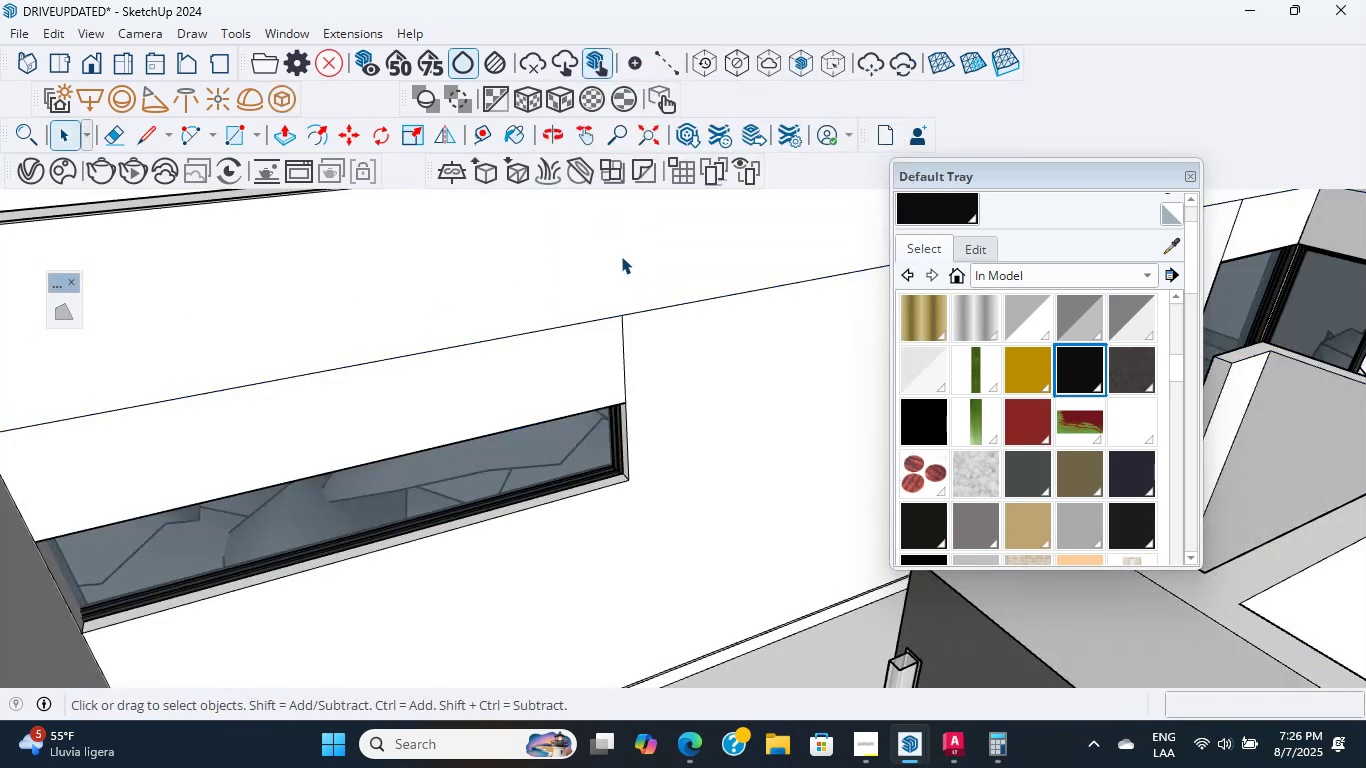 
scroll: coordinate [609, 376], scroll_direction: down, amount: 8.0
 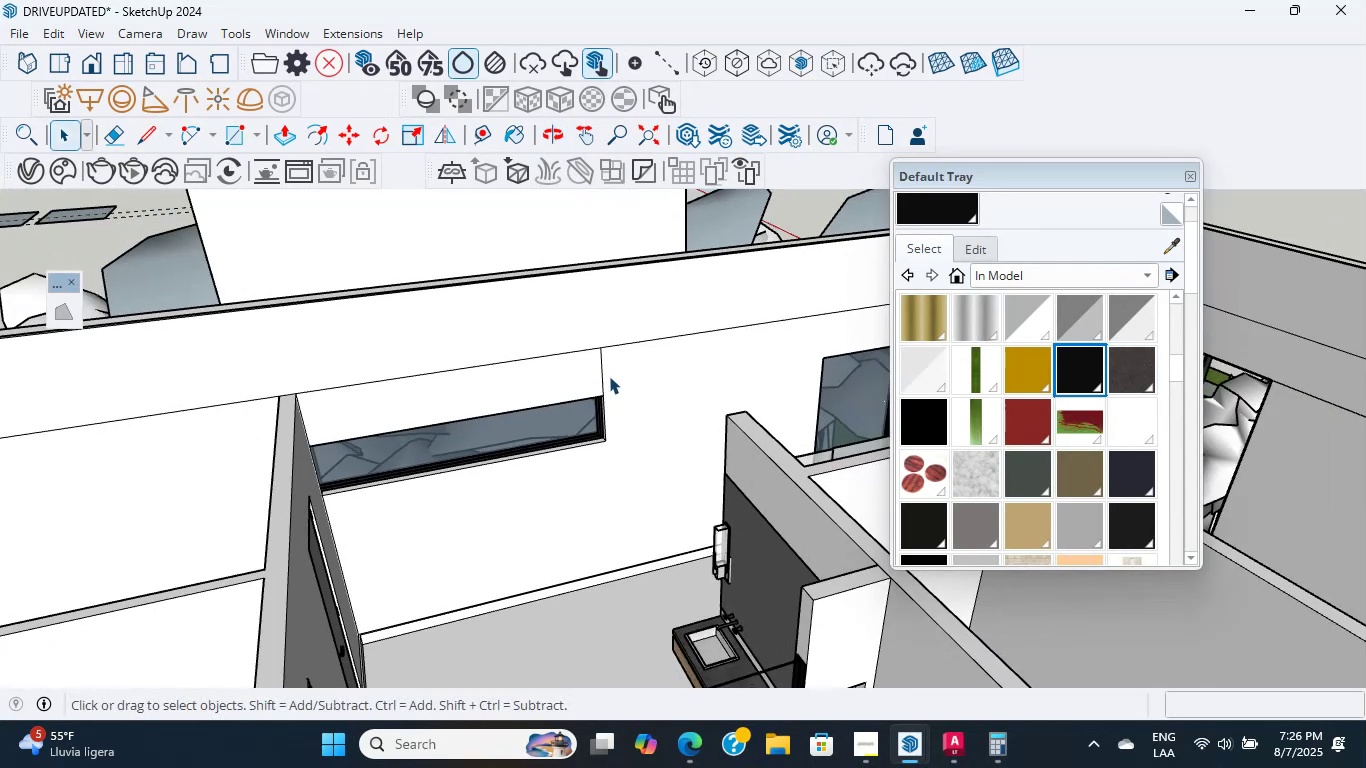 
scroll: coordinate [578, 337], scroll_direction: up, amount: 18.0
 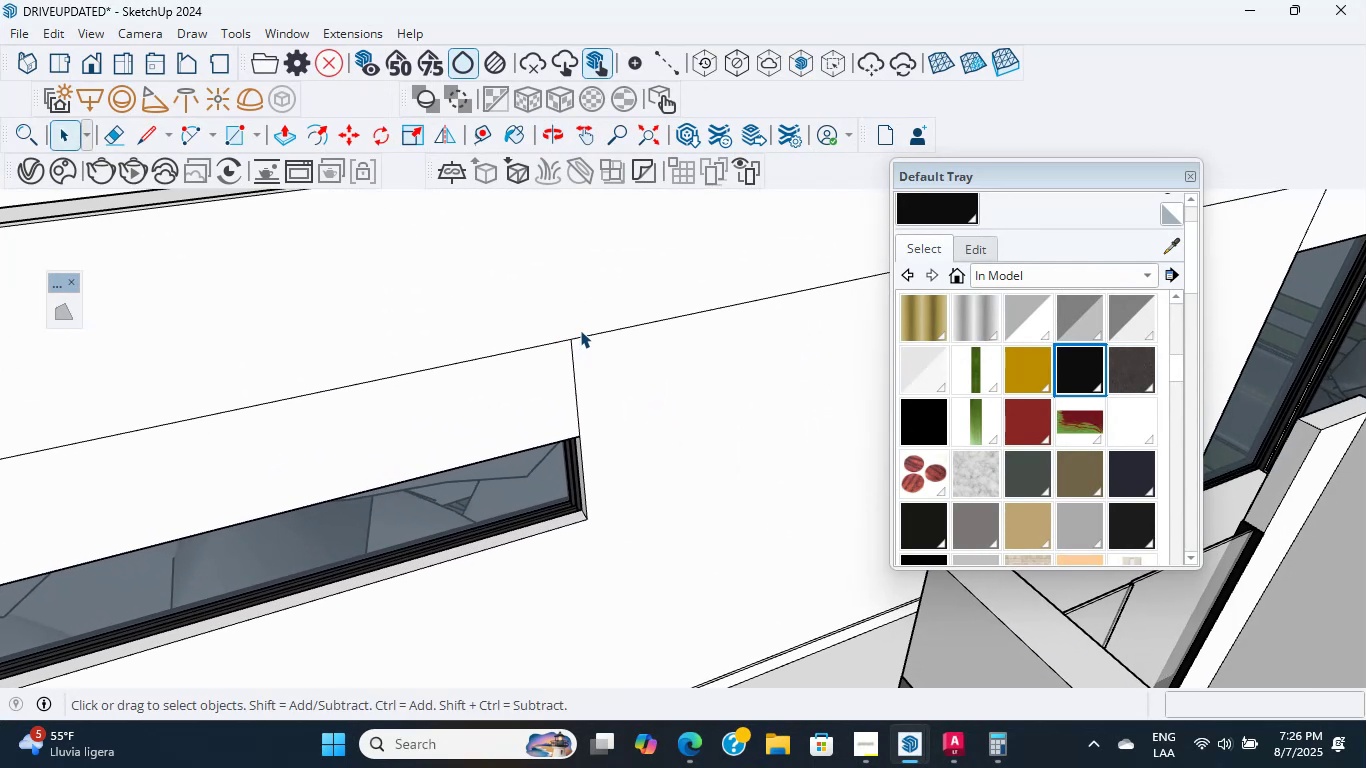 
key(L)
 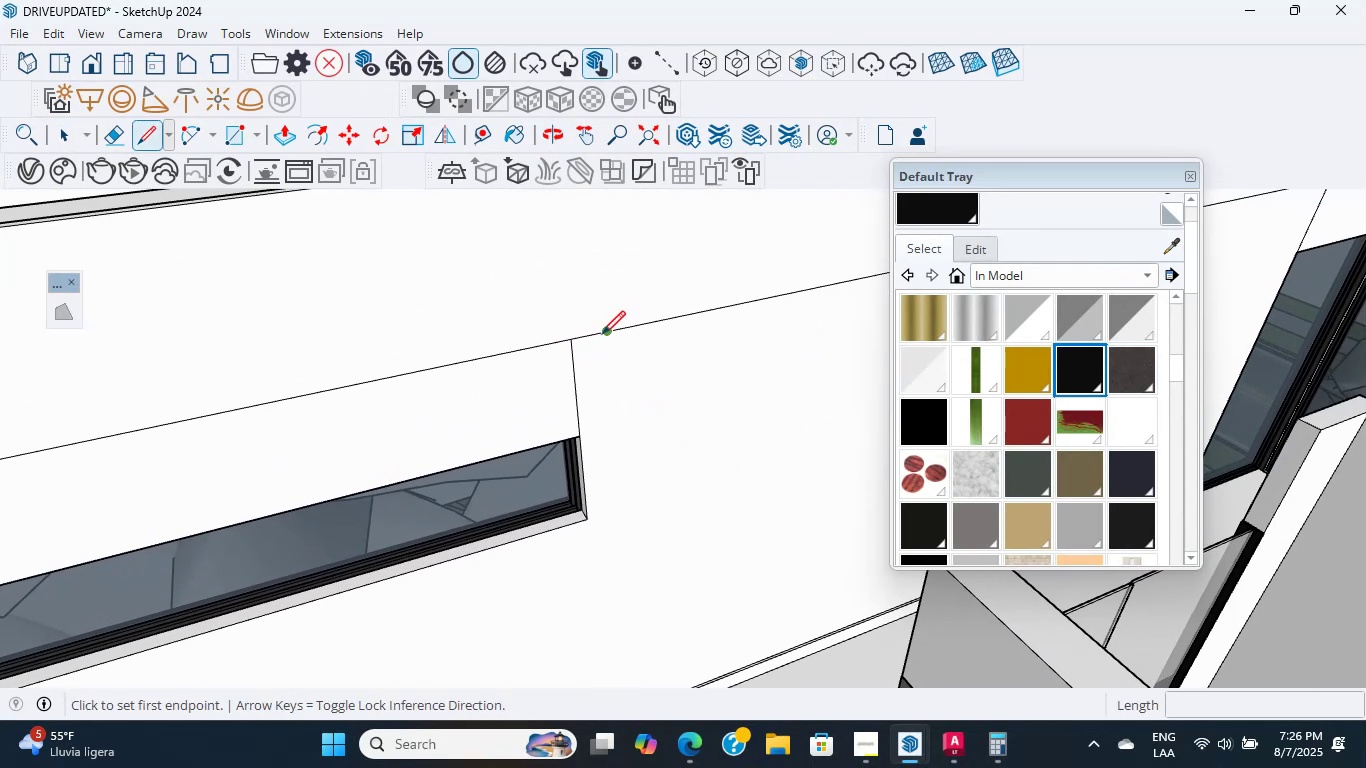 
left_click([609, 335])
 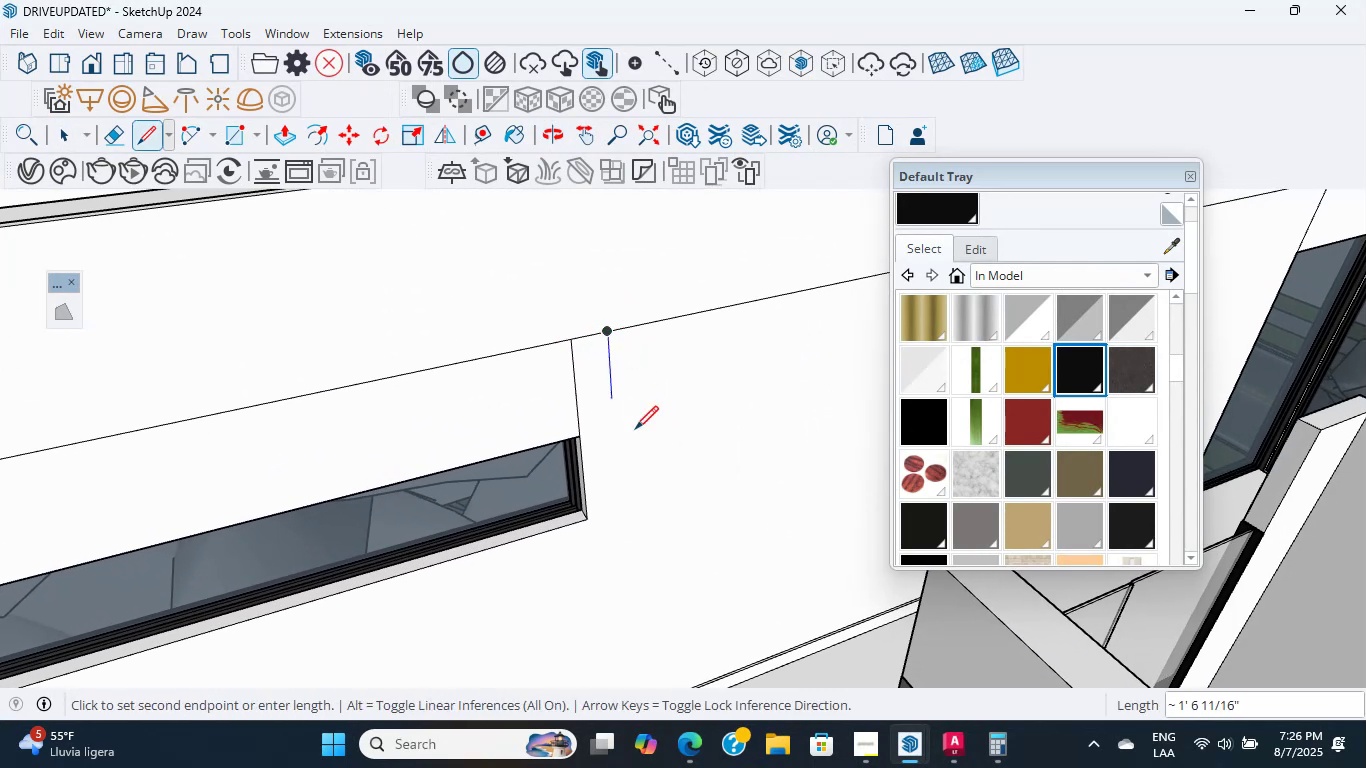 
hold_key(key=ShiftLeft, duration=3.02)
scroll: coordinate [612, 600], scroll_direction: up, amount: 8.0
 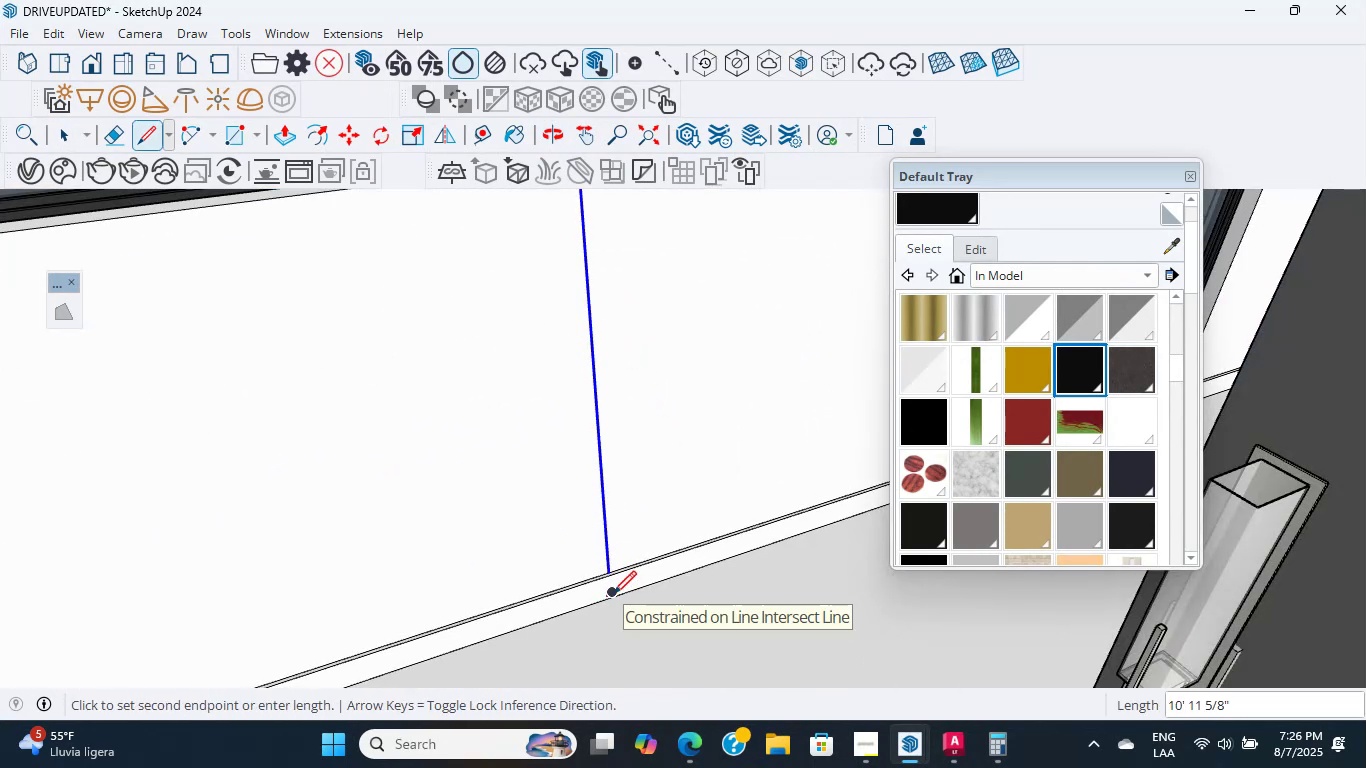 
left_click([613, 597])
 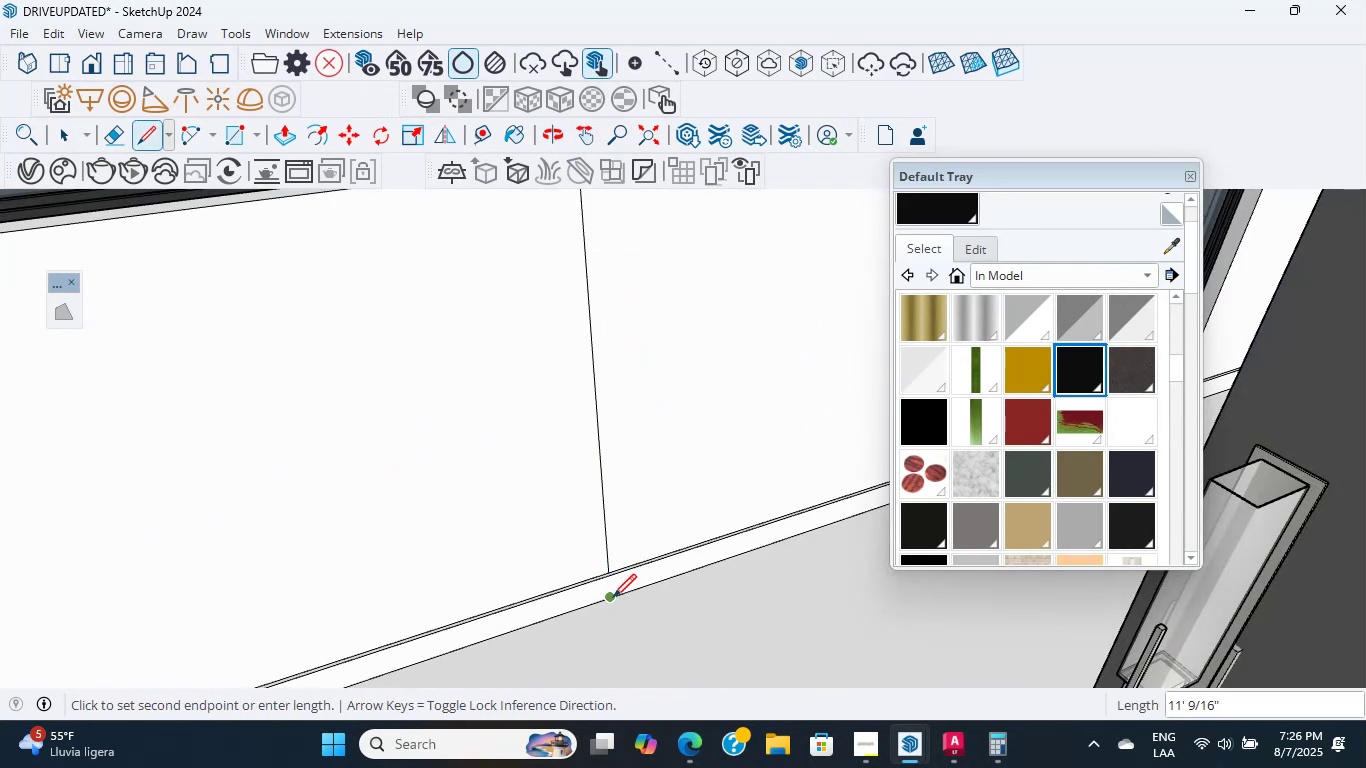 
scroll: coordinate [574, 458], scroll_direction: down, amount: 10.0
 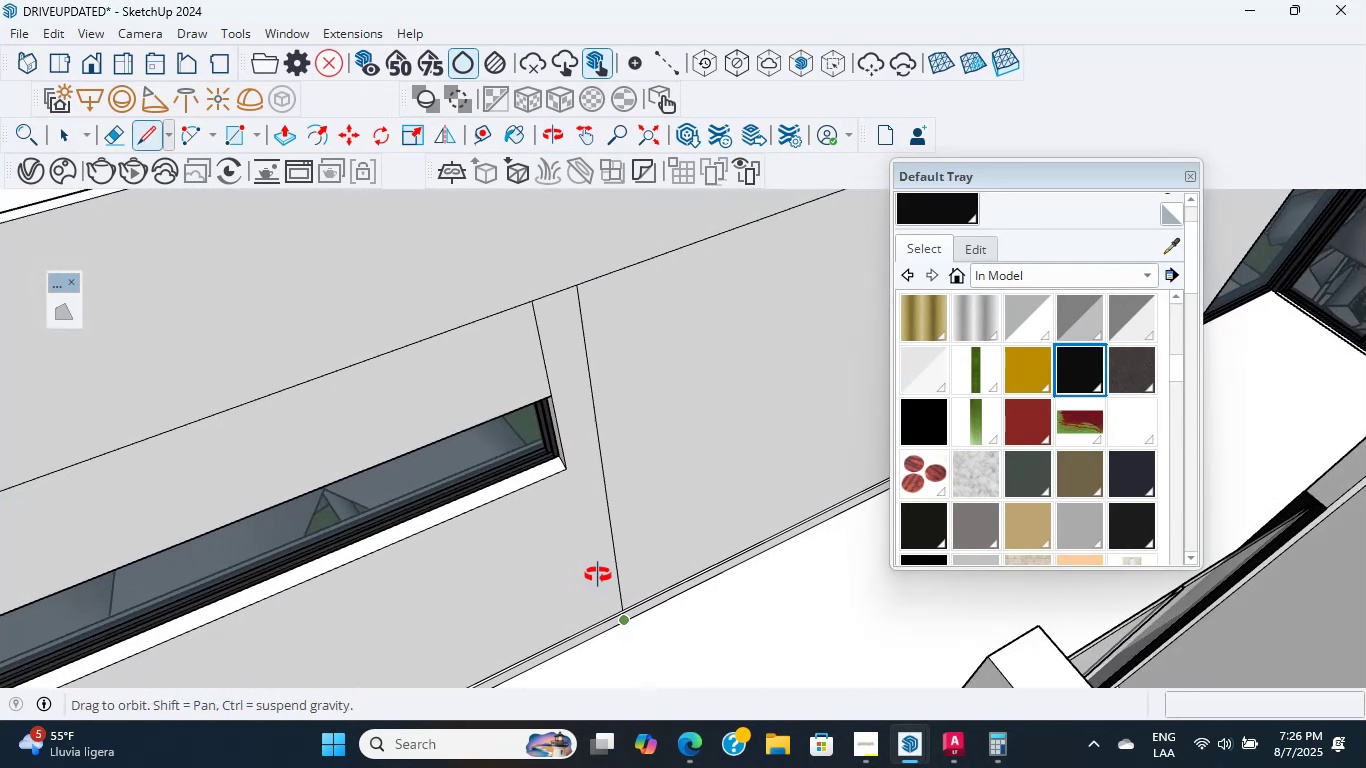 
key(Escape)
 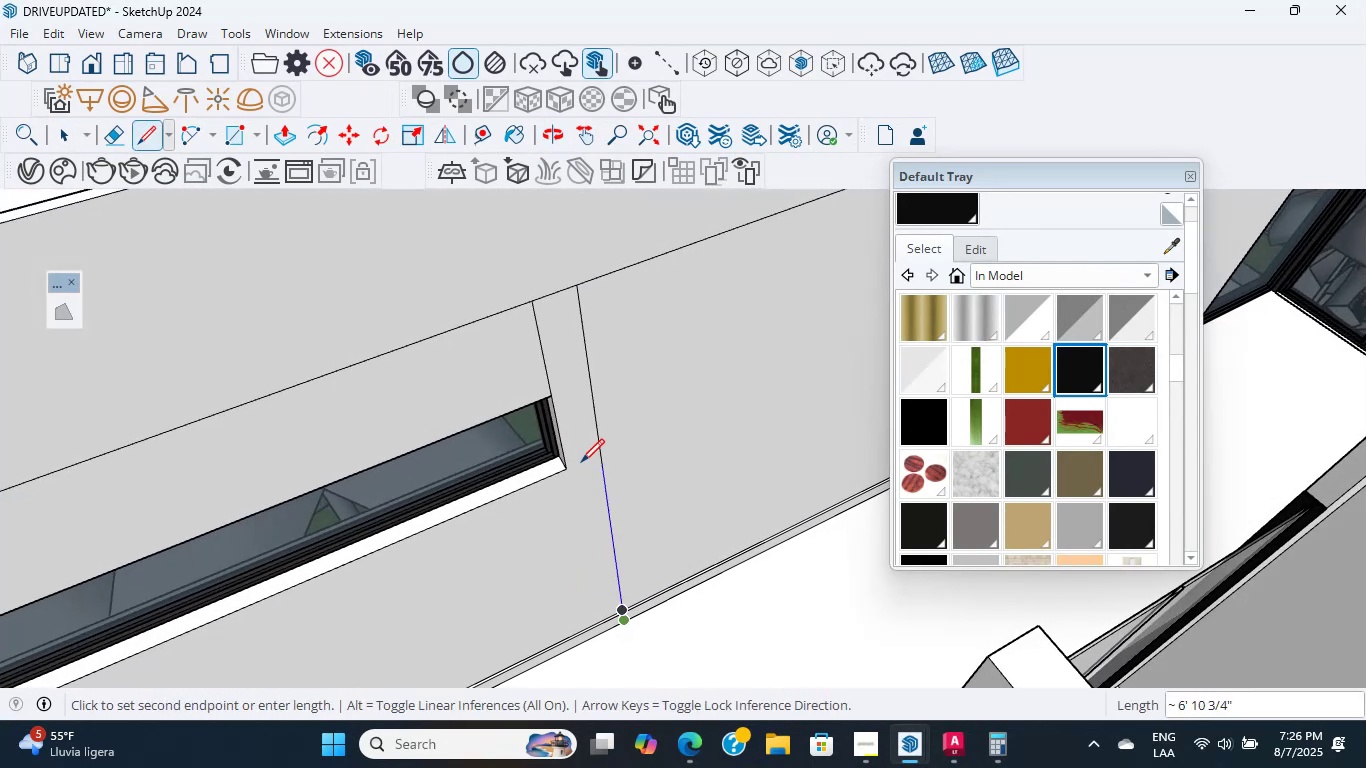 
scroll: coordinate [574, 471], scroll_direction: up, amount: 5.0
 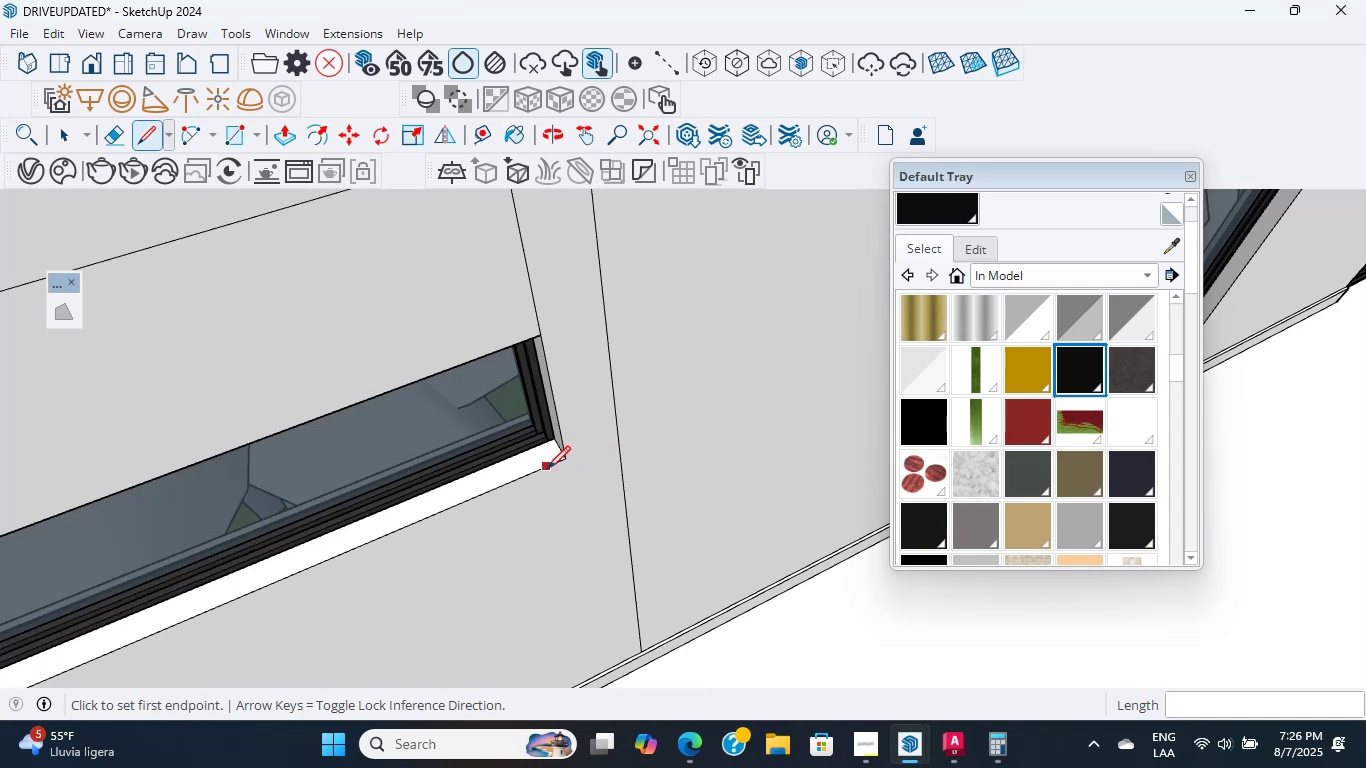 
left_click([574, 456])
 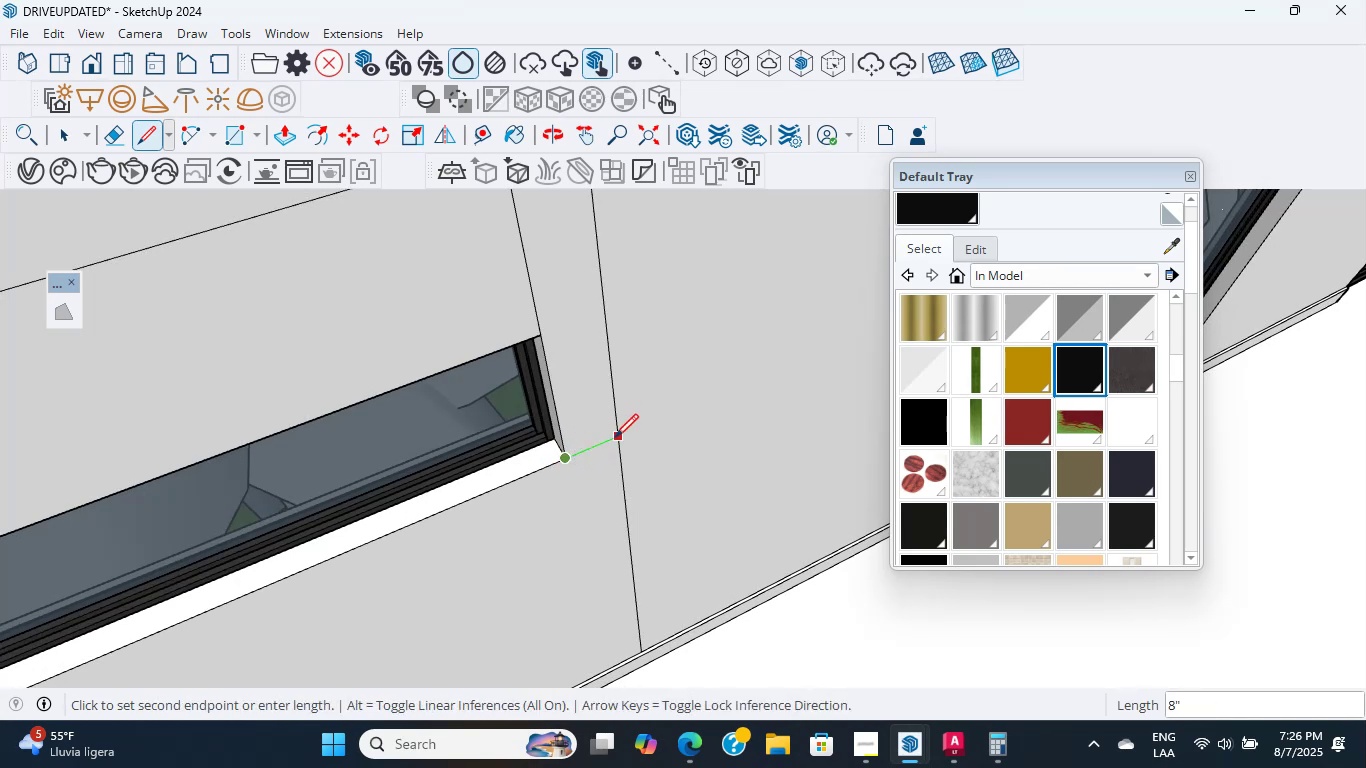 
left_click([615, 437])
 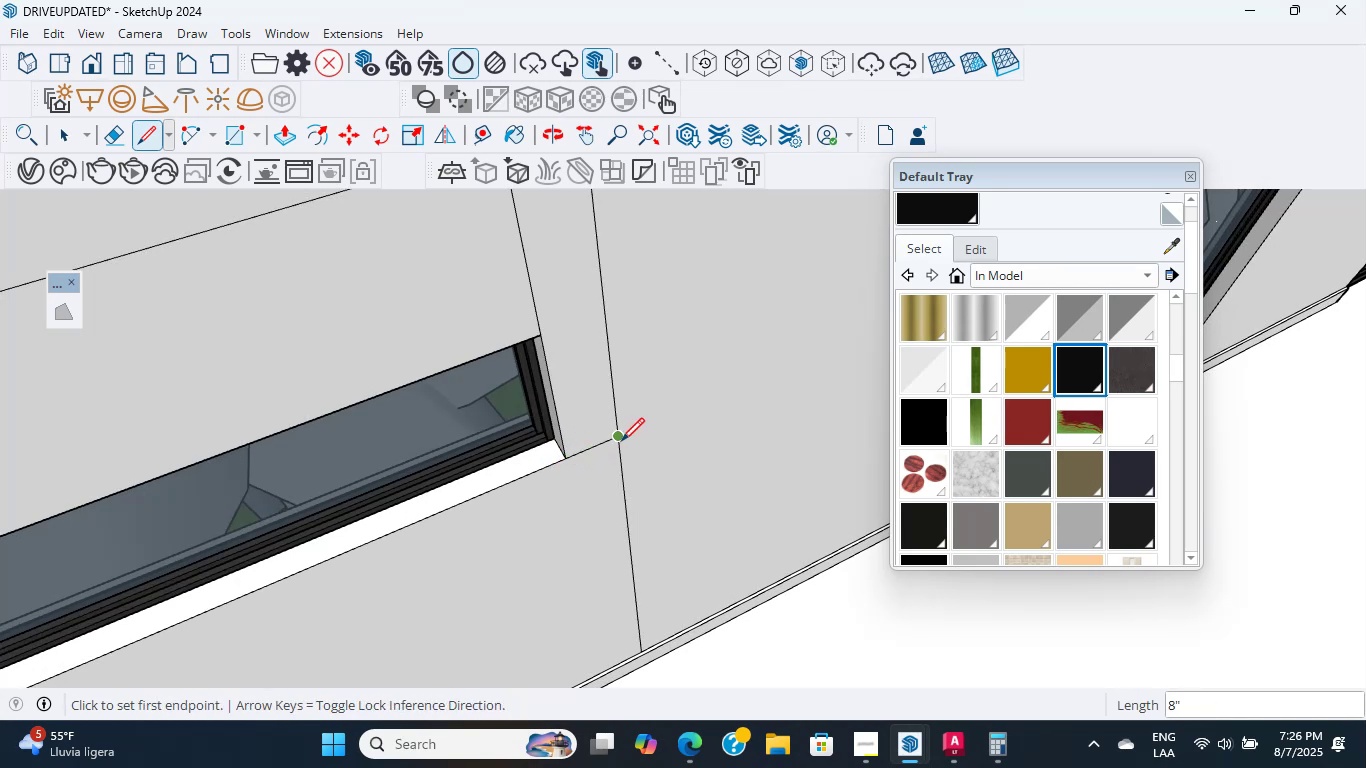 
key(P)
 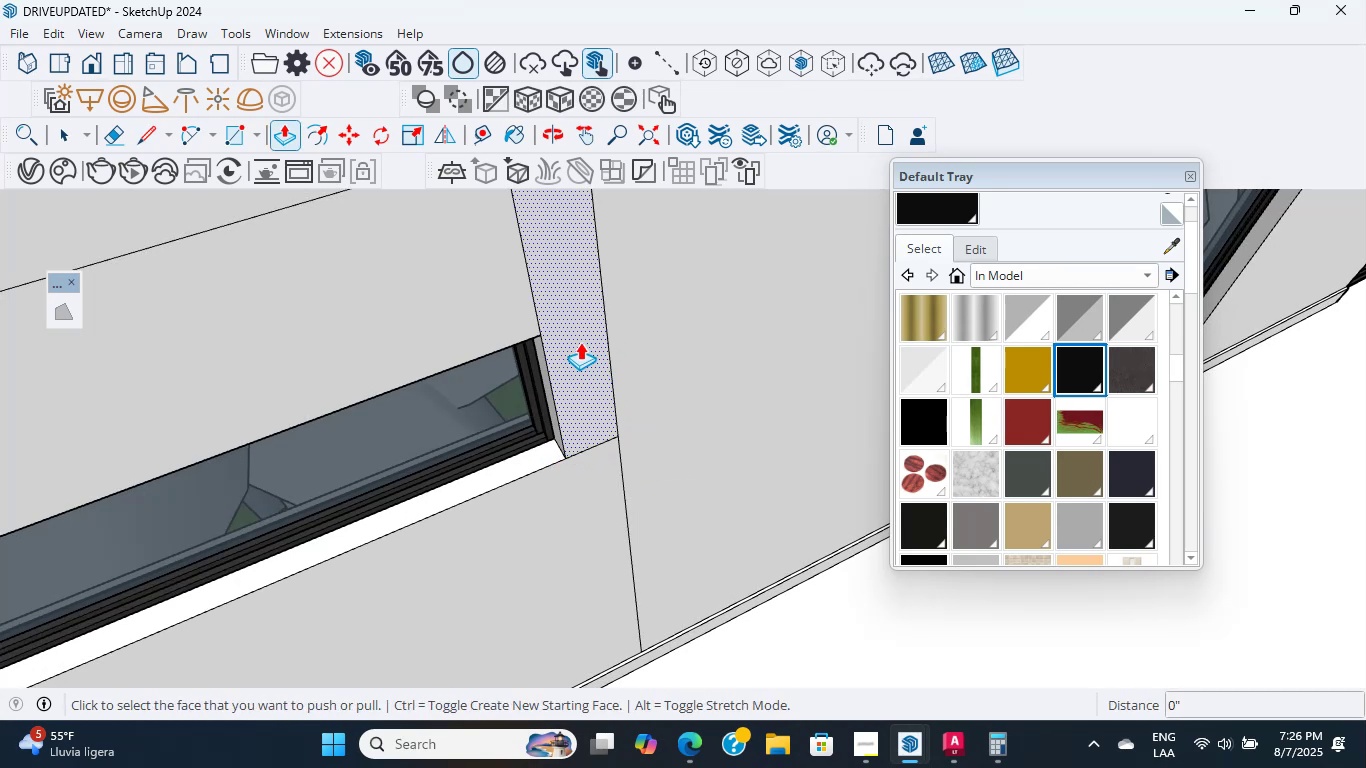 
left_click([580, 342])
 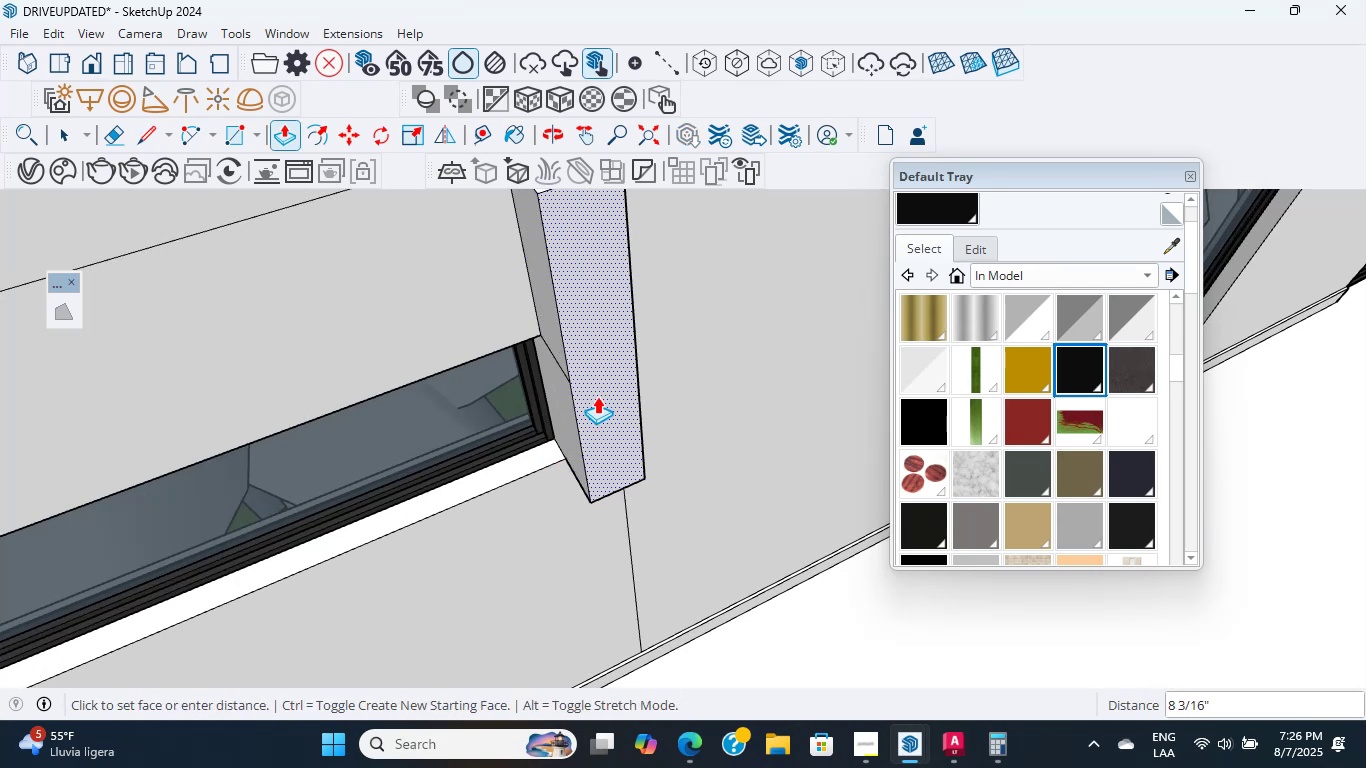 
scroll: coordinate [596, 399], scroll_direction: down, amount: 1.0
 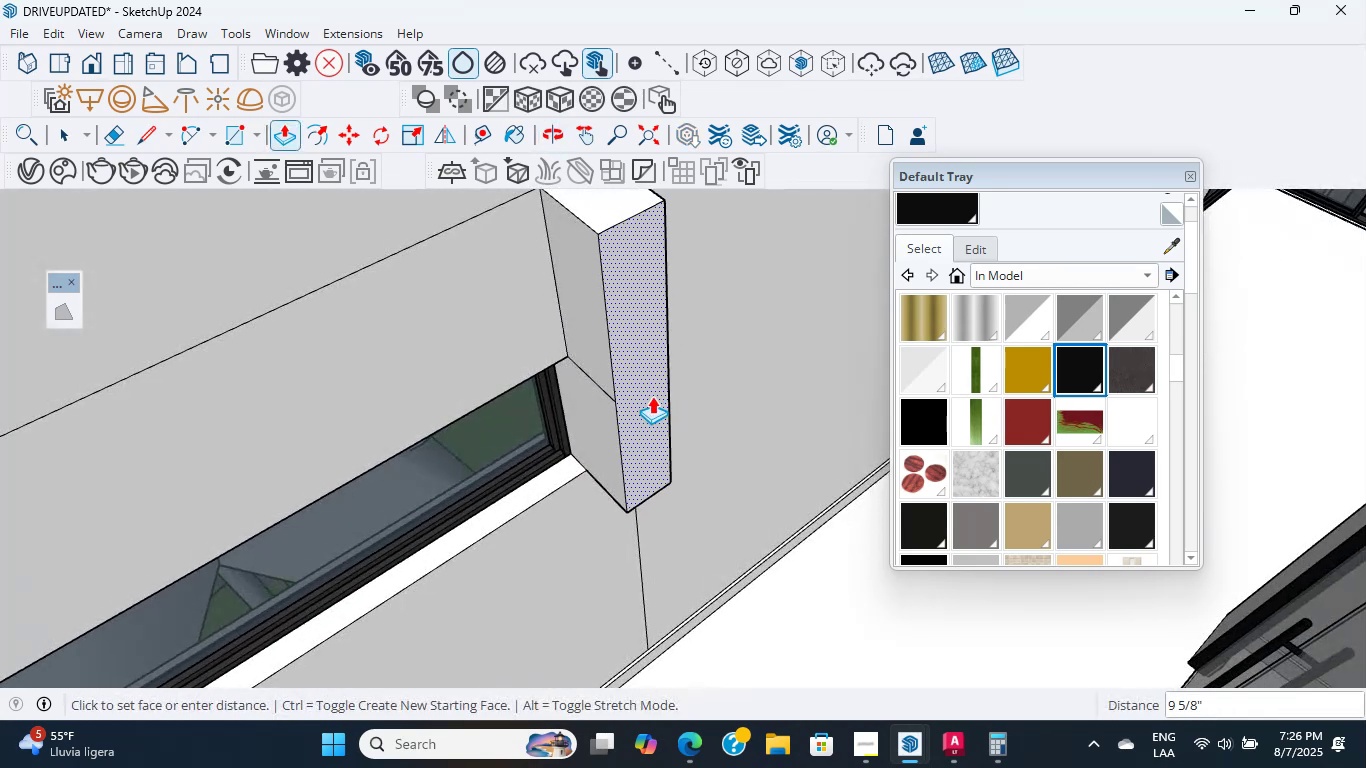 
key(Numpad3)
 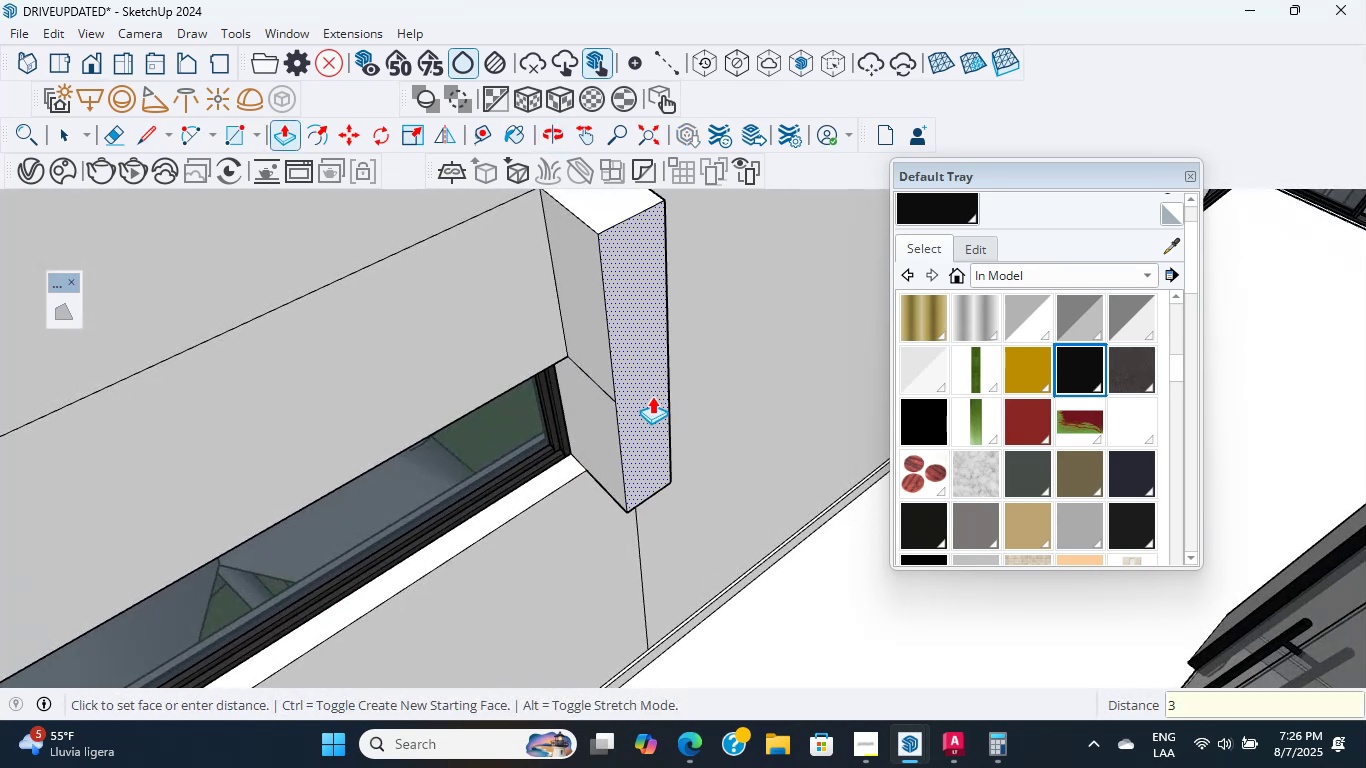 
key(BracketLeft)
 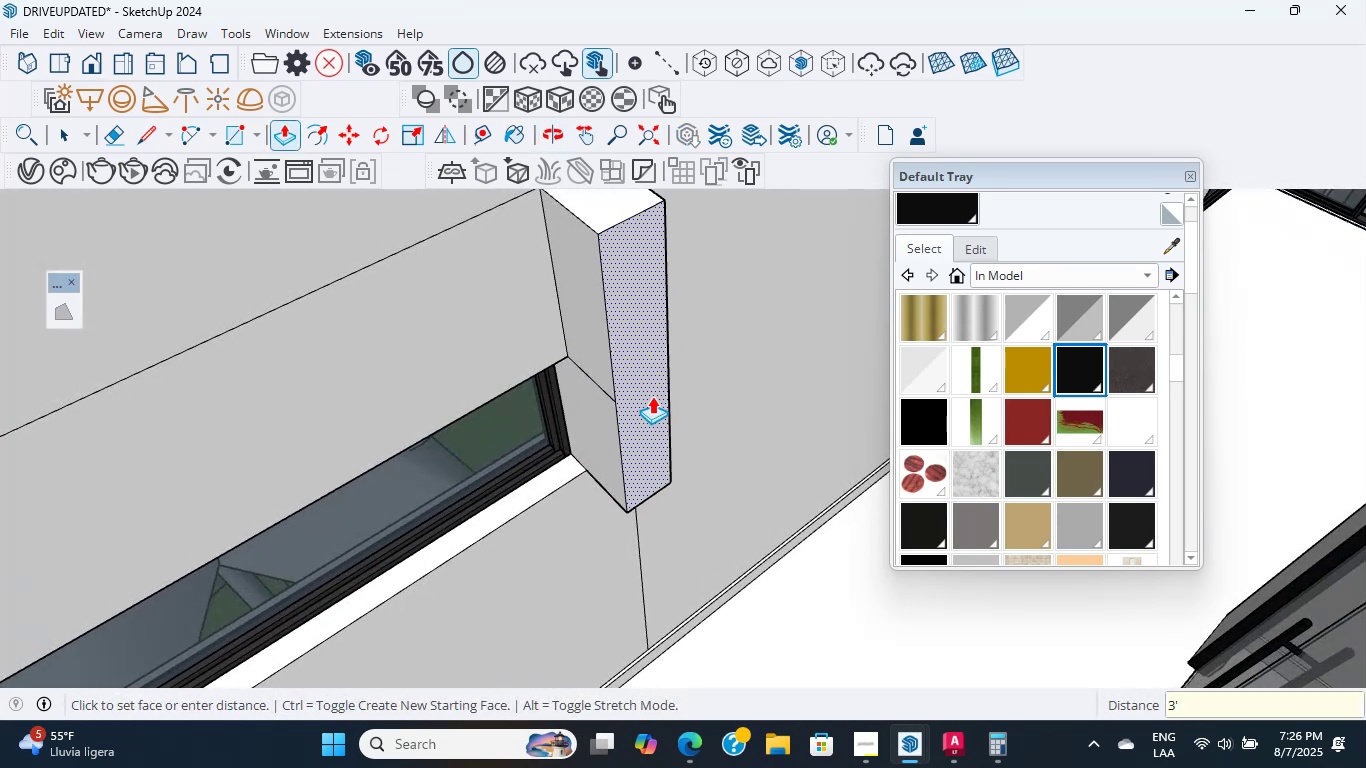 
key(Numpad8)
 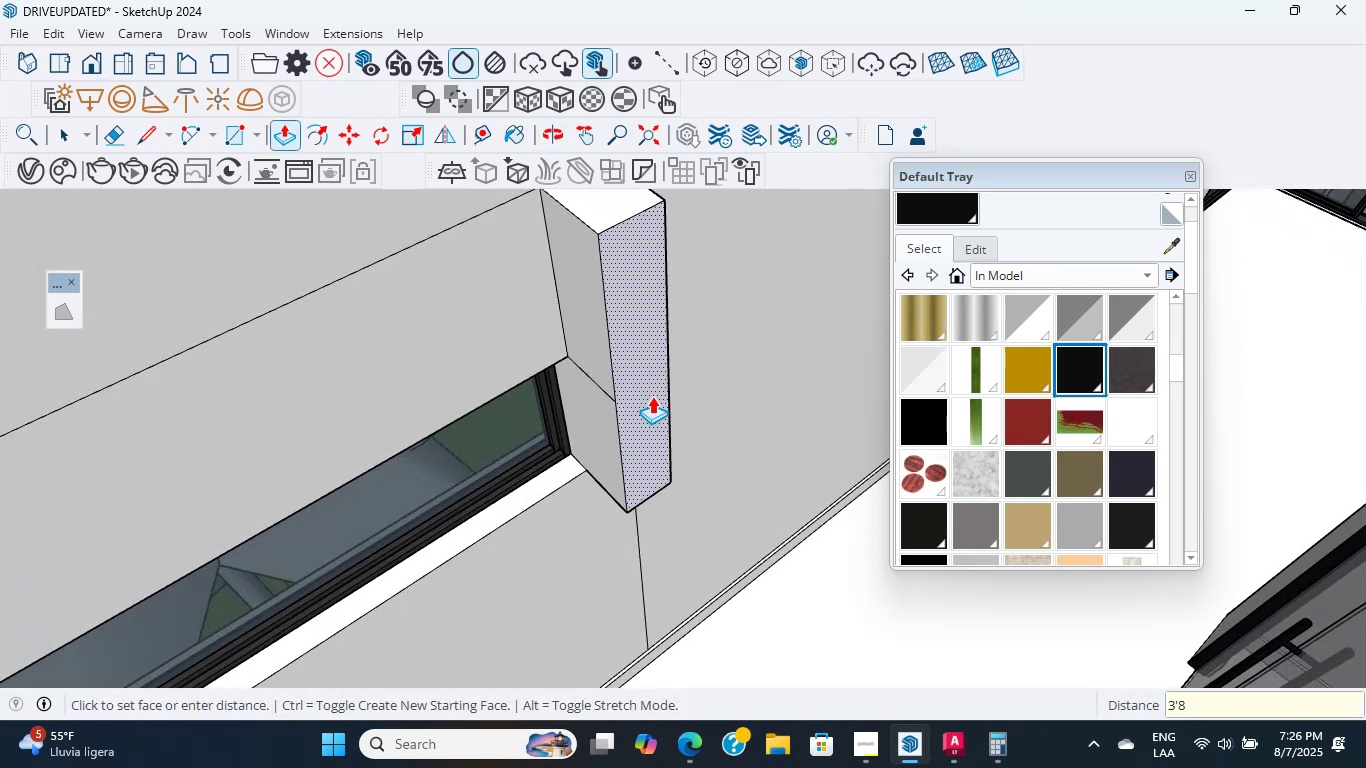 
key(Shift+2)
 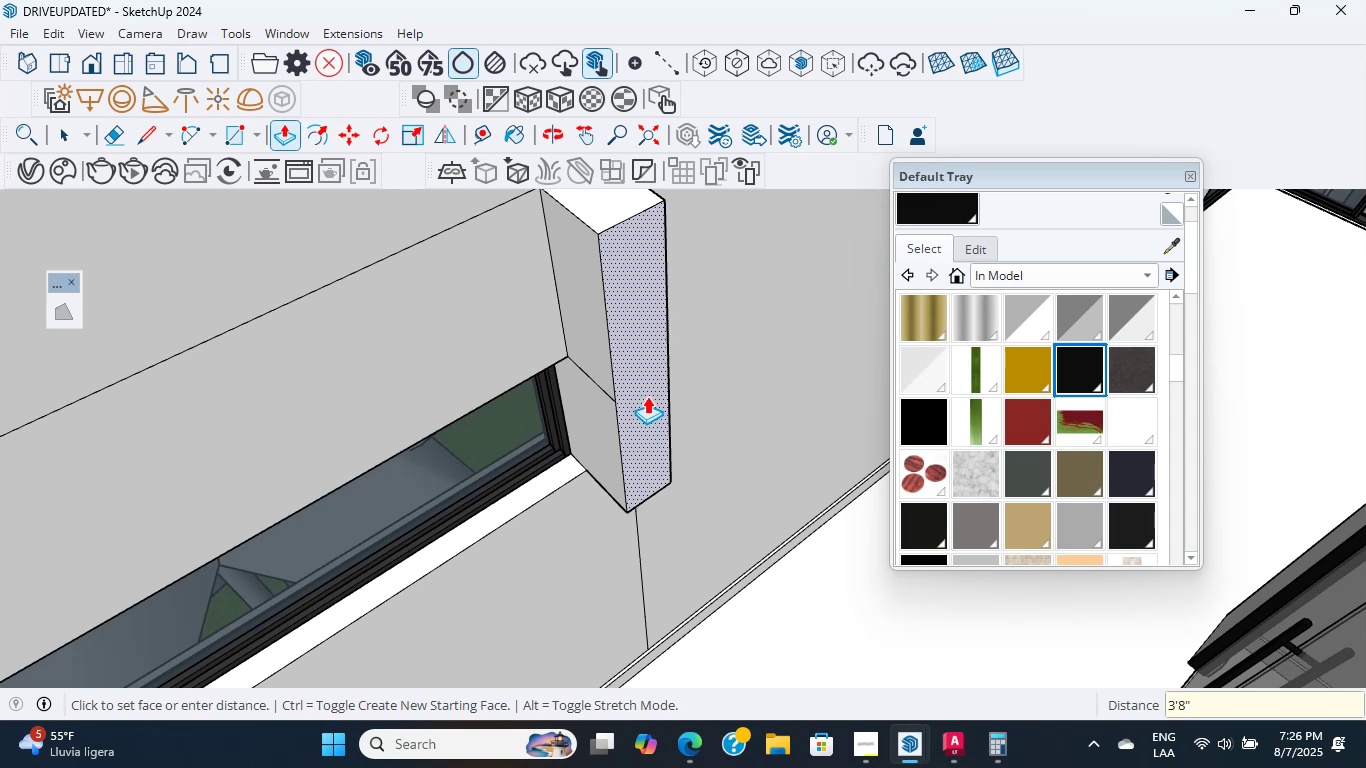 
key(Enter)
 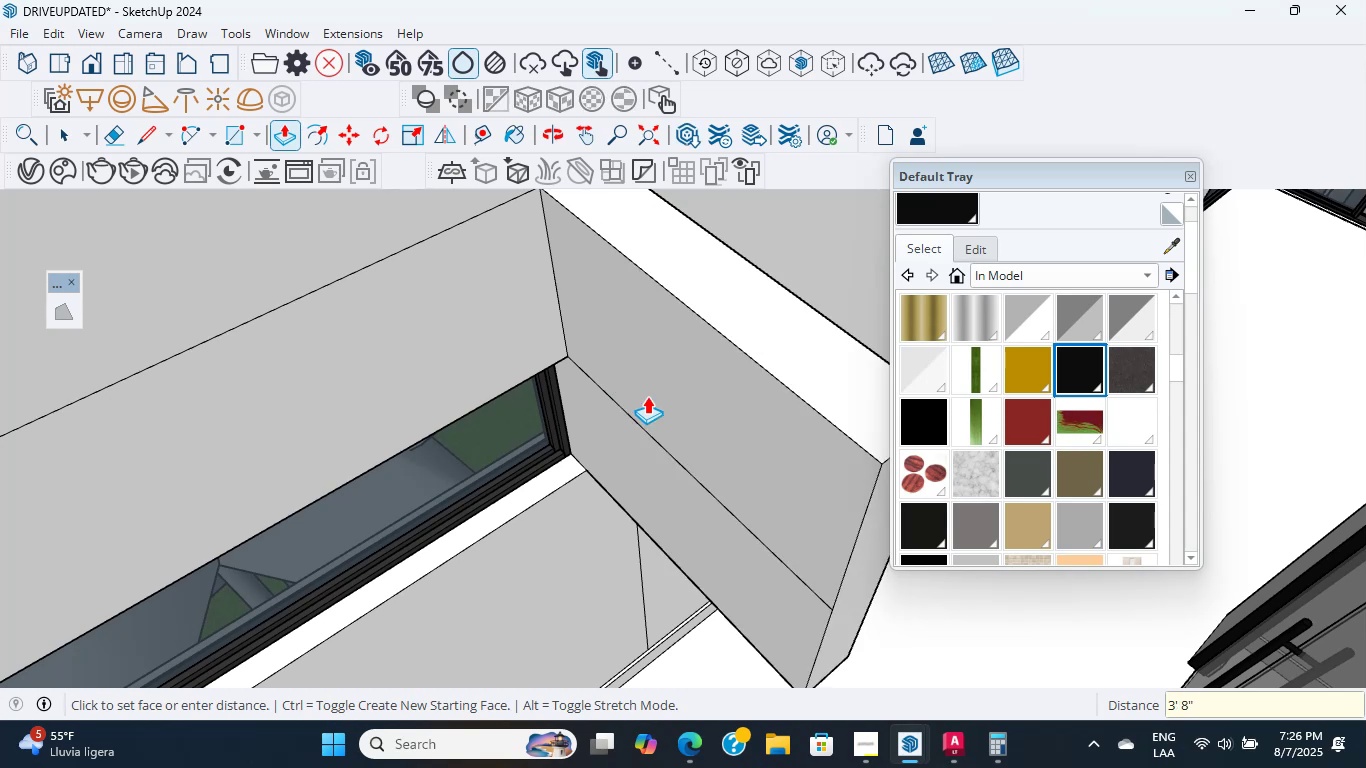 
scroll: coordinate [626, 489], scroll_direction: down, amount: 14.0
 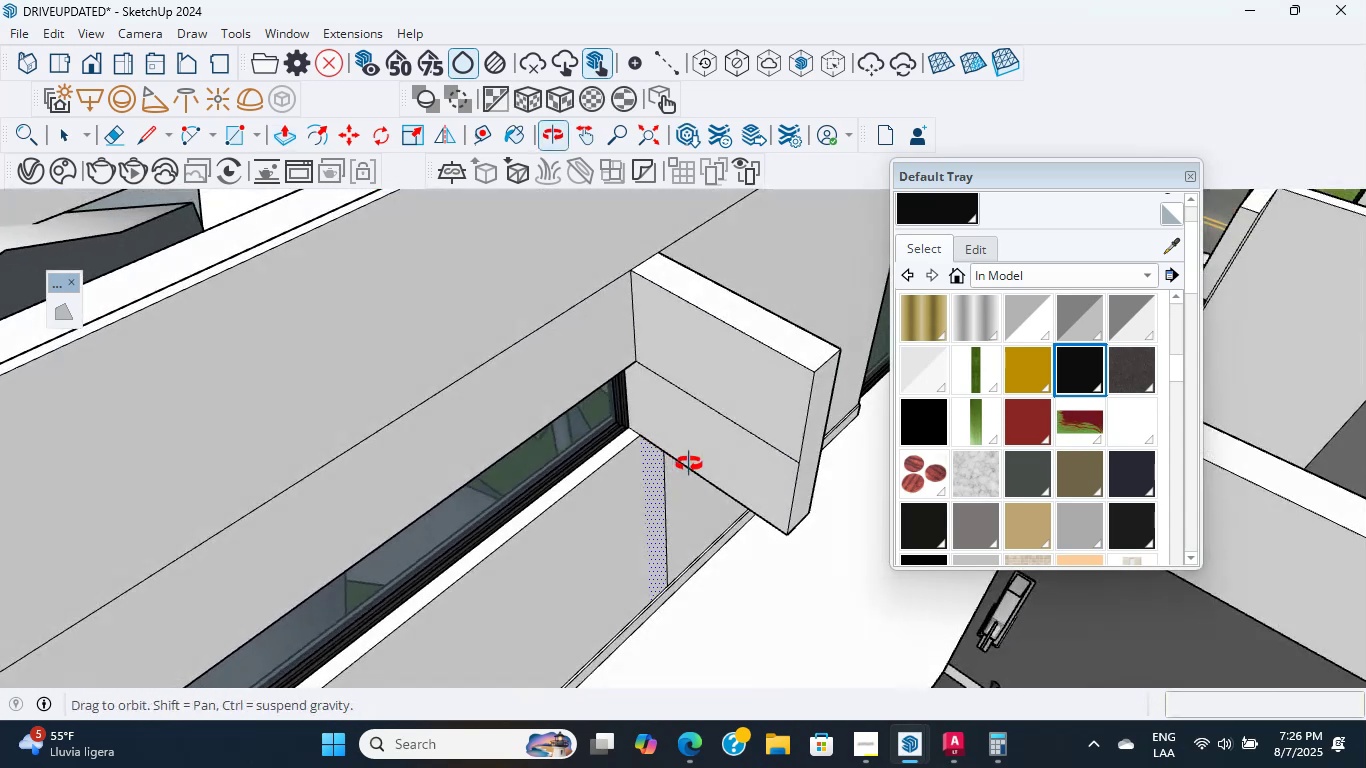 
scroll: coordinate [661, 448], scroll_direction: up, amount: 12.0
 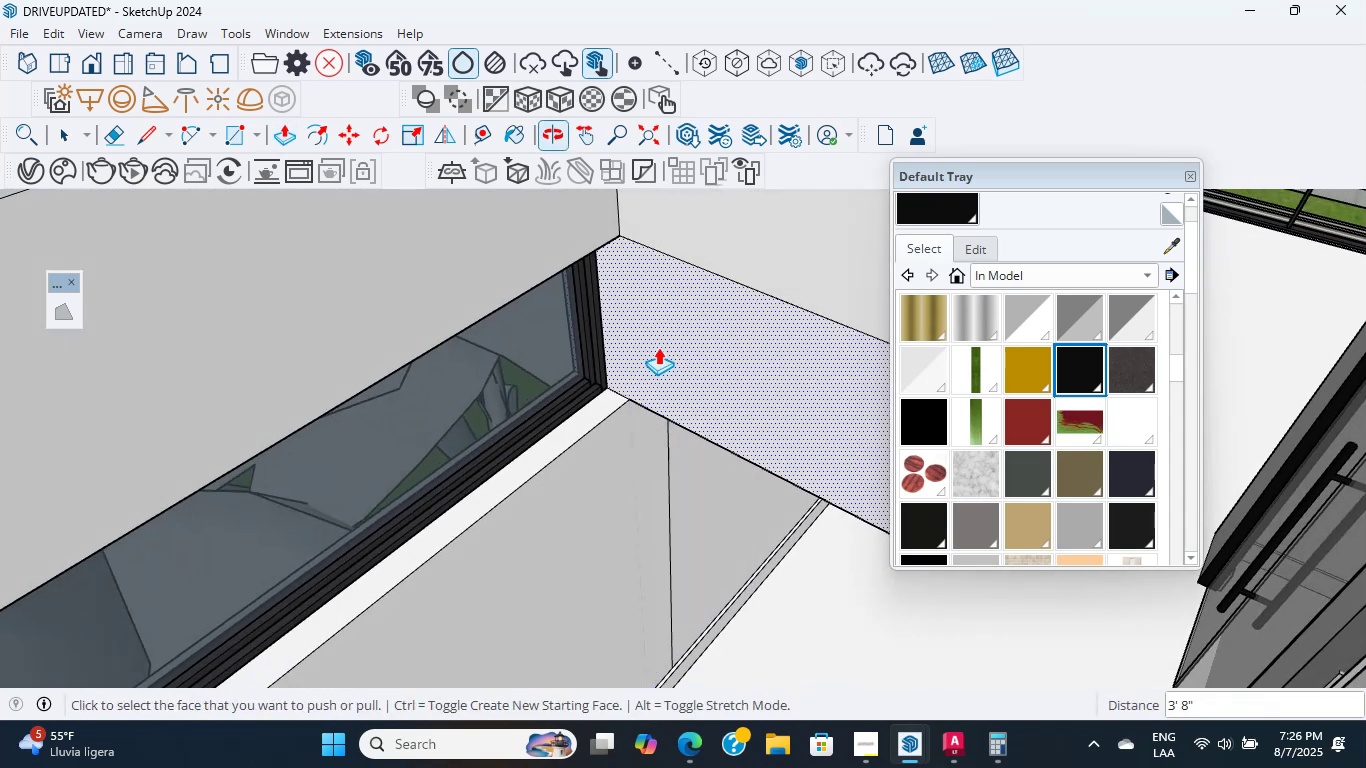 
key(L)
 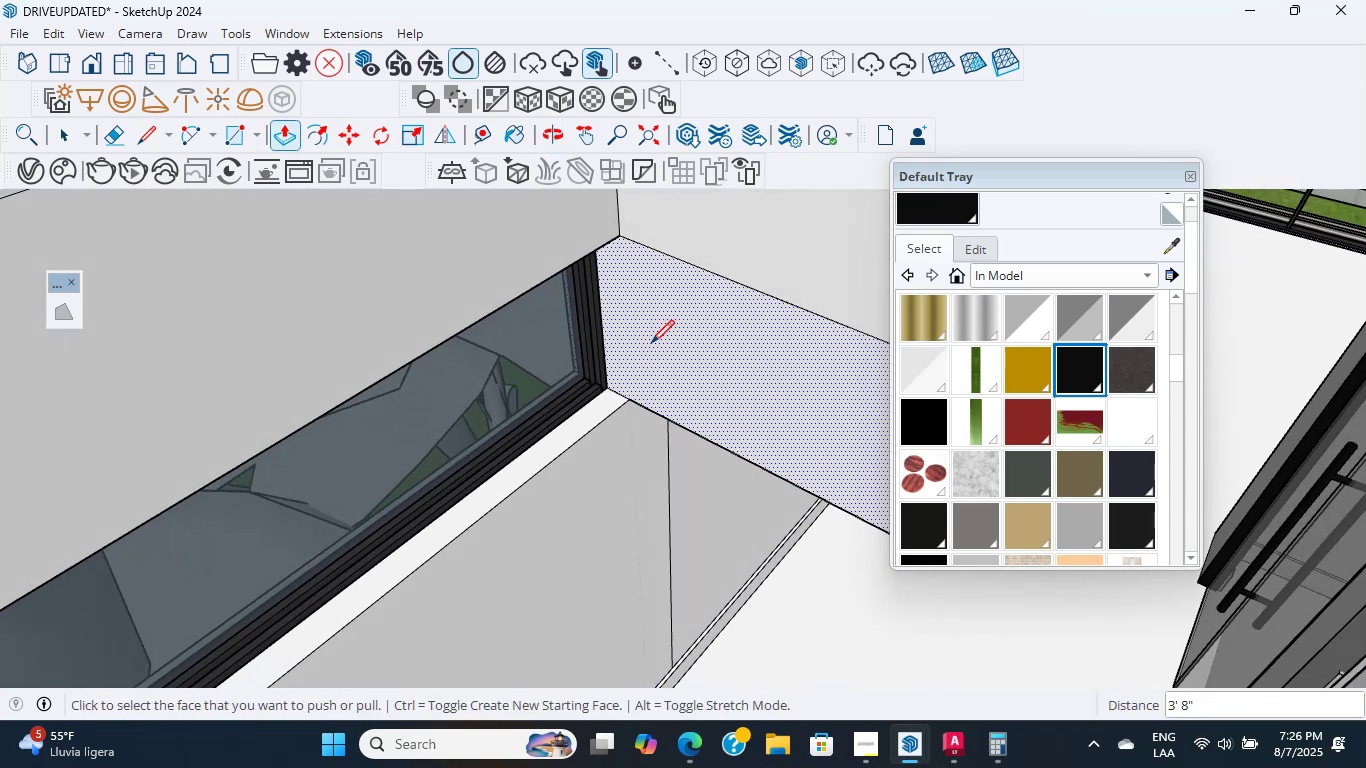 
scroll: coordinate [639, 239], scroll_direction: up, amount: 9.0
 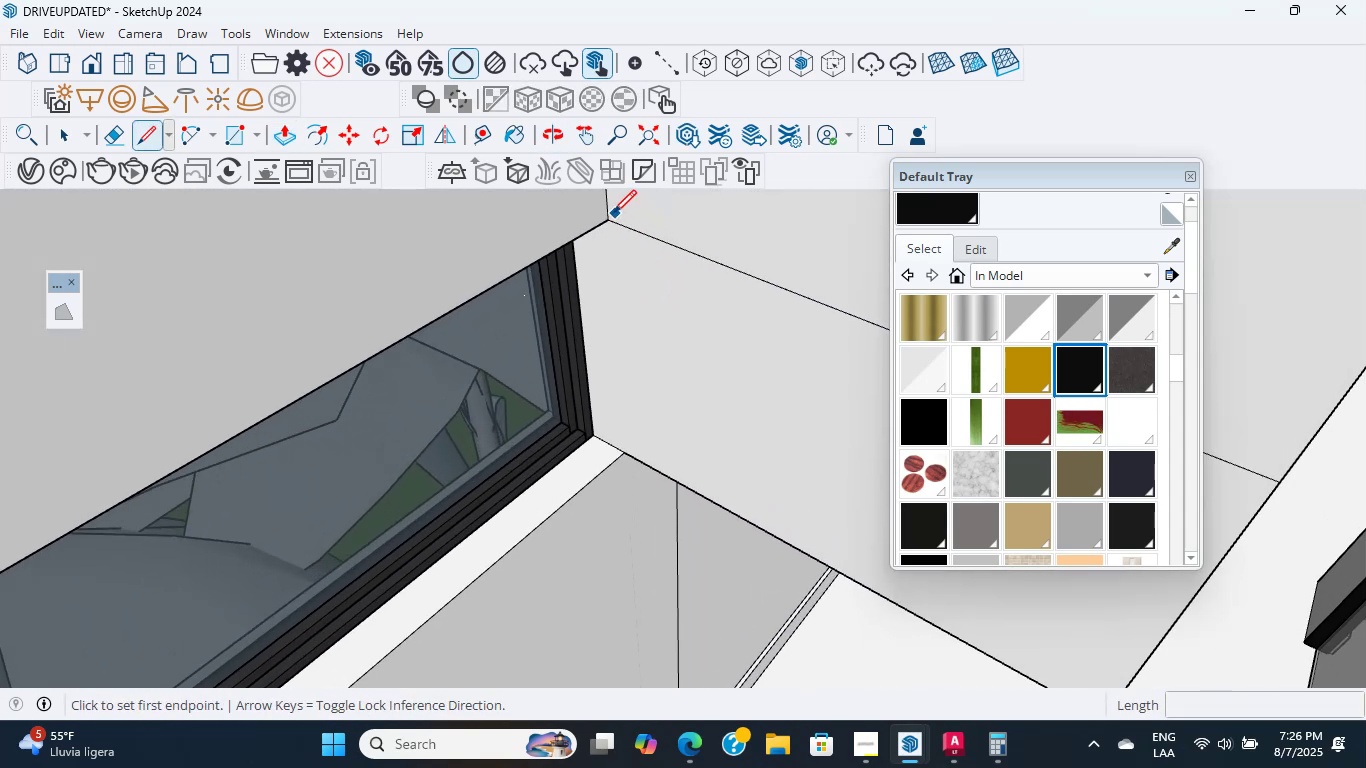 
left_click([609, 212])
 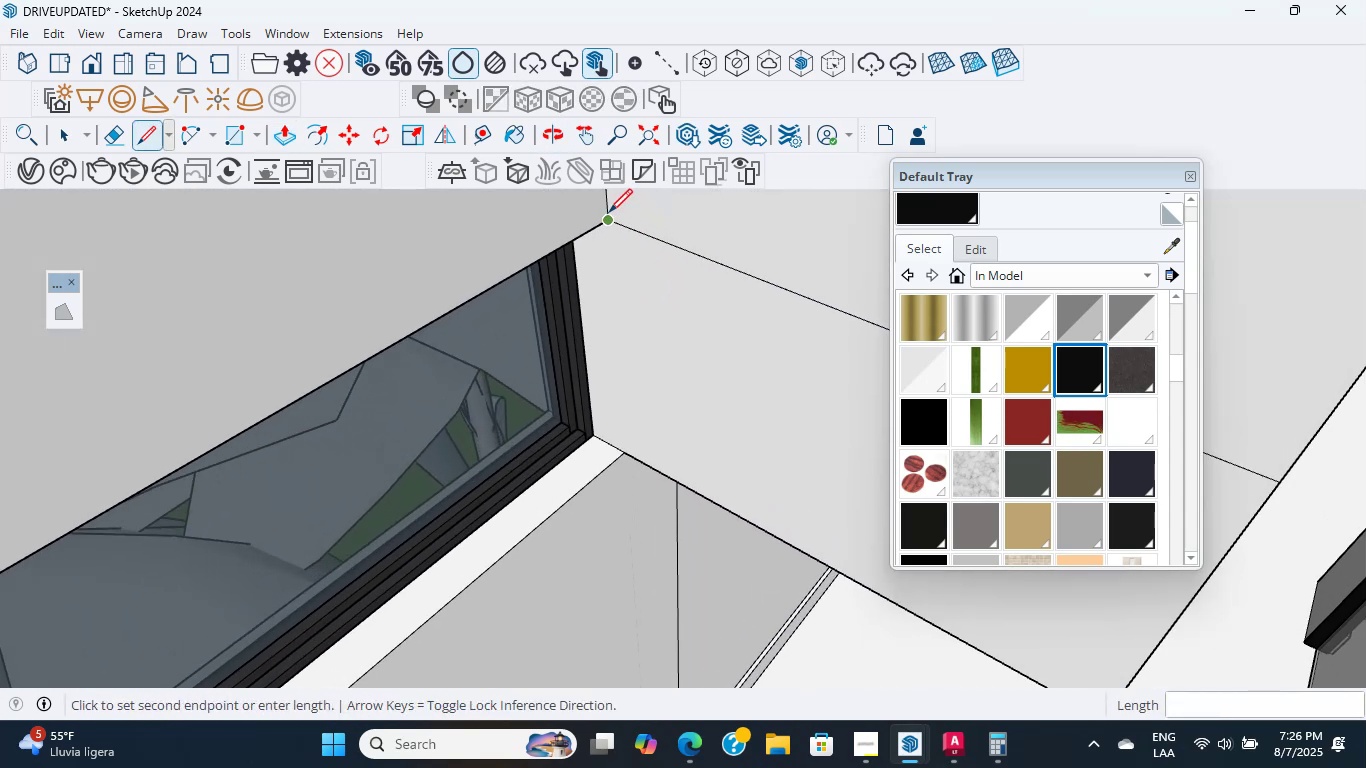 
left_click([616, 454])
 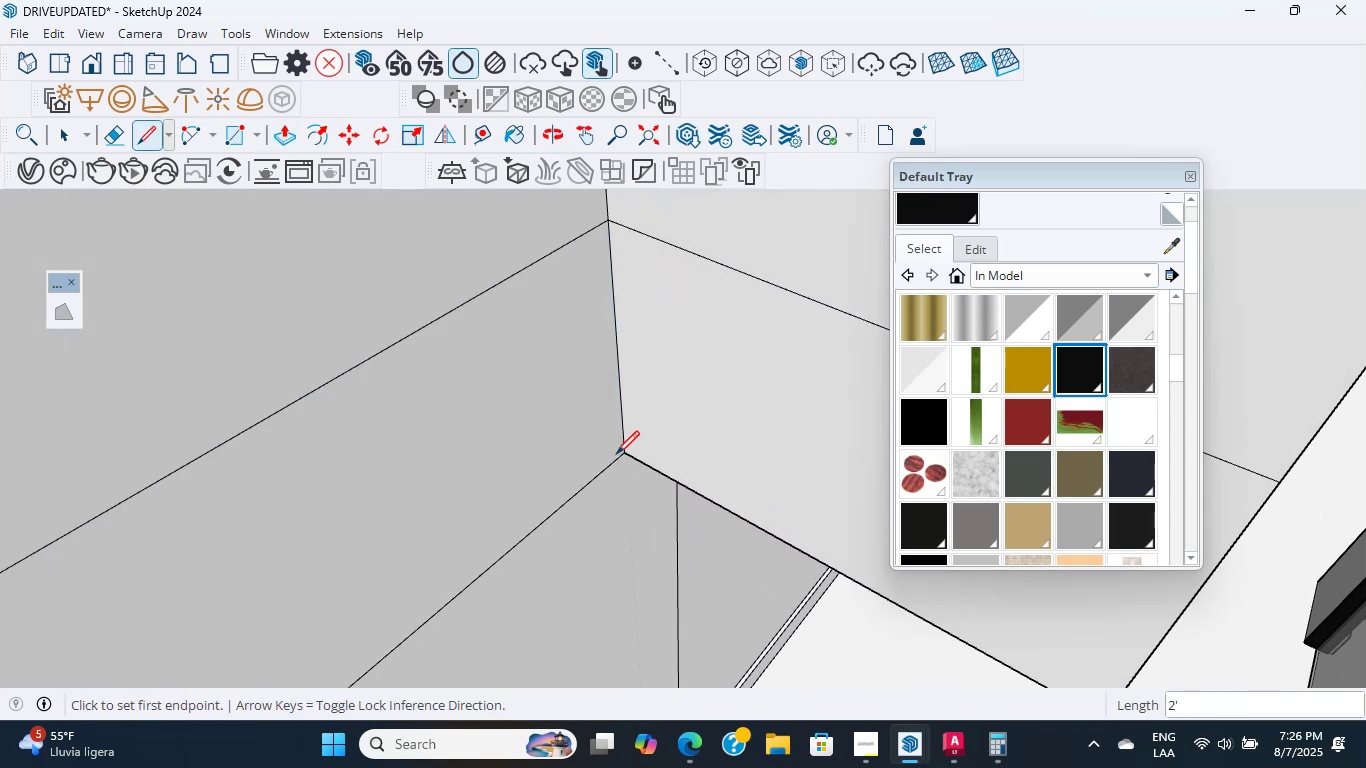 
scroll: coordinate [623, 460], scroll_direction: down, amount: 6.0
 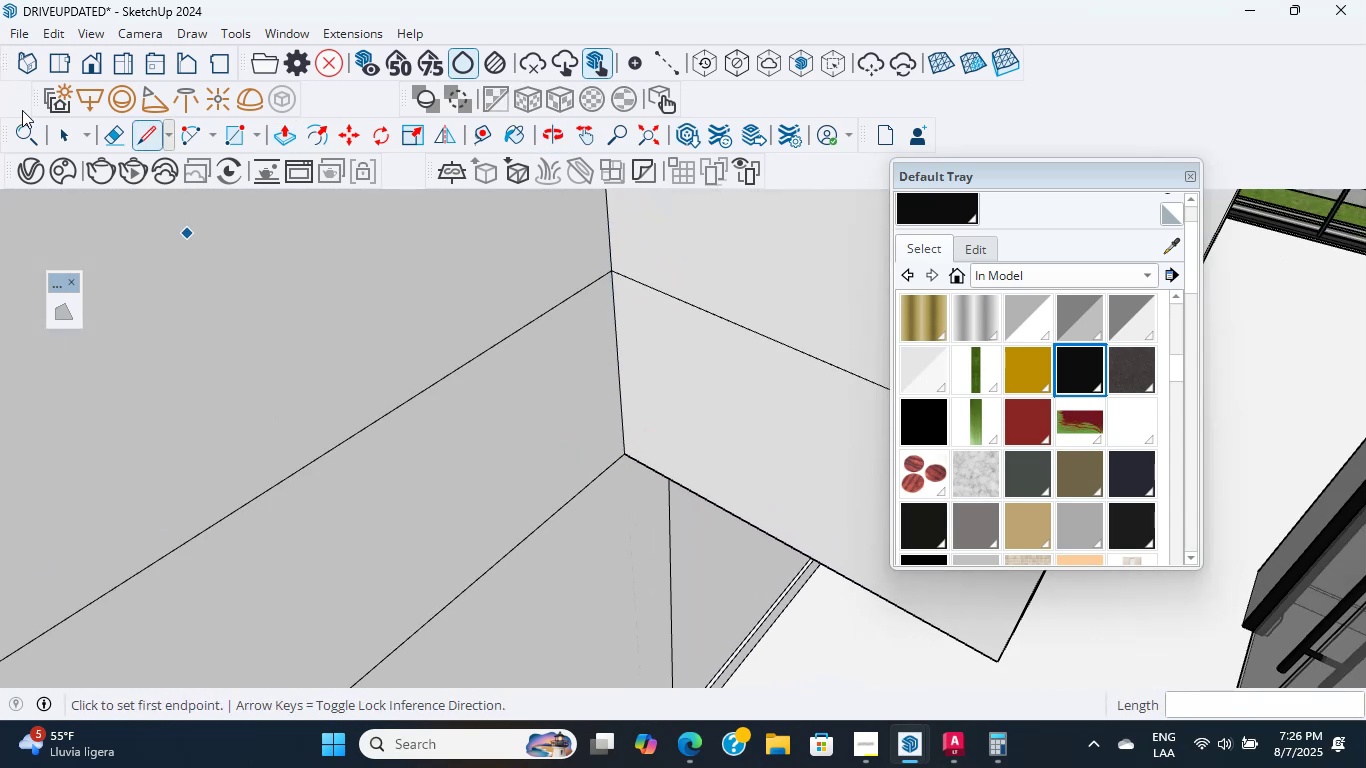 
left_click([73, 139])
 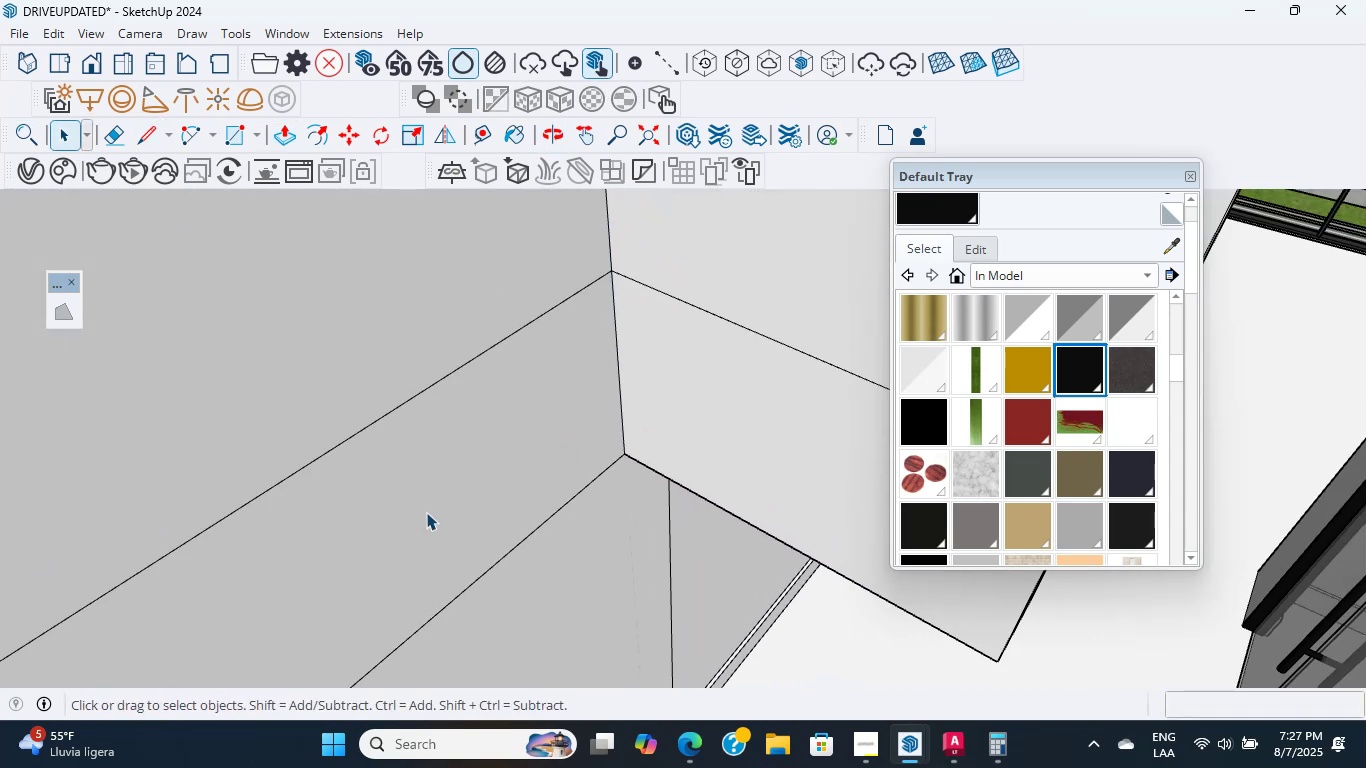 
double_click([426, 511])
 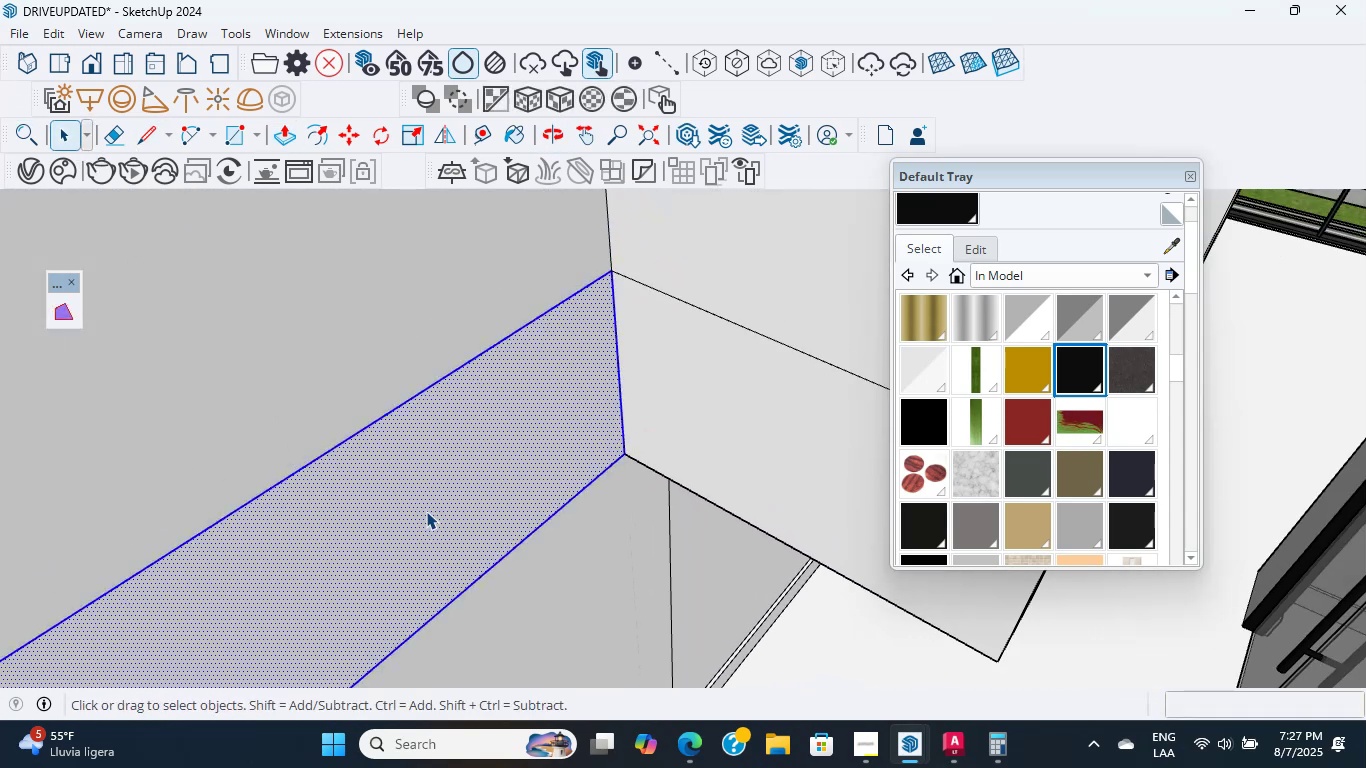 
key(Shift+ShiftLeft)
 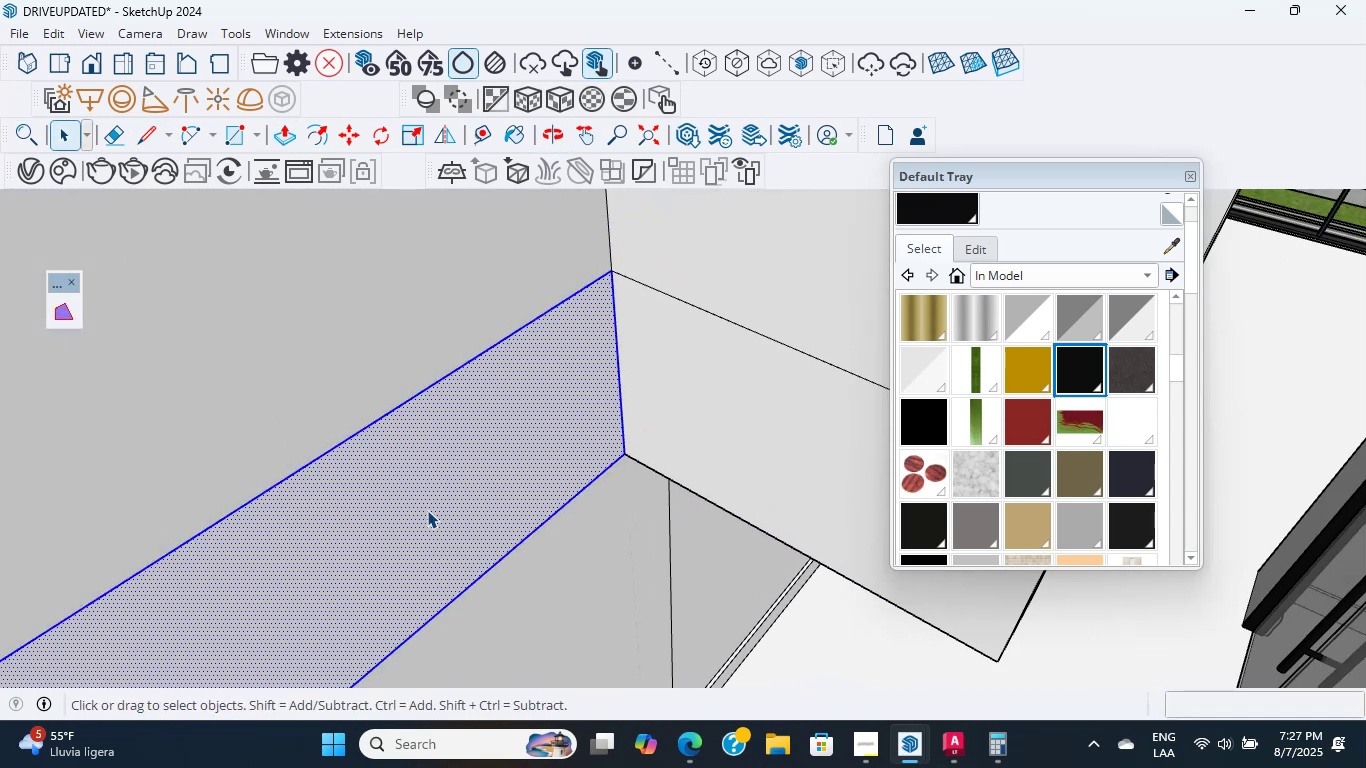 
right_click([427, 510])
 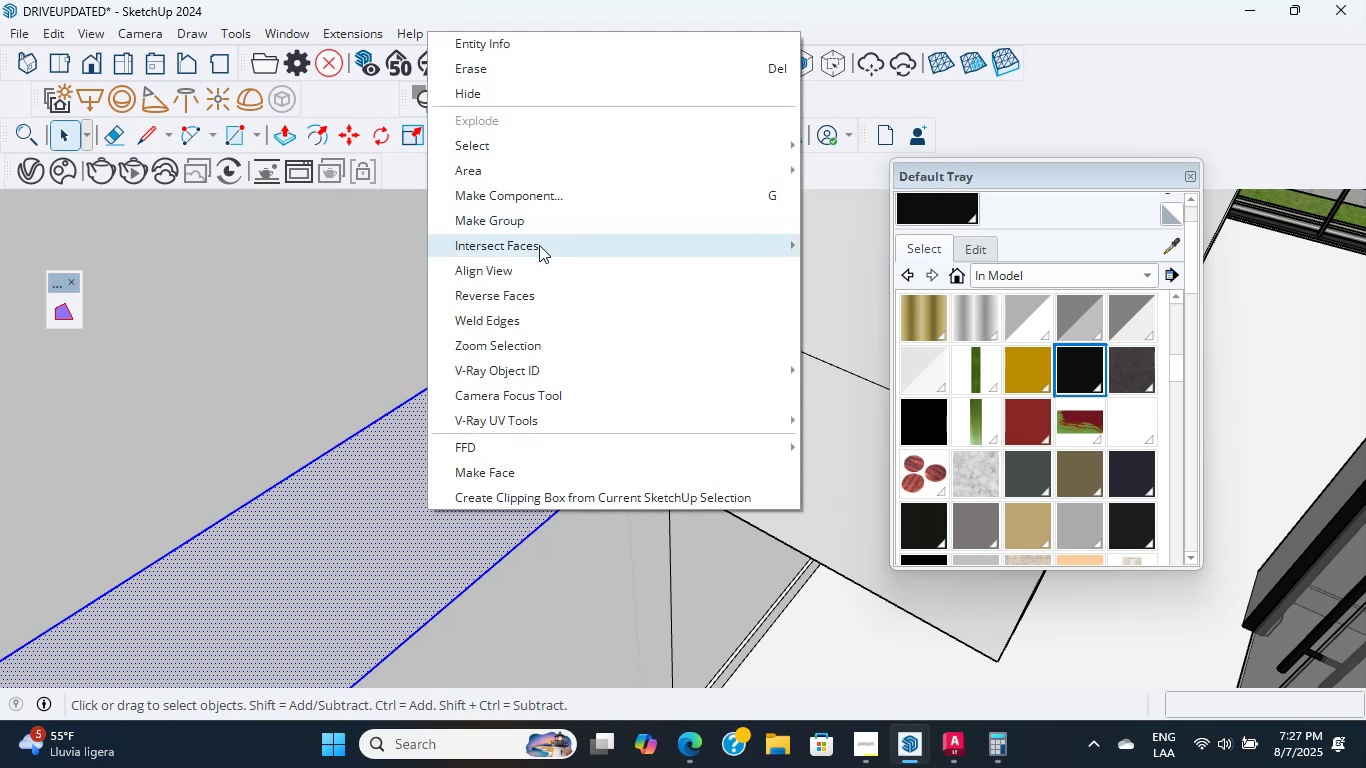 
left_click([541, 225])
 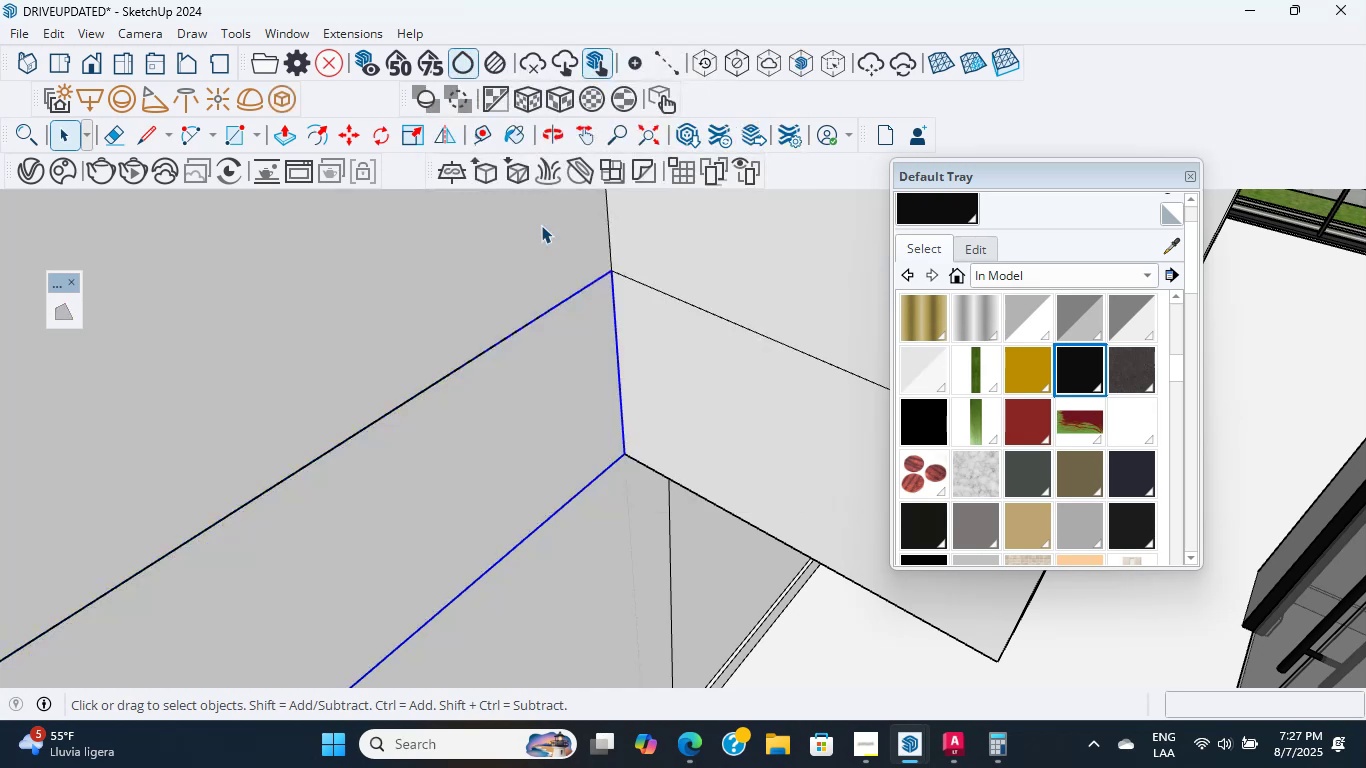 
scroll: coordinate [639, 317], scroll_direction: down, amount: 23.0
 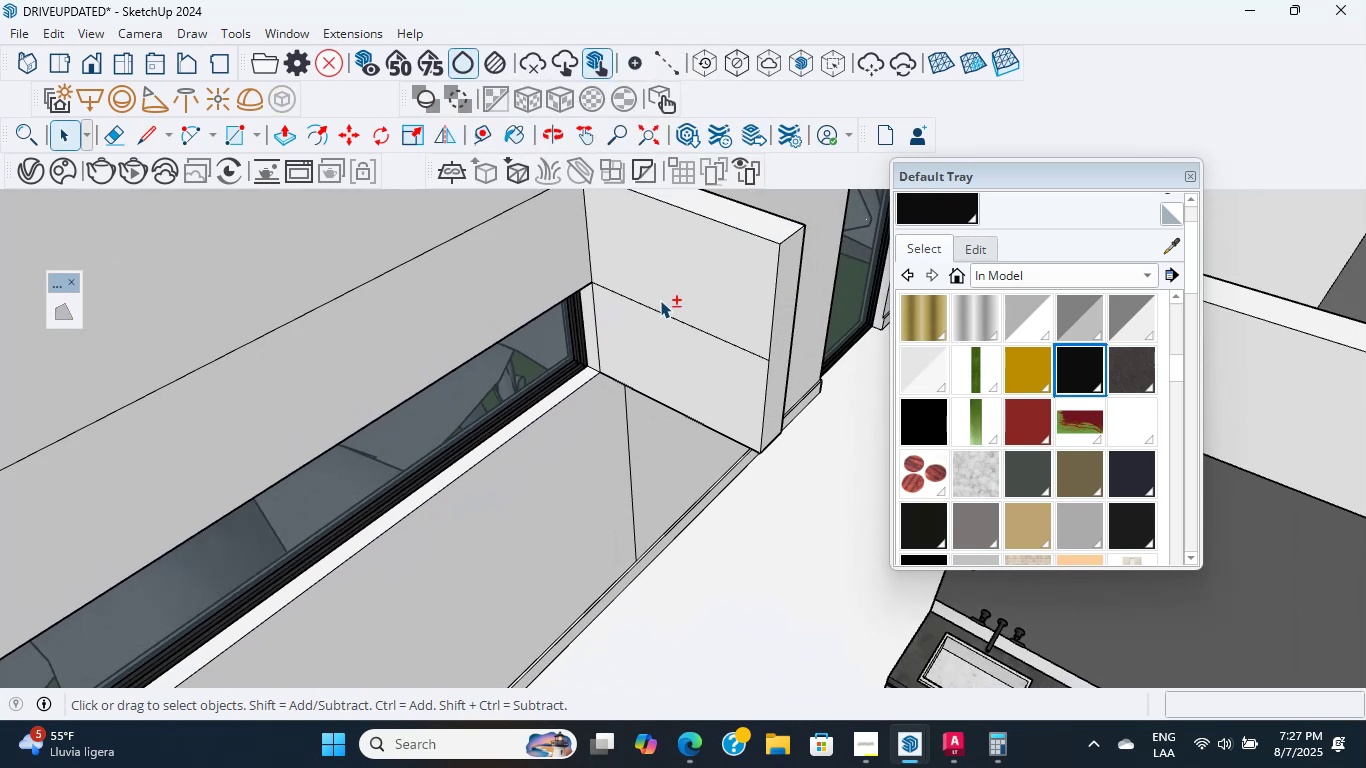 
key(Delete)
 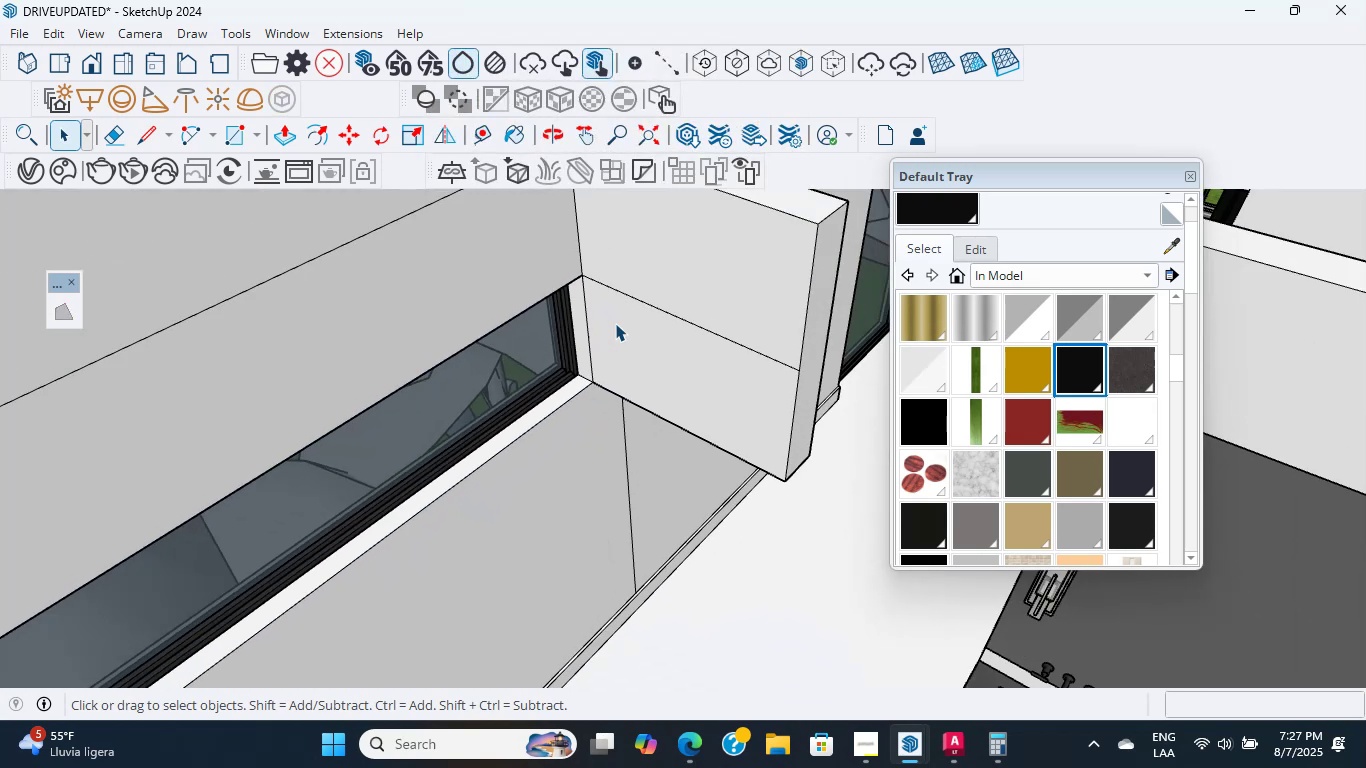 
key(Shift+ShiftLeft)
 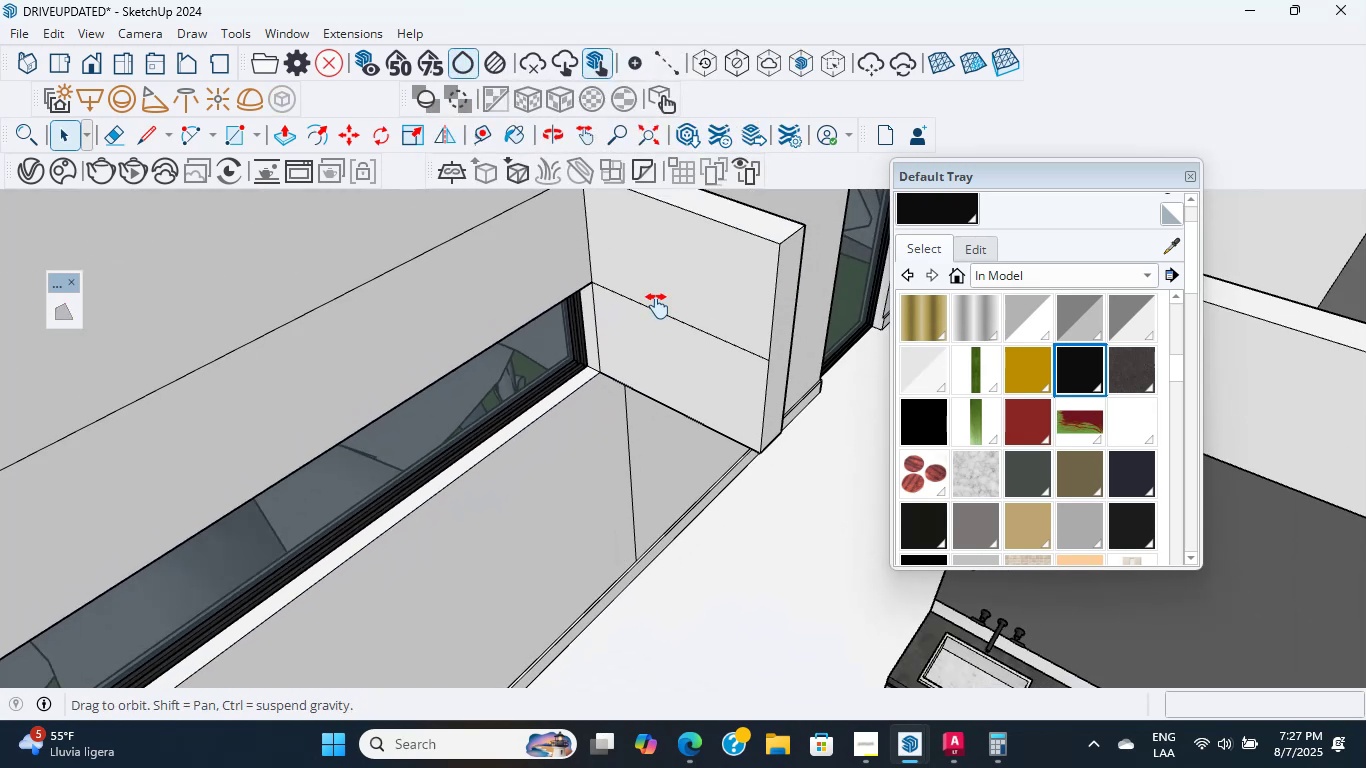 
scroll: coordinate [641, 353], scroll_direction: up, amount: 4.0
 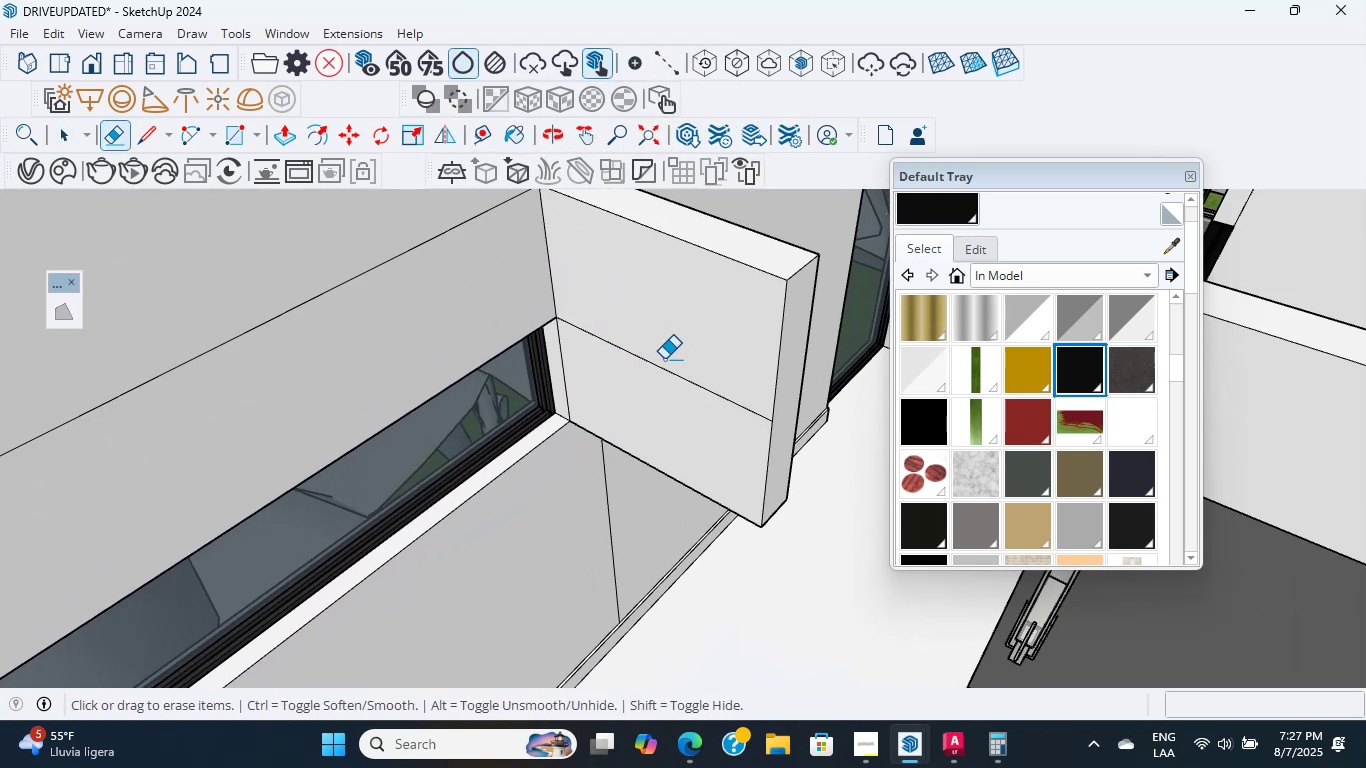 
key(E)
 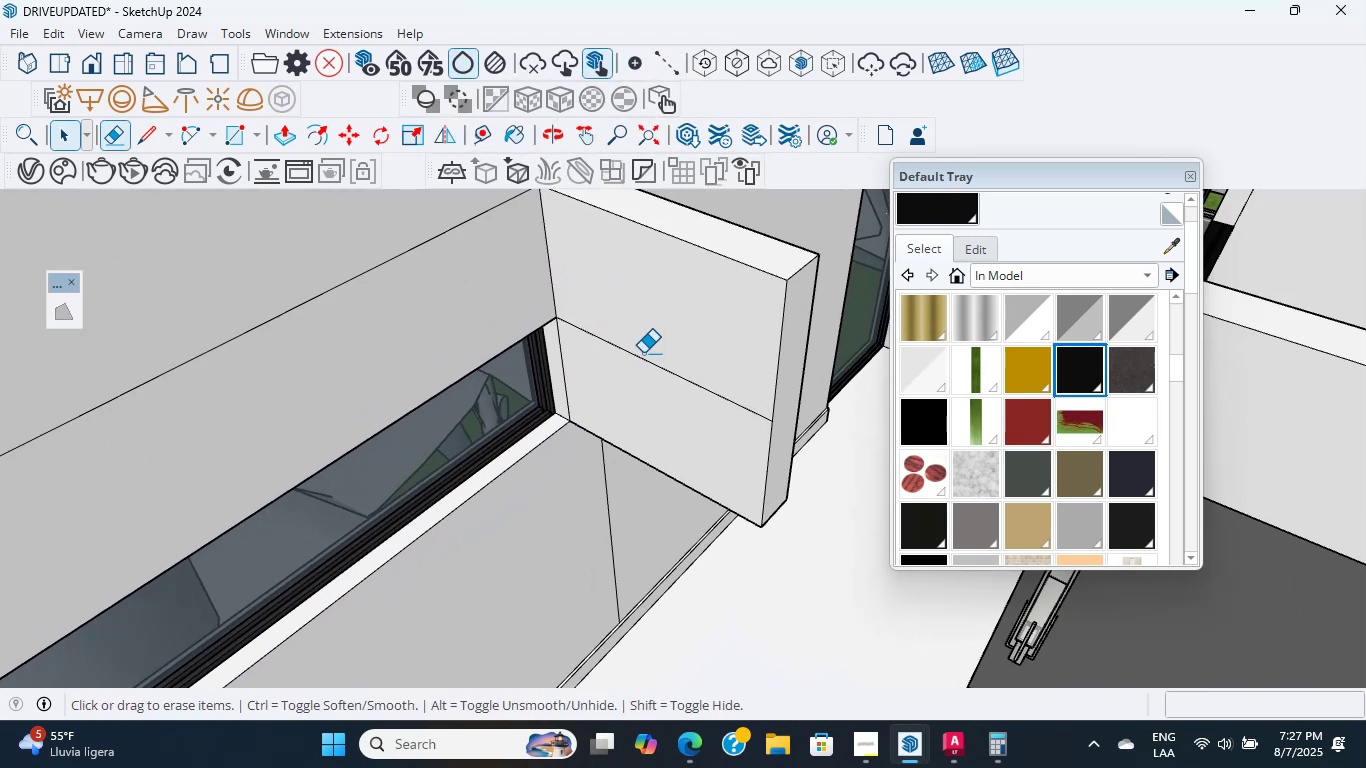 
left_click_drag(start_coordinate=[658, 345], to_coordinate=[664, 359])
 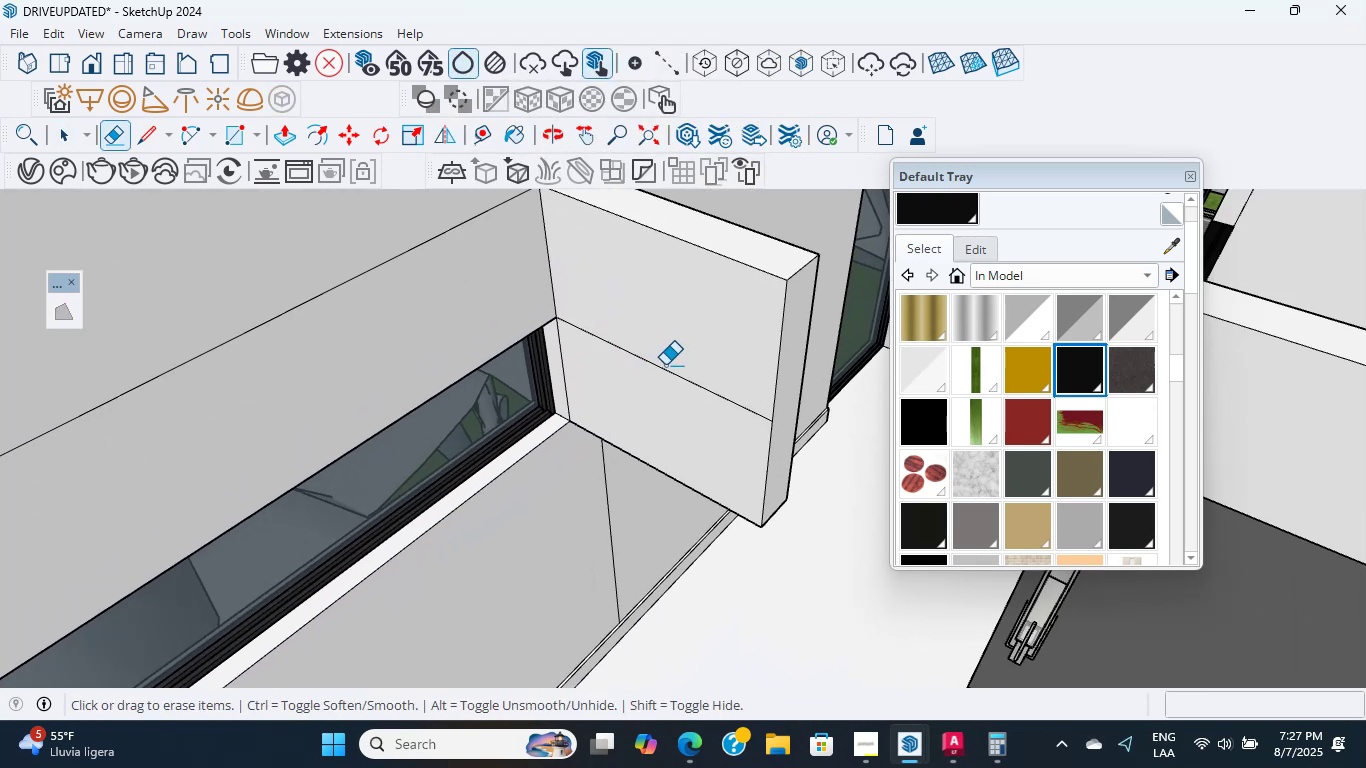 
left_click_drag(start_coordinate=[672, 359], to_coordinate=[667, 375])
 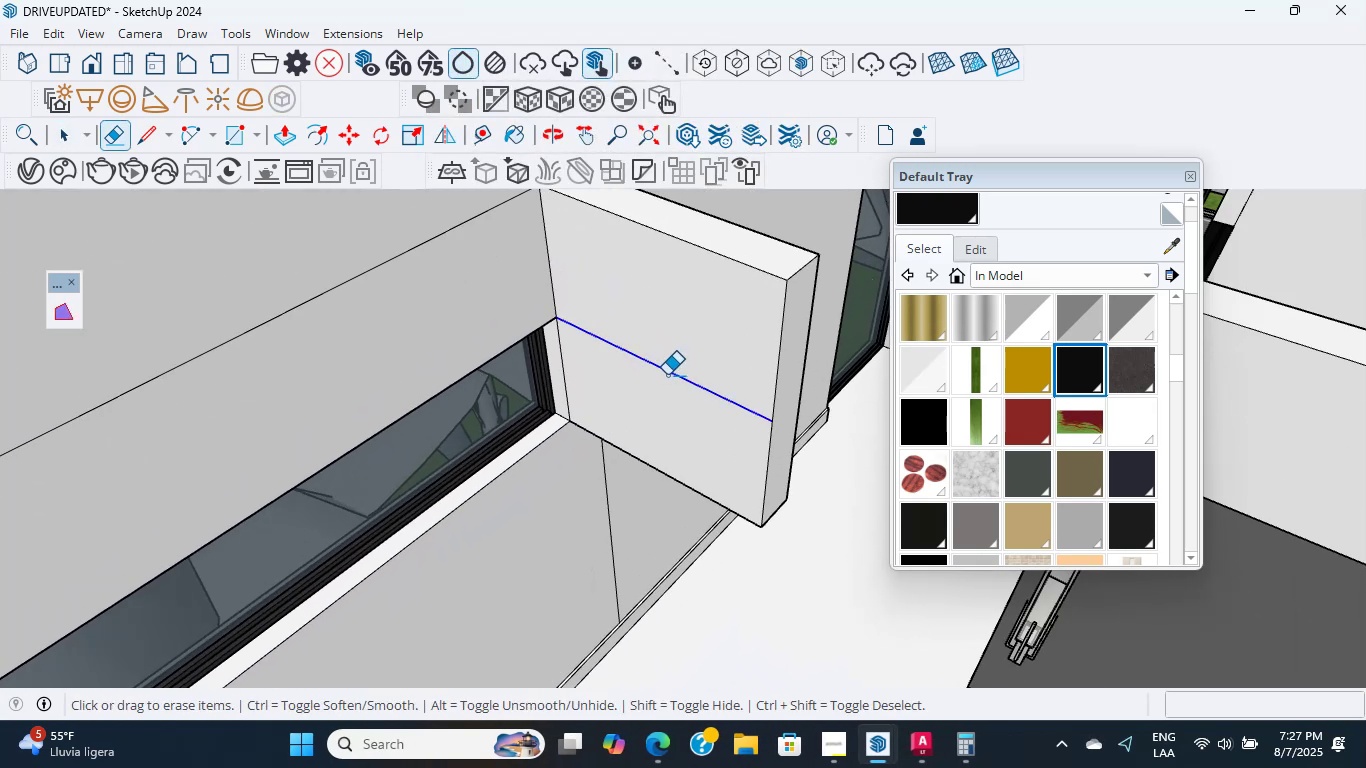 
scroll: coordinate [623, 375], scroll_direction: down, amount: 6.0
 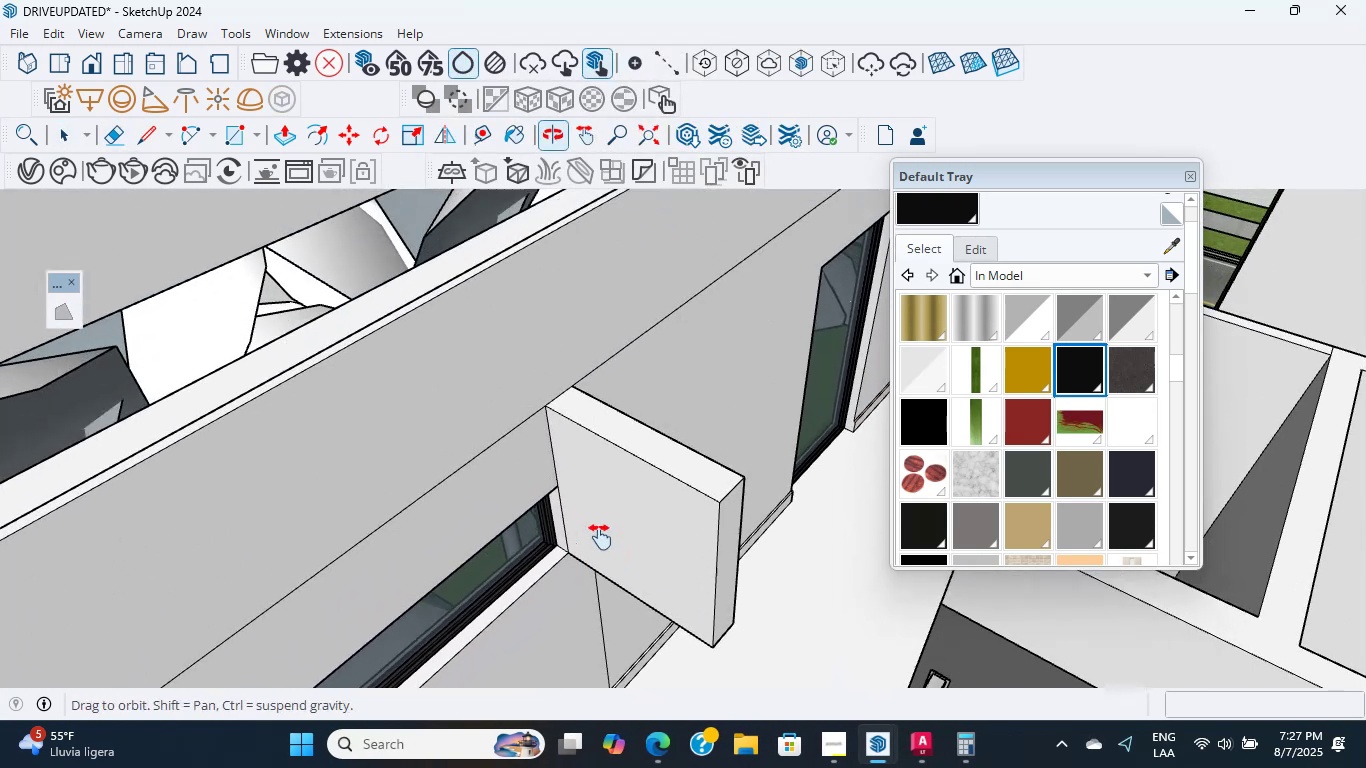 
hold_key(key=ShiftLeft, duration=0.67)
 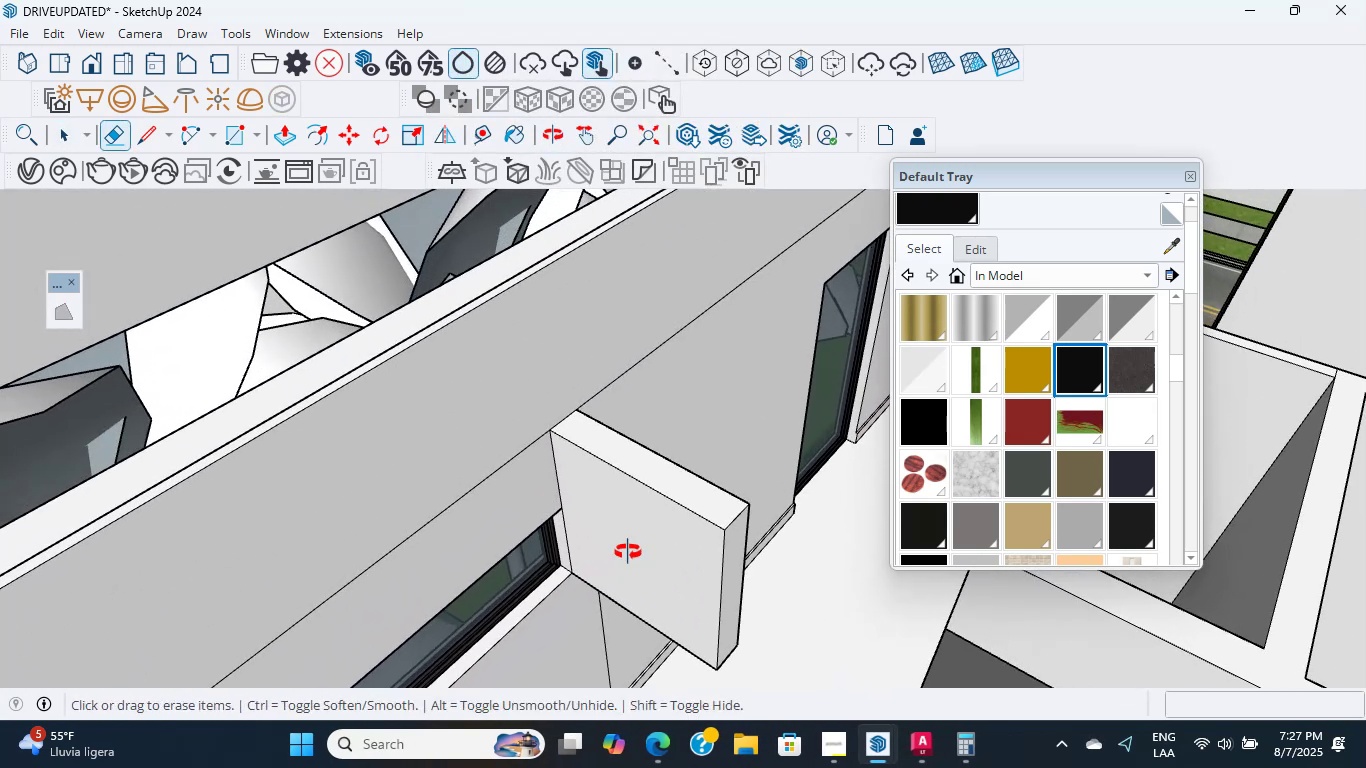 
scroll: coordinate [566, 409], scroll_direction: down, amount: 4.0
 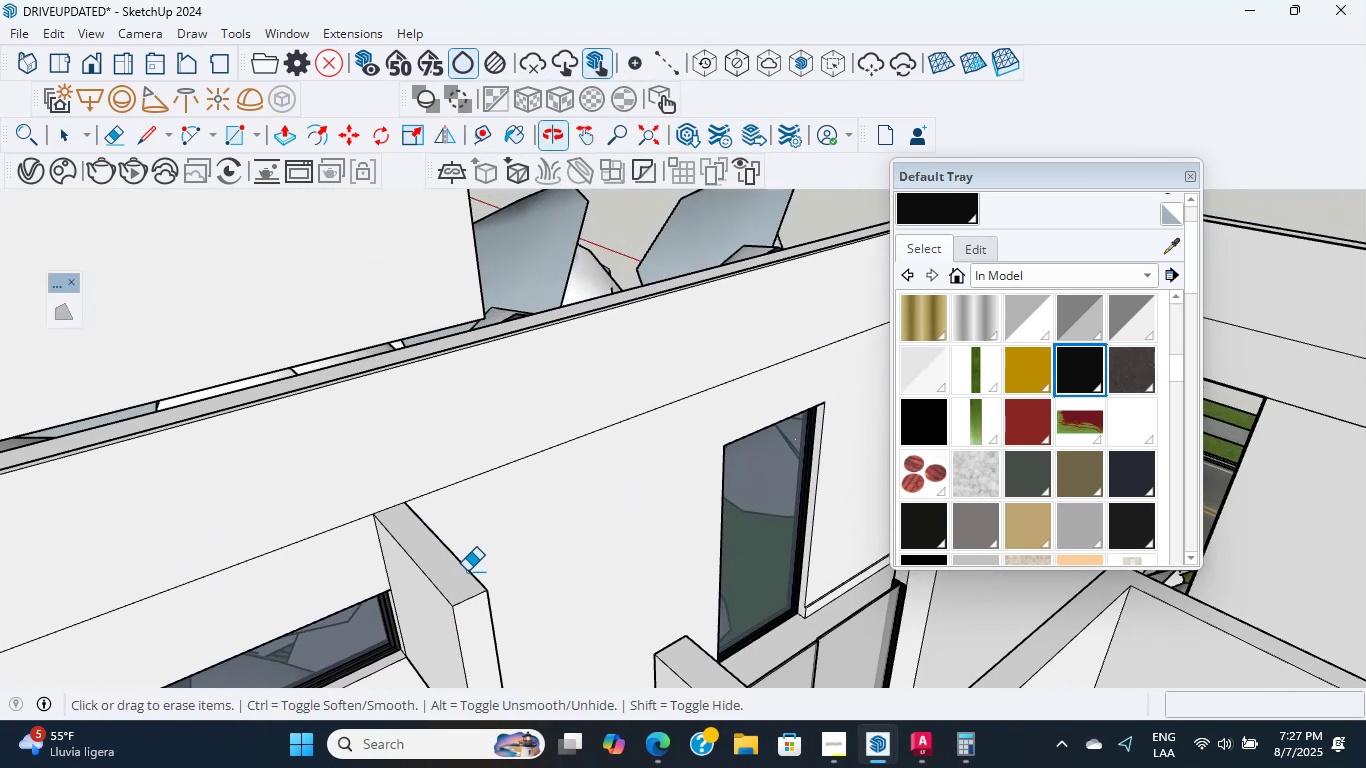 
hold_key(key=ShiftLeft, duration=0.53)
 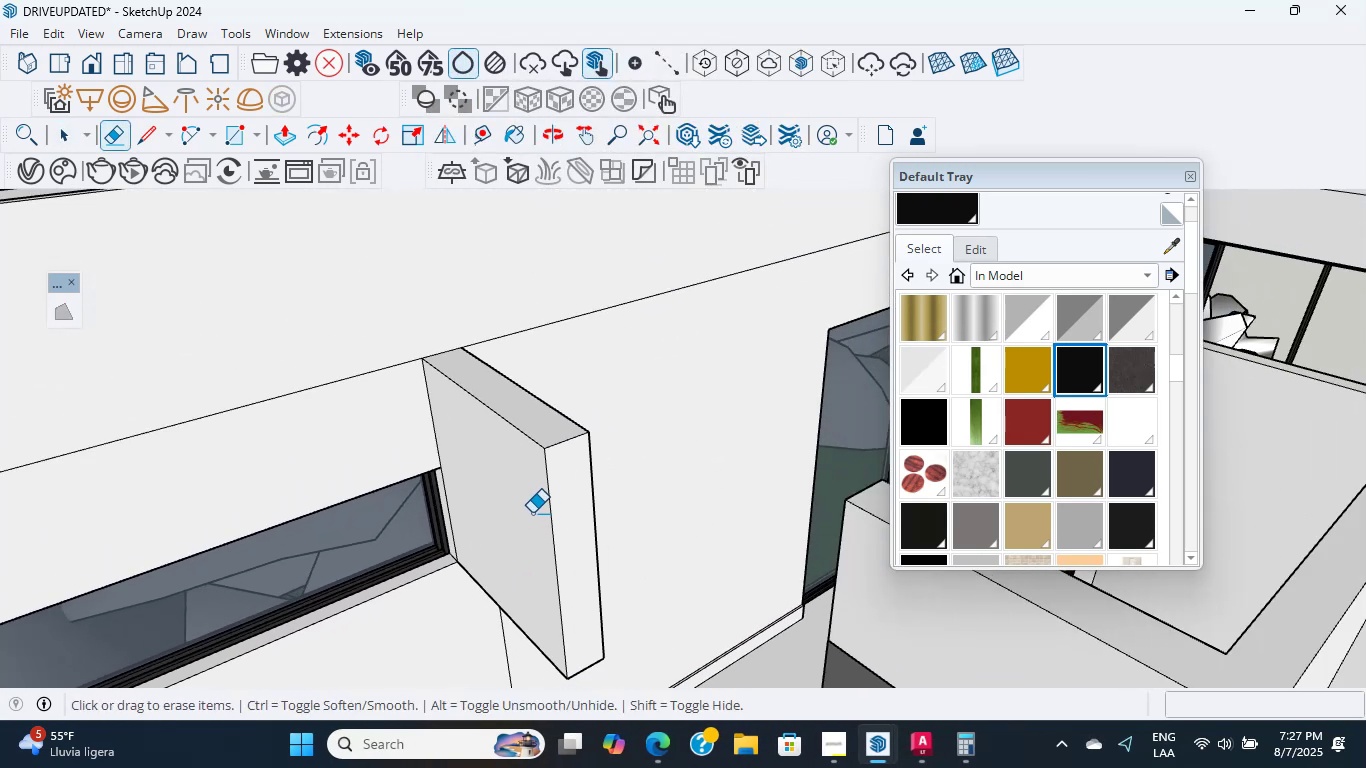 
hold_key(key=ShiftLeft, duration=0.35)
 